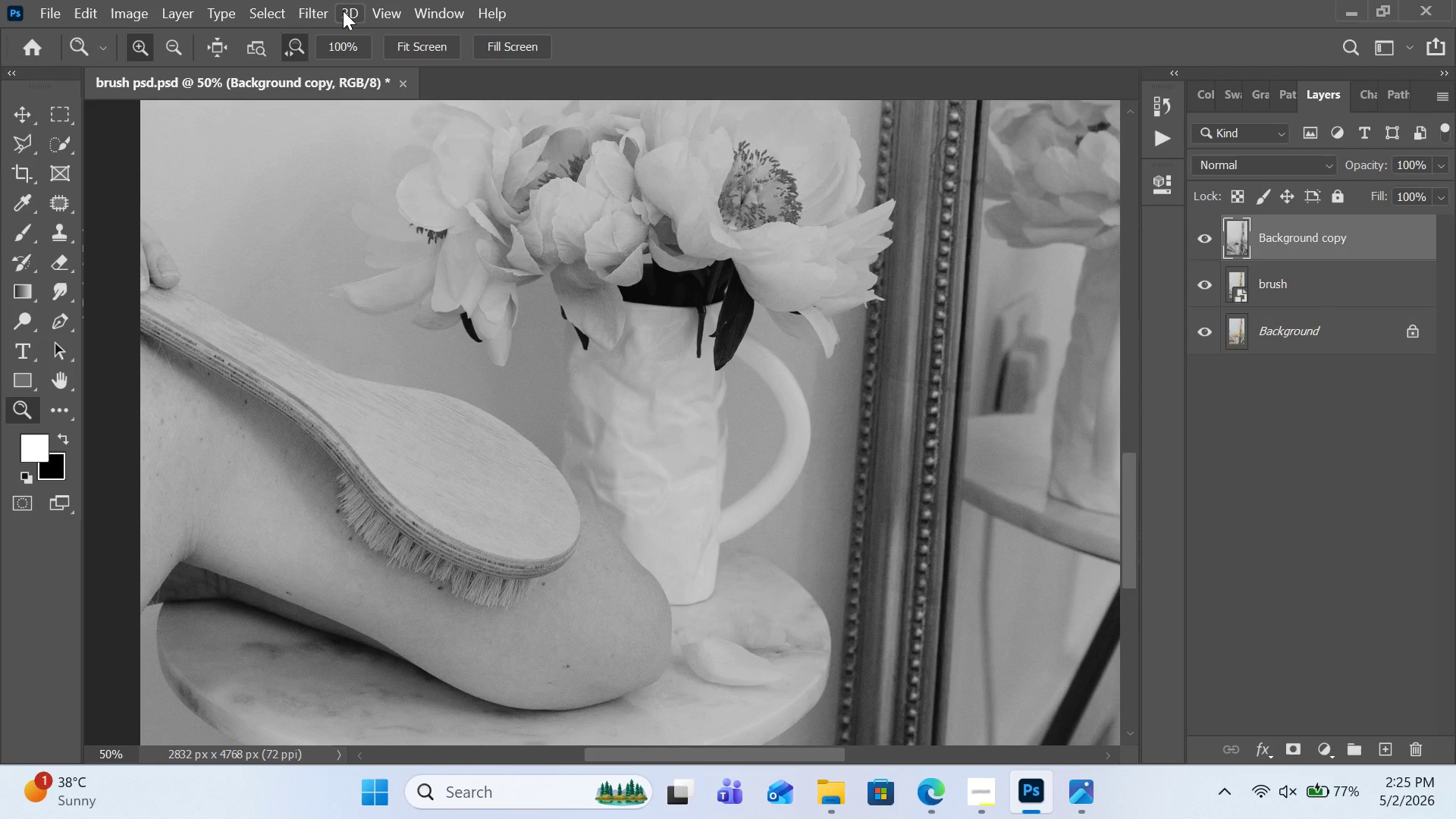 
left_click([304, 11])
 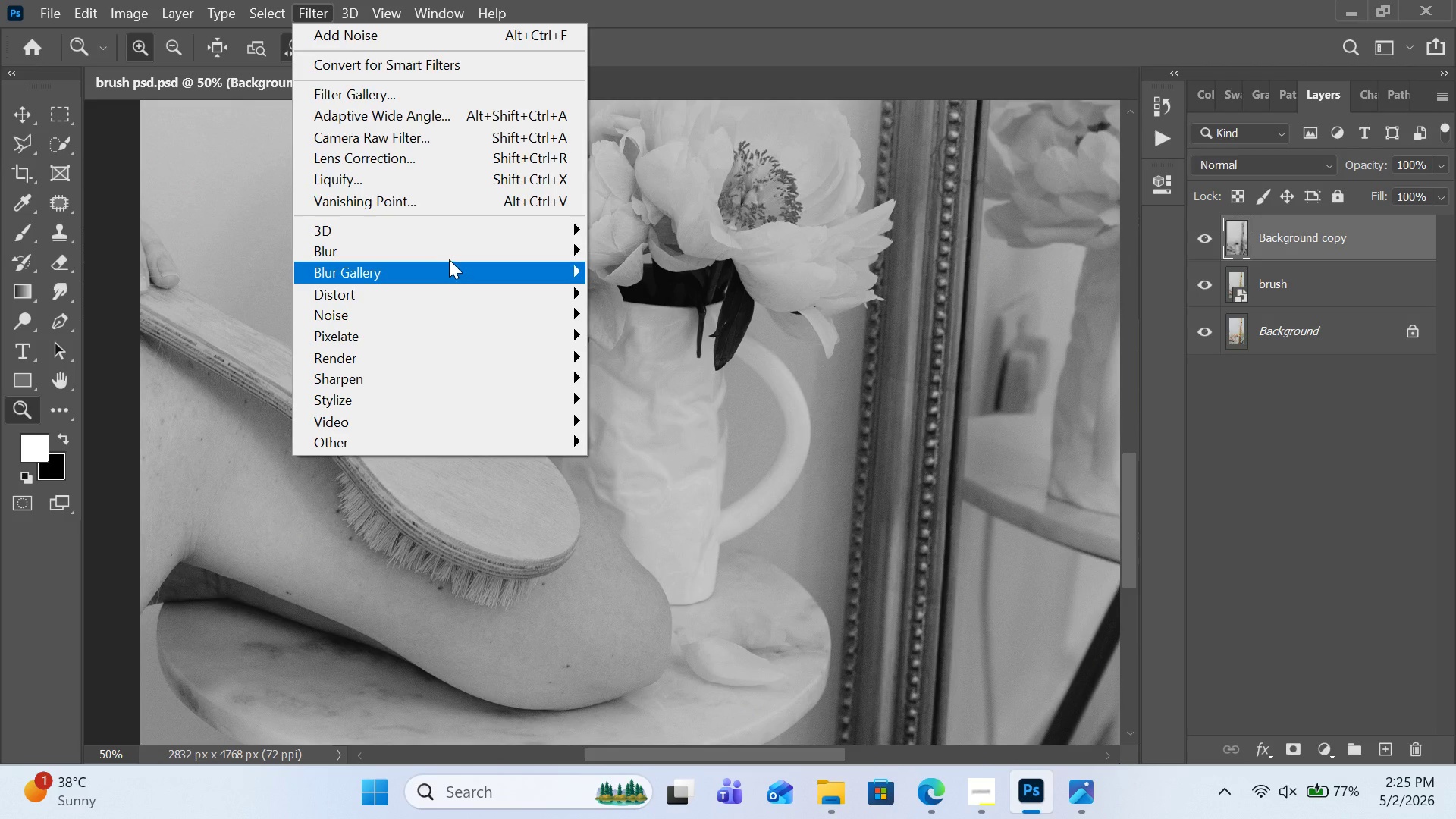 
double_click([452, 251])
 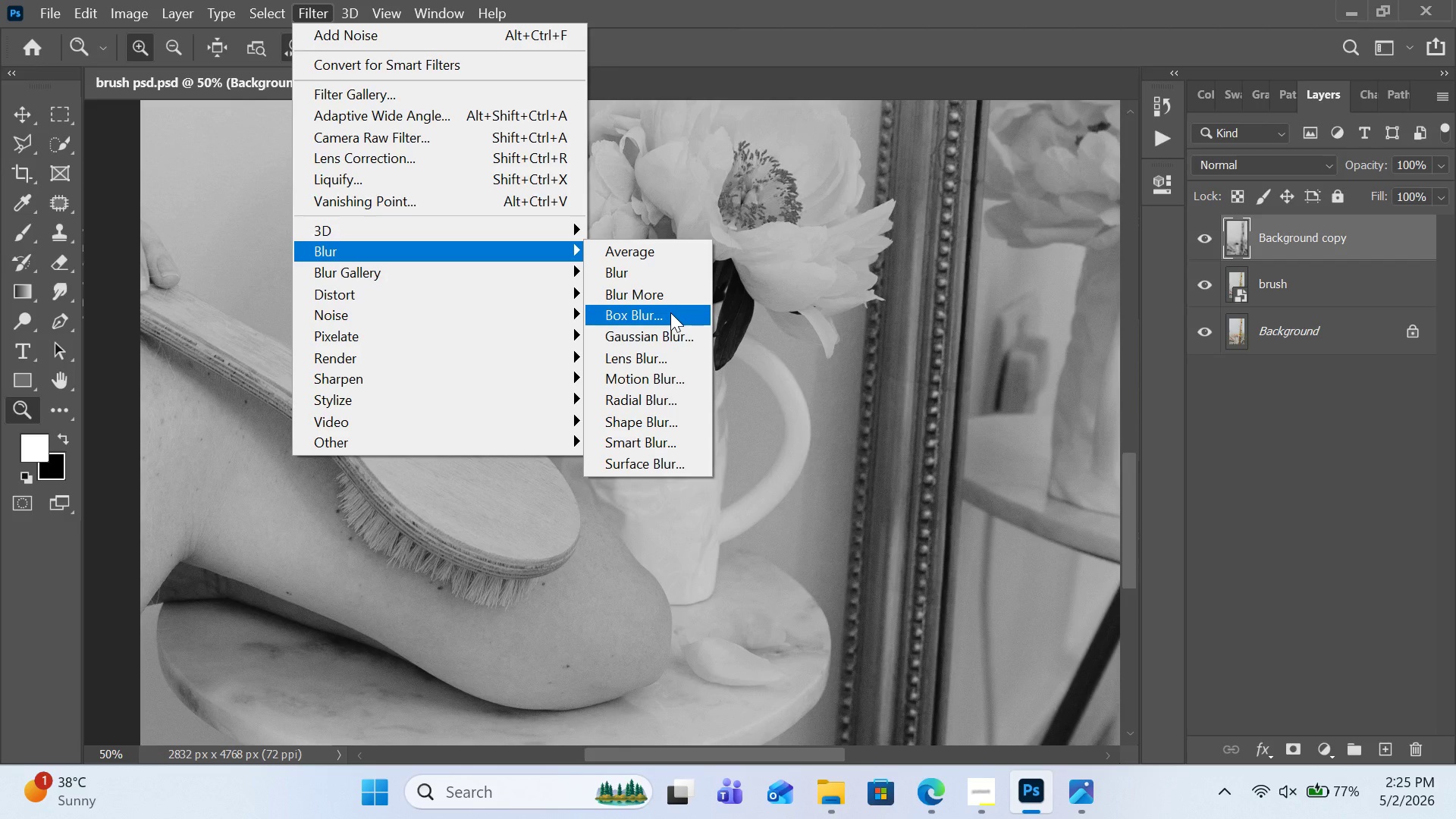 
wait(7.84)
 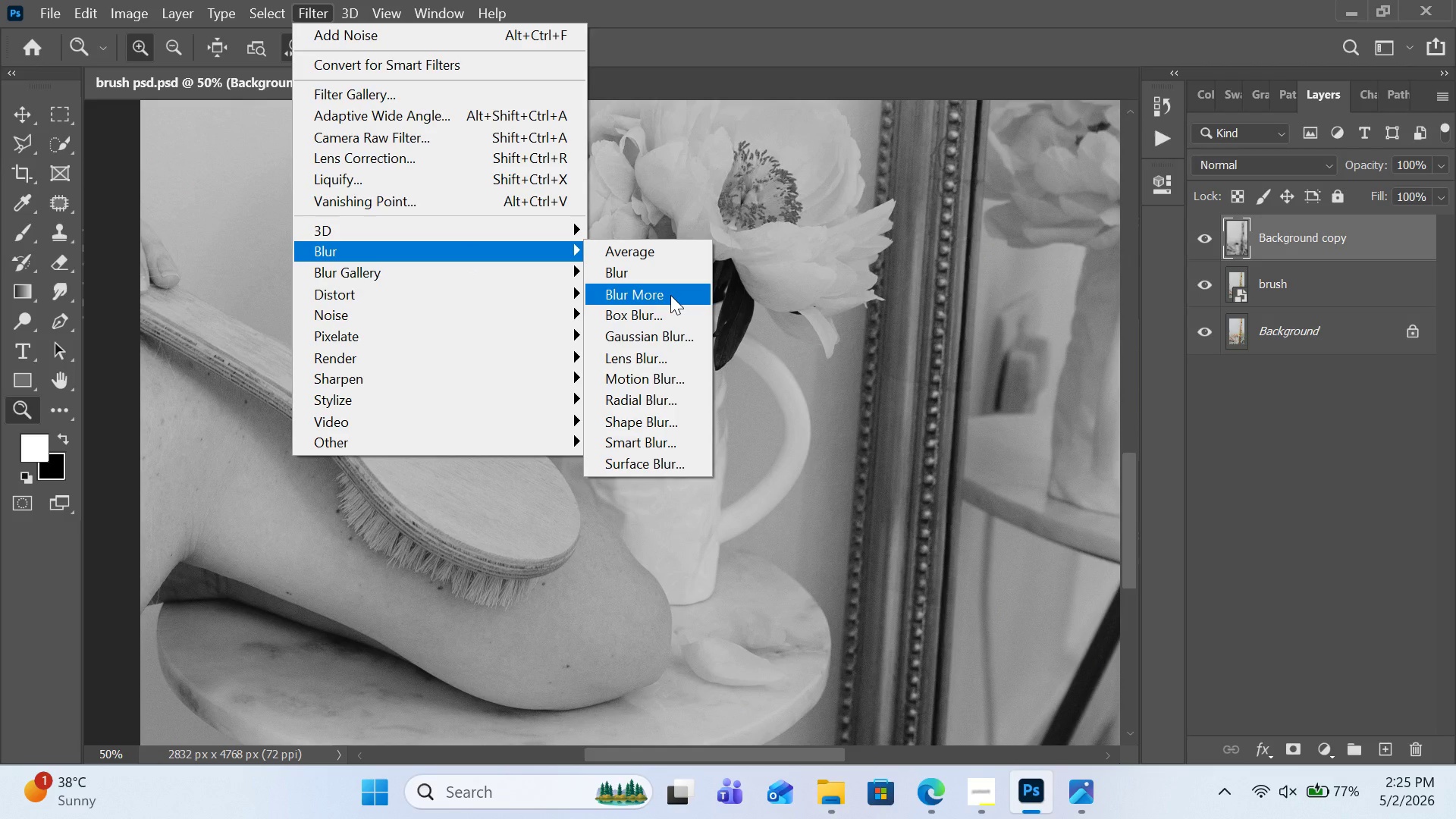 
left_click([673, 329])
 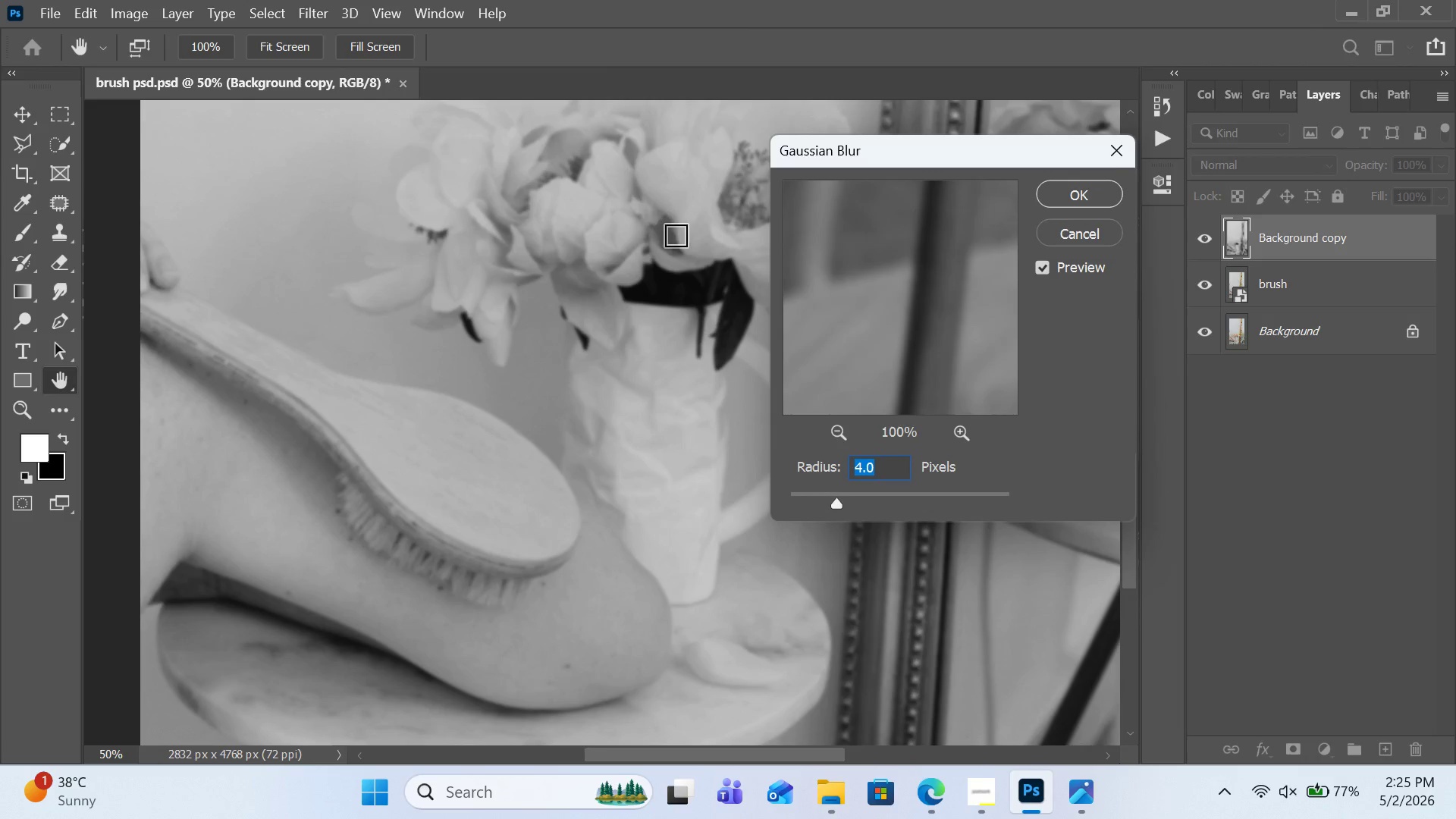 
left_click([878, 325])
 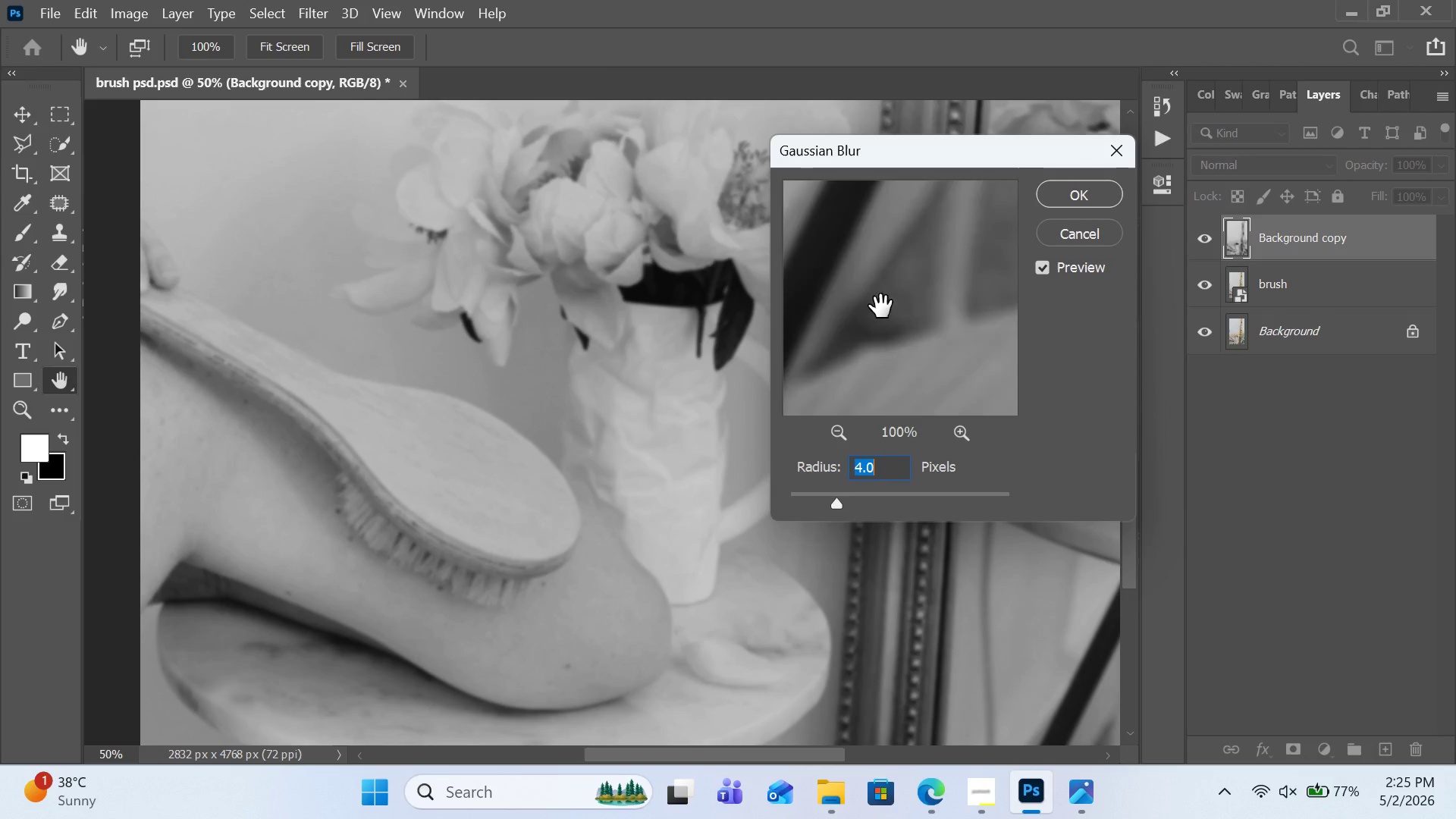 
left_click_drag(start_coordinate=[868, 297], to_coordinate=[1037, 297])
 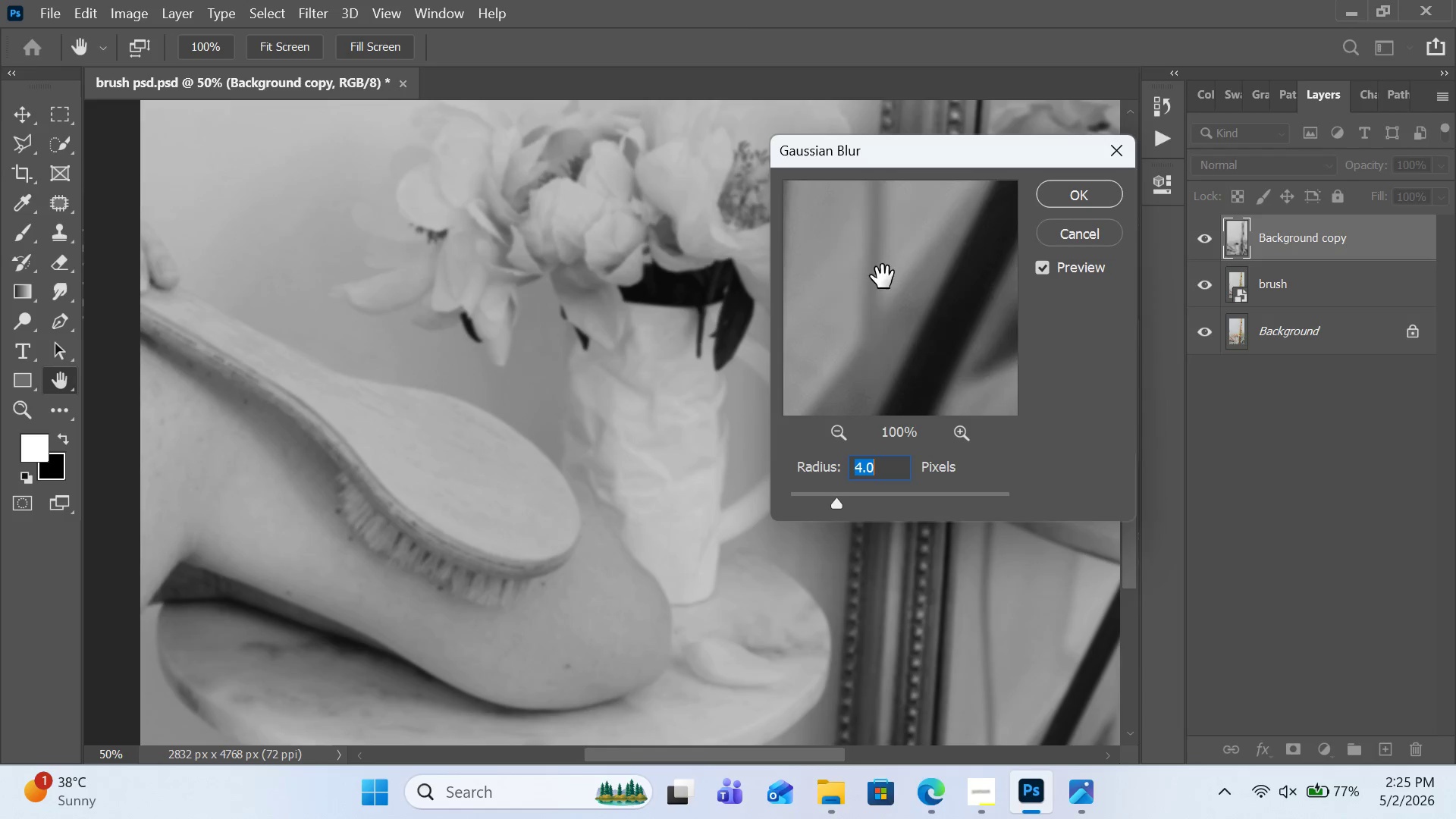 
left_click_drag(start_coordinate=[880, 312], to_coordinate=[978, 198])
 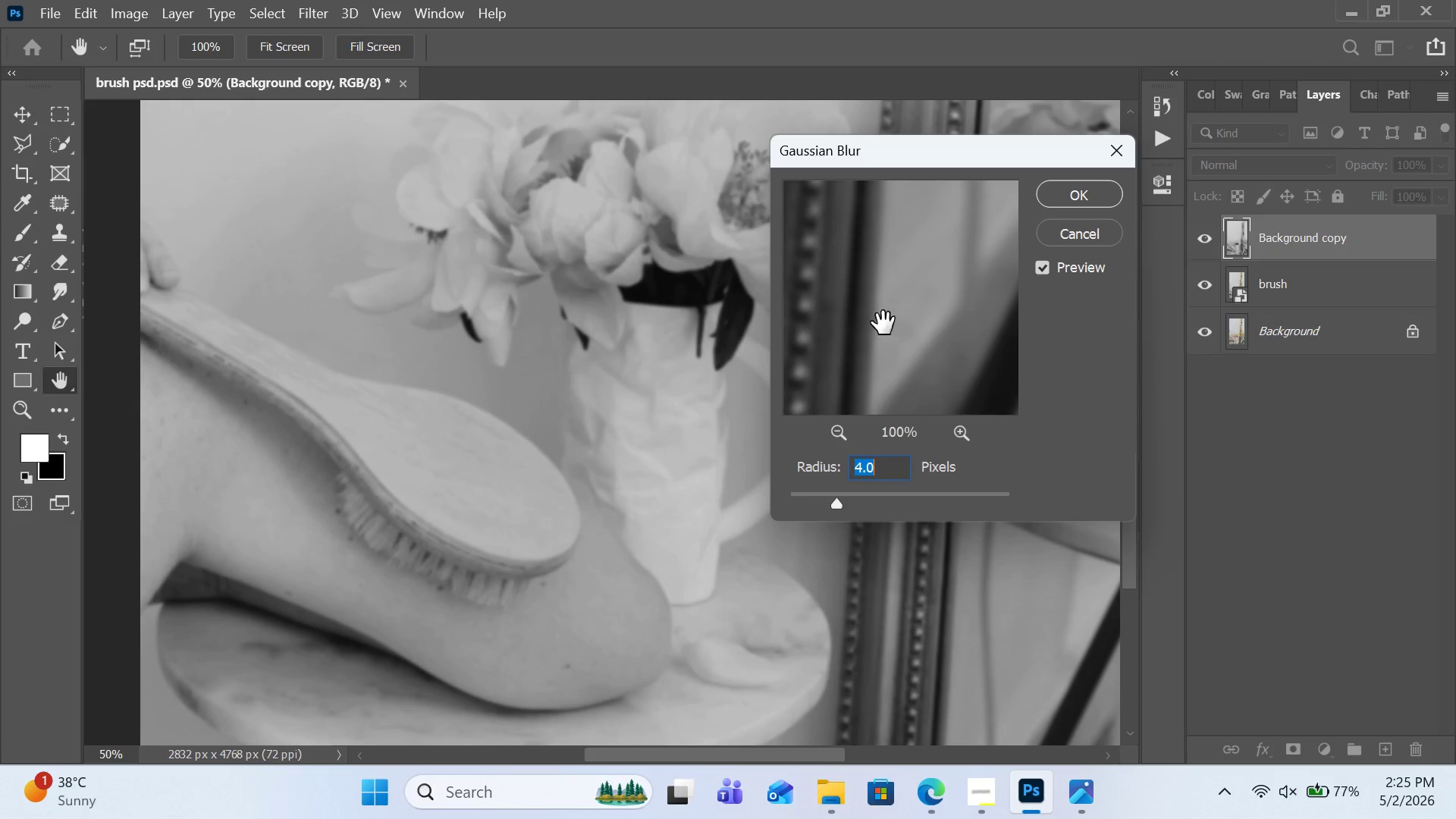 
left_click_drag(start_coordinate=[883, 324], to_coordinate=[885, 184])
 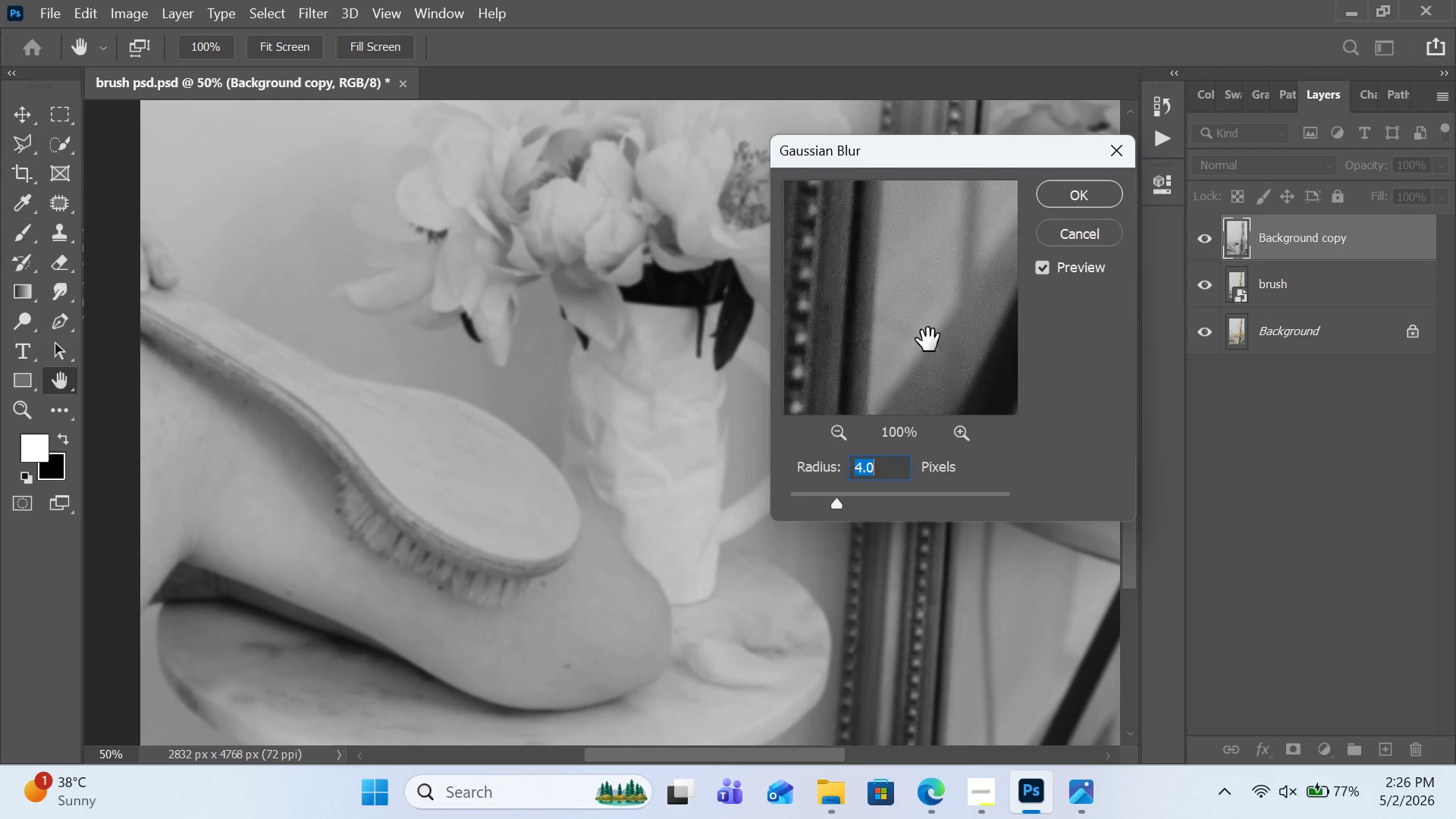 
left_click_drag(start_coordinate=[932, 366], to_coordinate=[813, 181])
 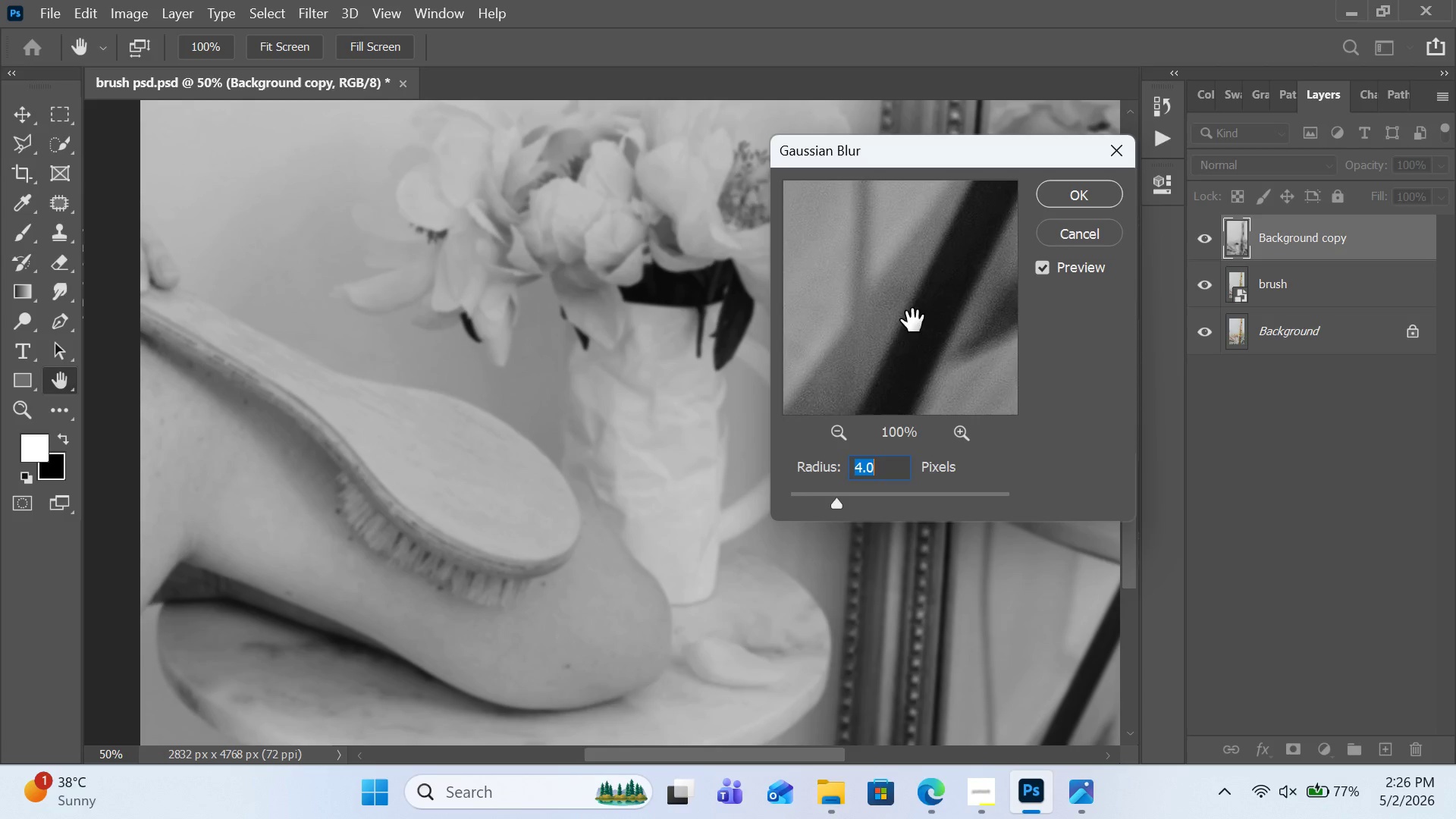 
left_click_drag(start_coordinate=[885, 253], to_coordinate=[993, 430])
 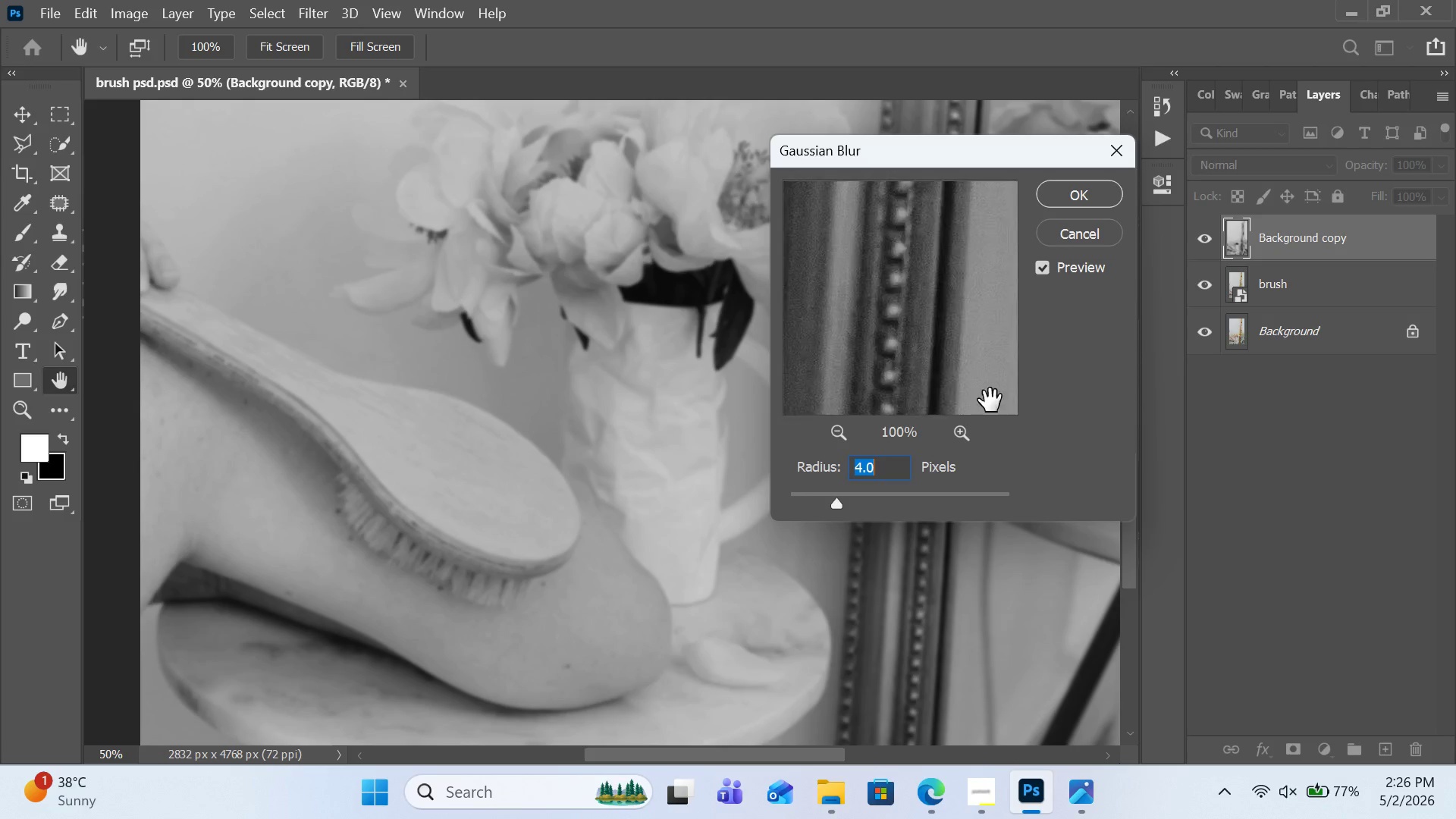 
left_click_drag(start_coordinate=[902, 266], to_coordinate=[1037, 446])
 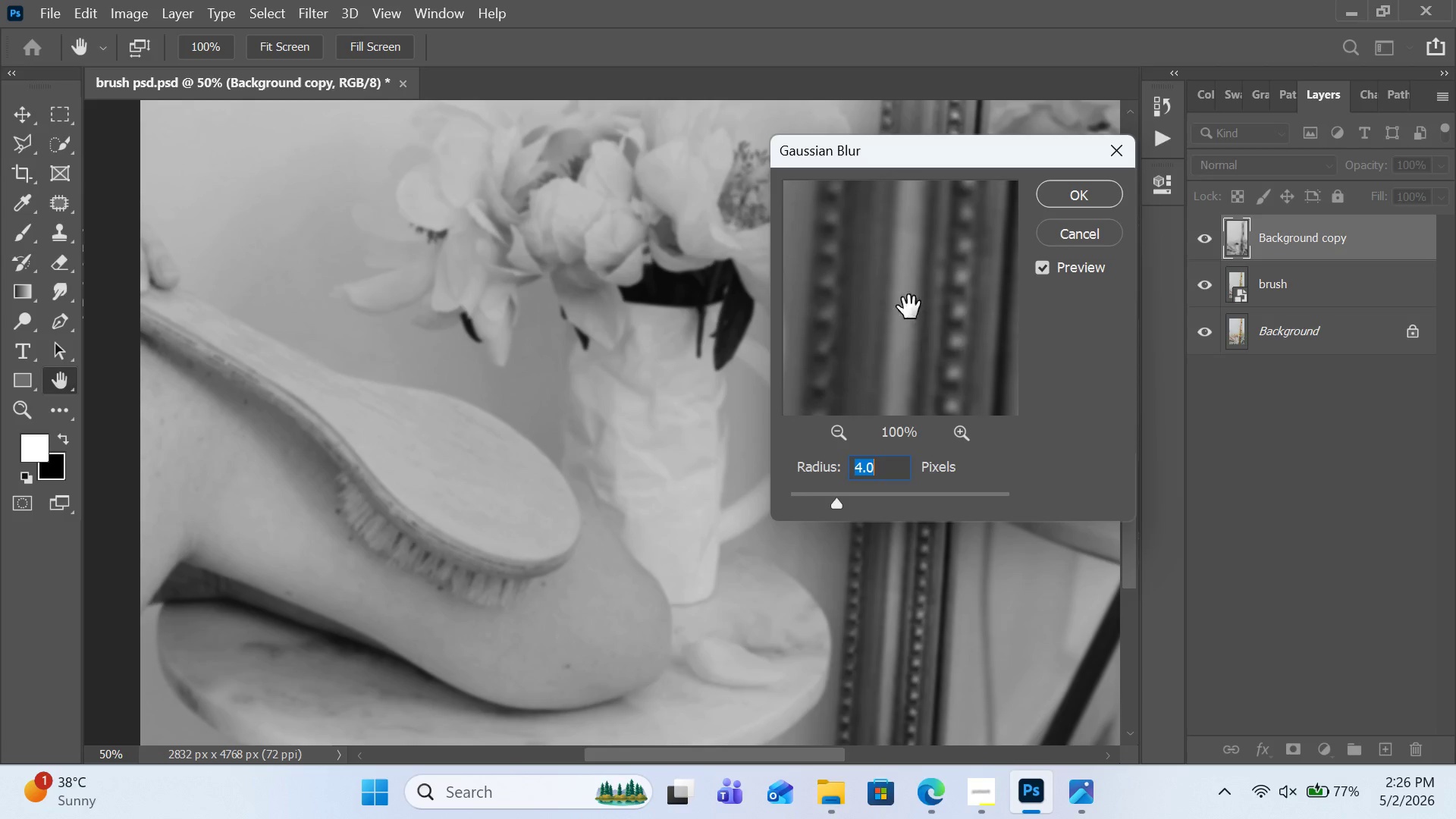 
left_click_drag(start_coordinate=[908, 307], to_coordinate=[952, 303])
 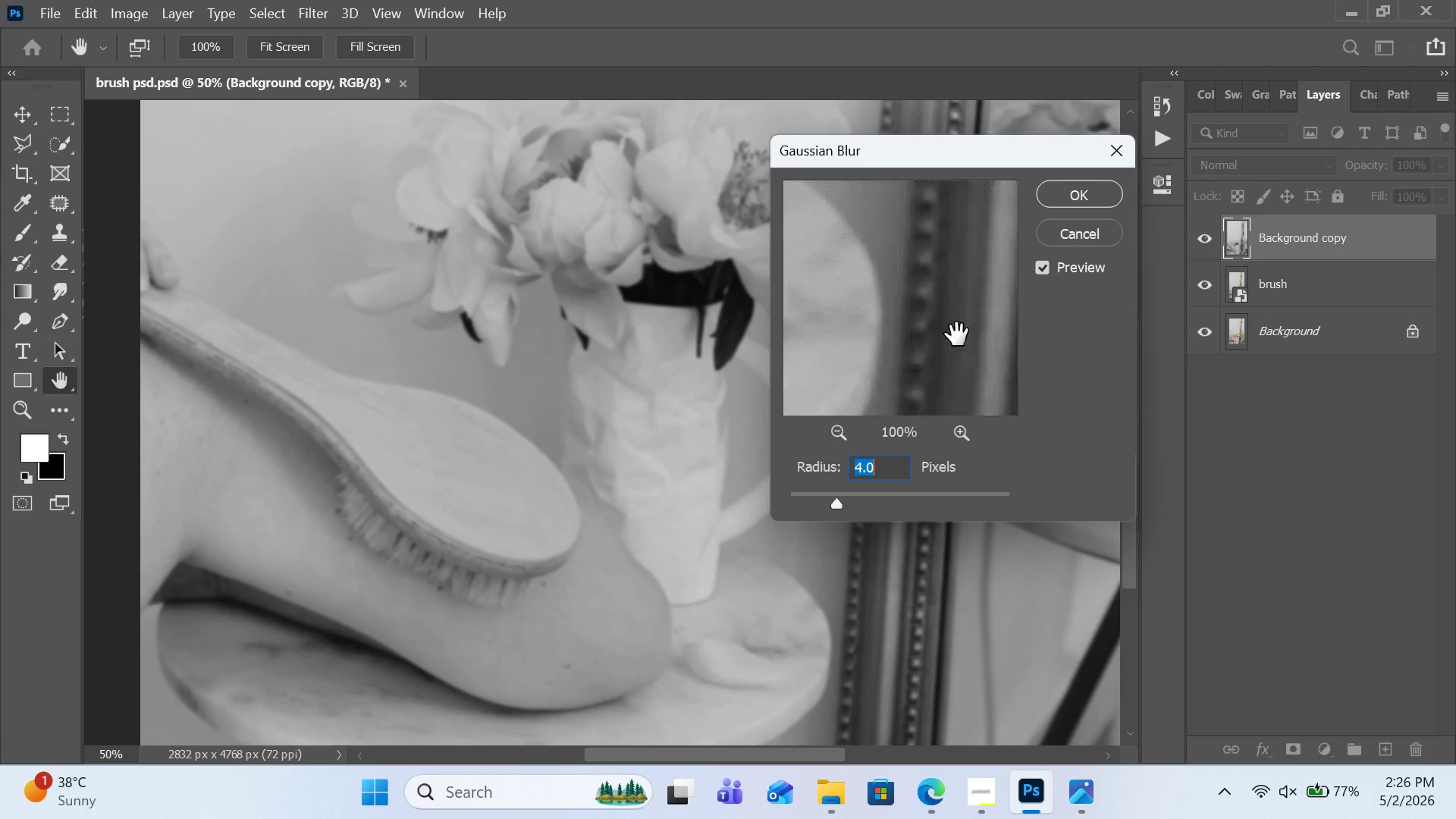 
left_click_drag(start_coordinate=[970, 296], to_coordinate=[1024, 277])
 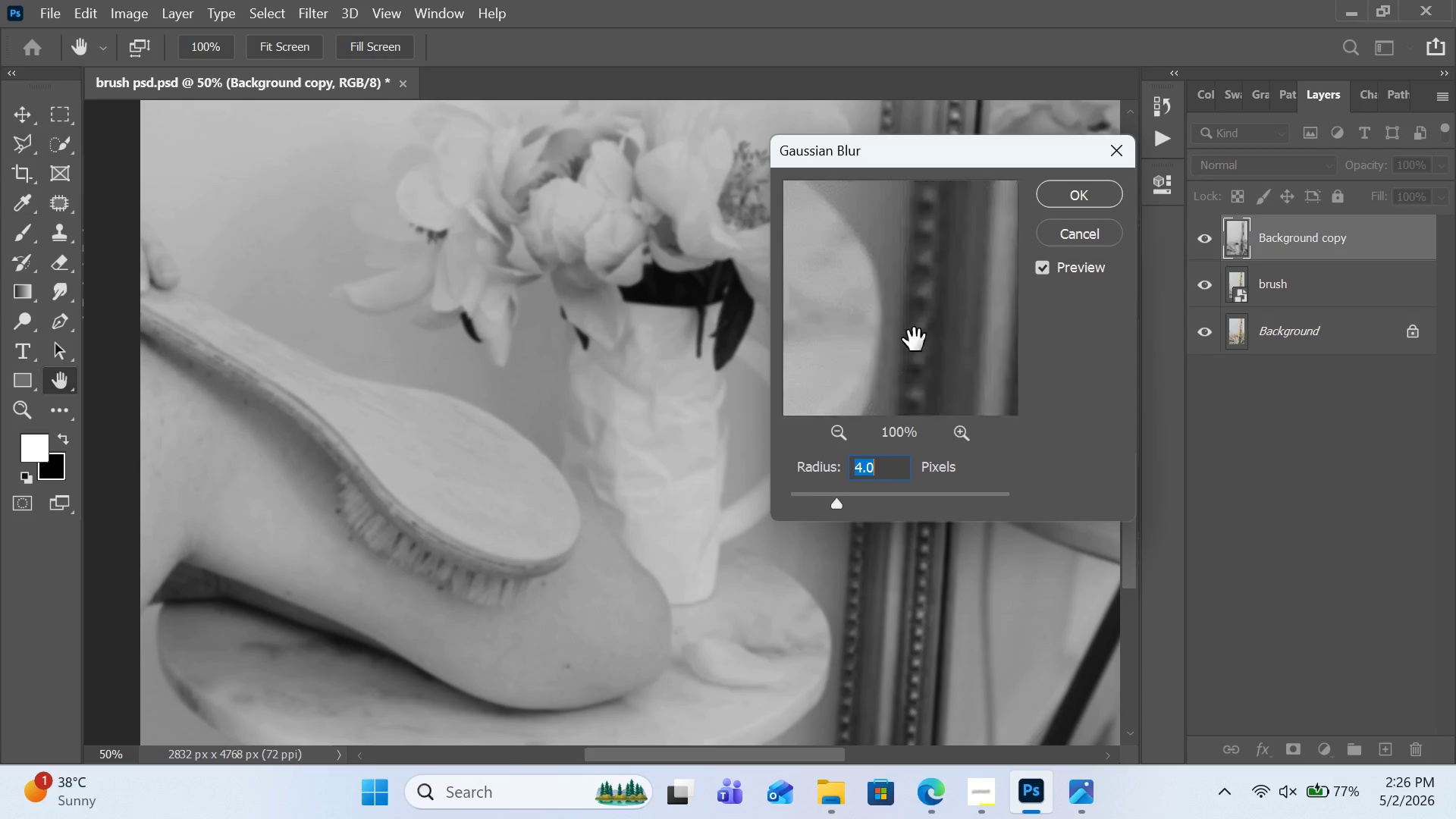 
left_click_drag(start_coordinate=[908, 348], to_coordinate=[1052, 313])
 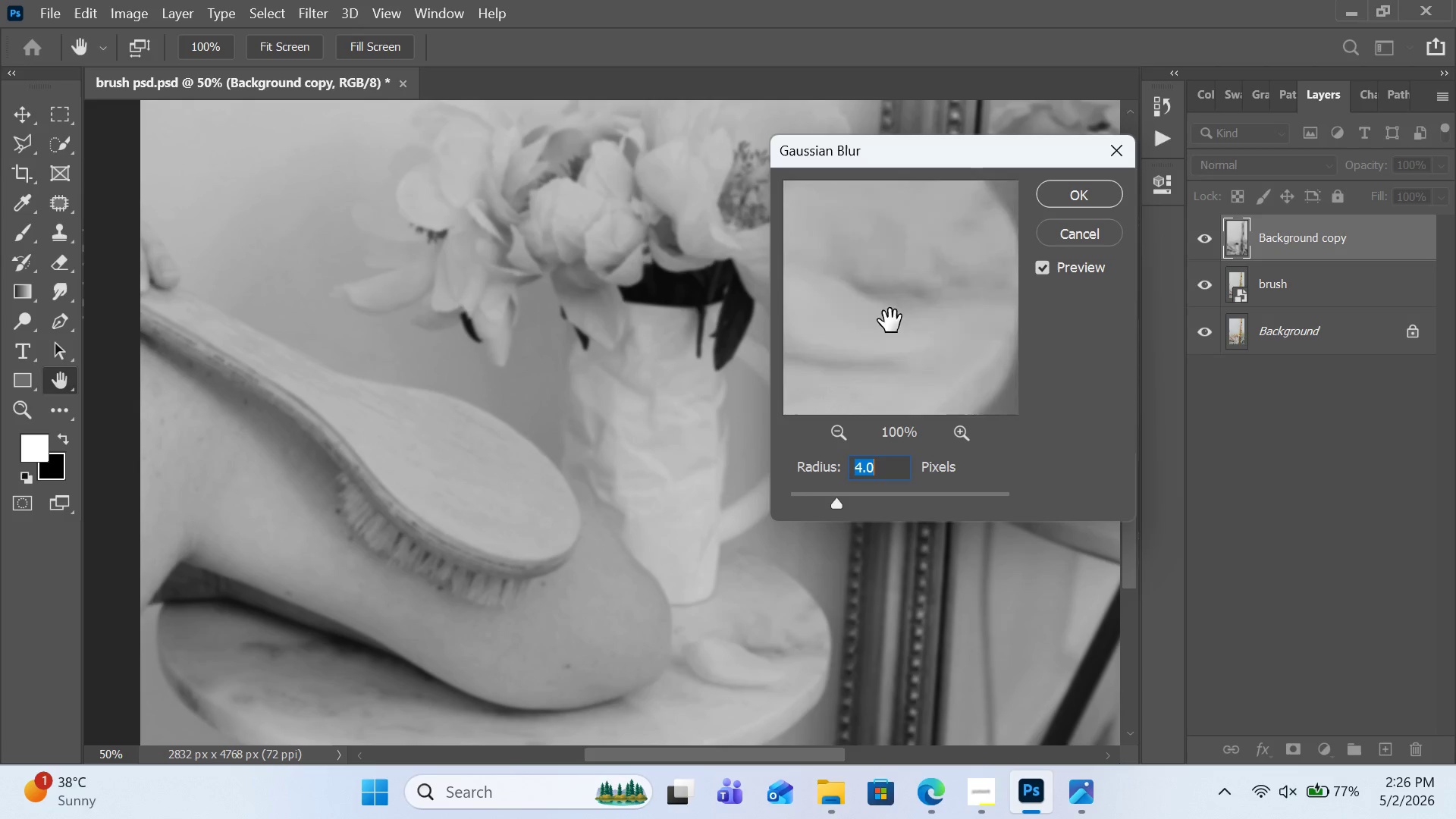 
left_click_drag(start_coordinate=[890, 321], to_coordinate=[1038, 328])
 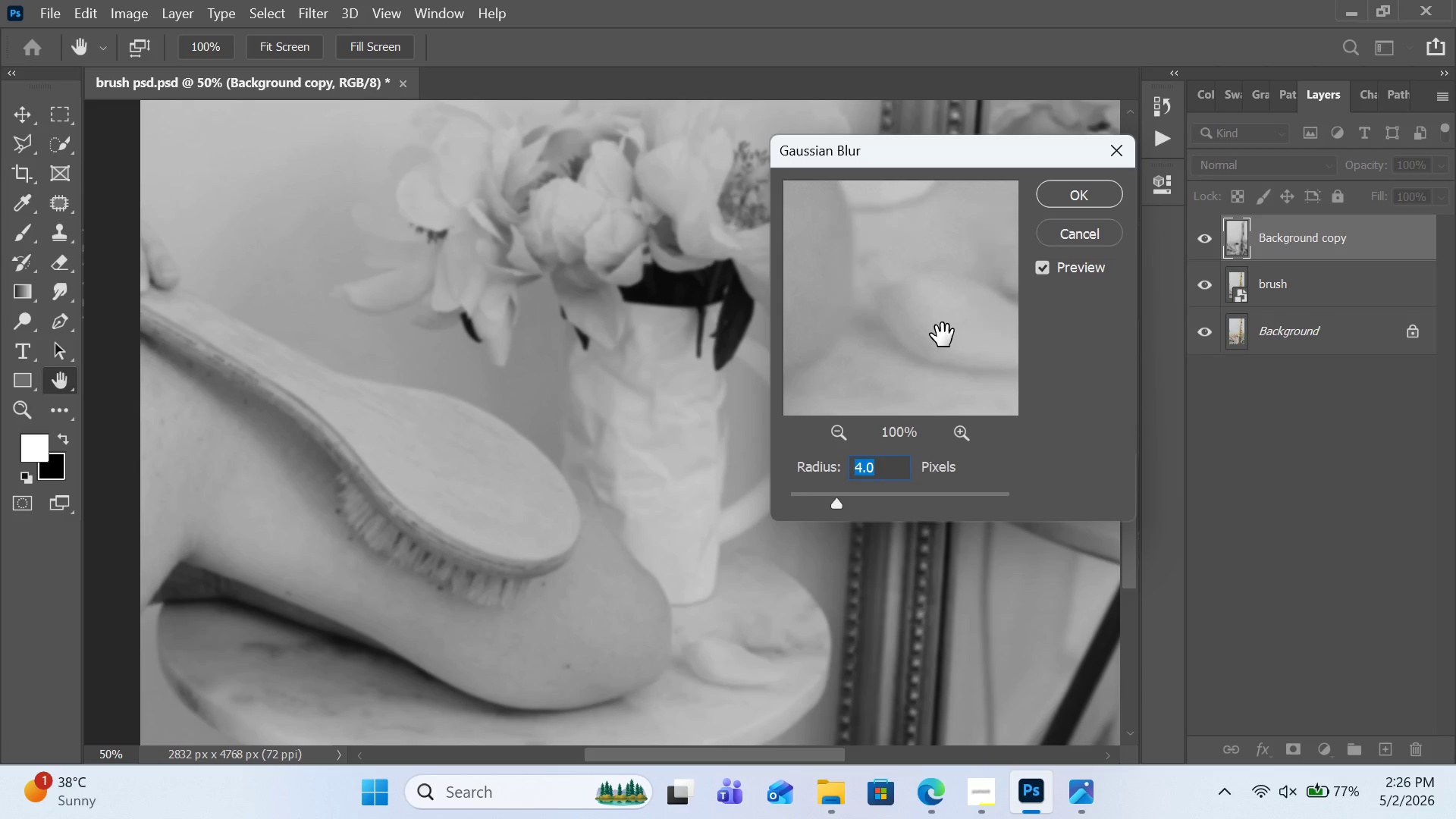 
left_click_drag(start_coordinate=[943, 335], to_coordinate=[995, 407])
 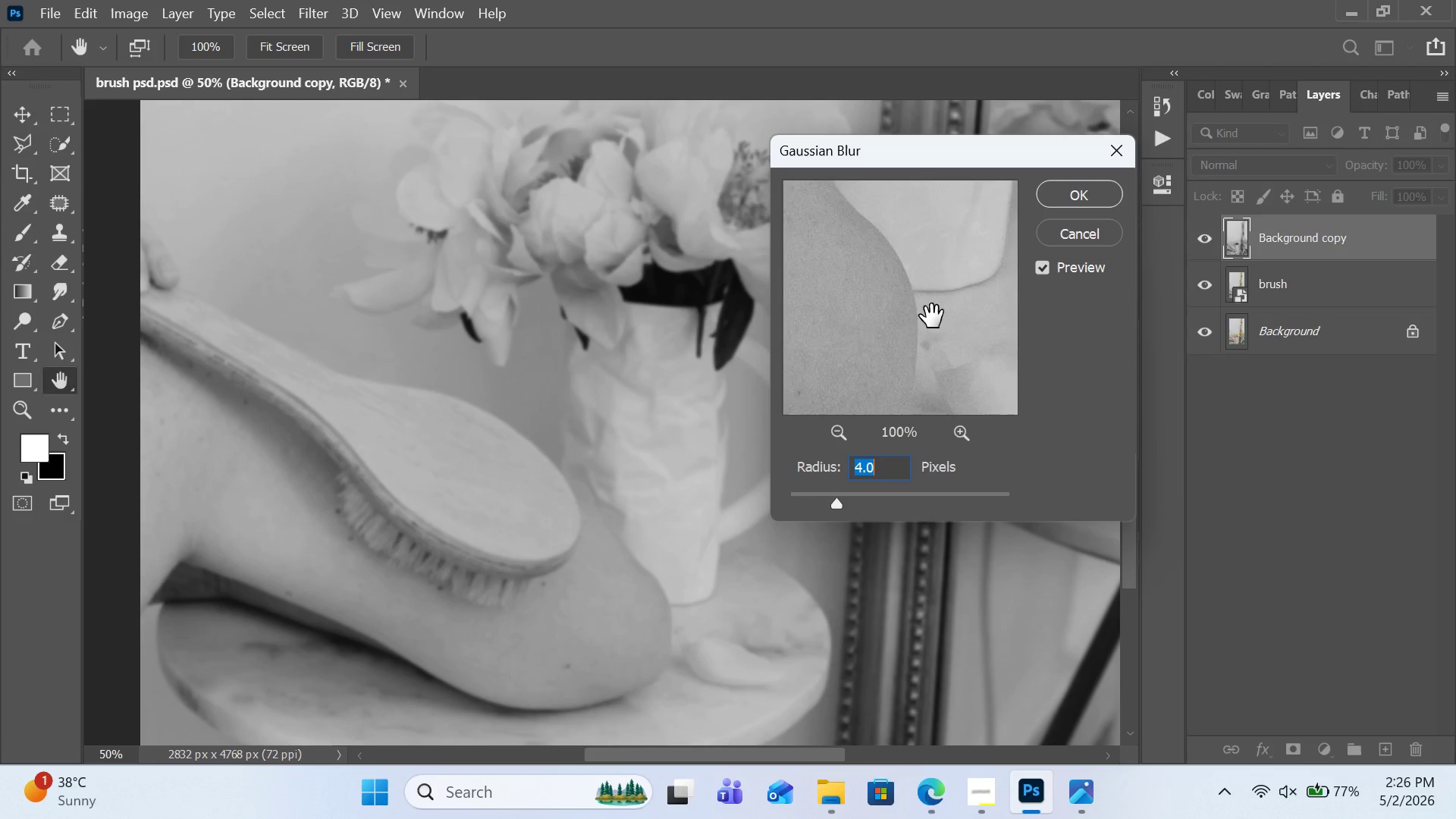 
left_click_drag(start_coordinate=[904, 293], to_coordinate=[1031, 418])
 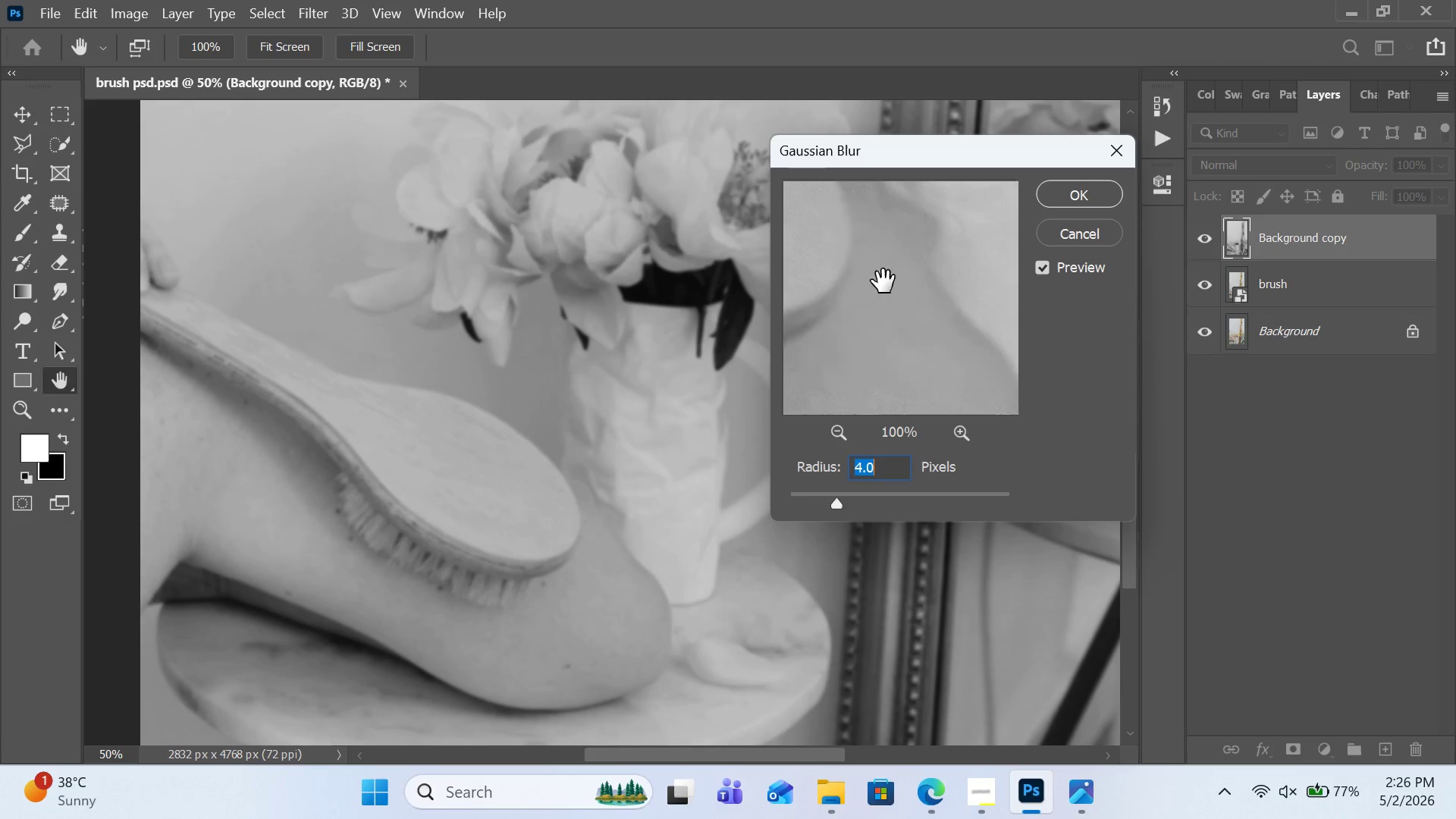 
left_click_drag(start_coordinate=[883, 281], to_coordinate=[1043, 337])
 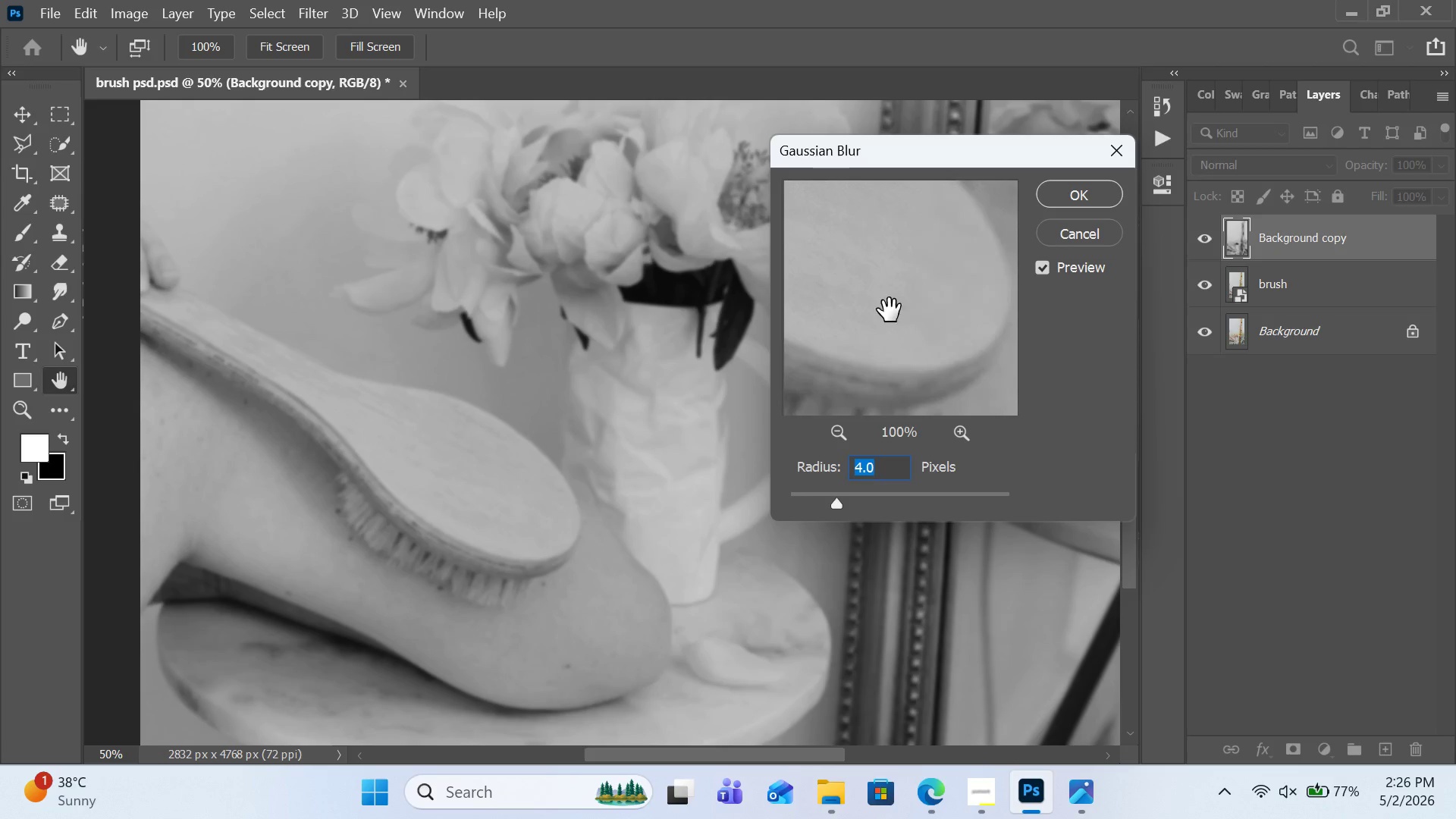 
left_click_drag(start_coordinate=[890, 310], to_coordinate=[973, 362])
 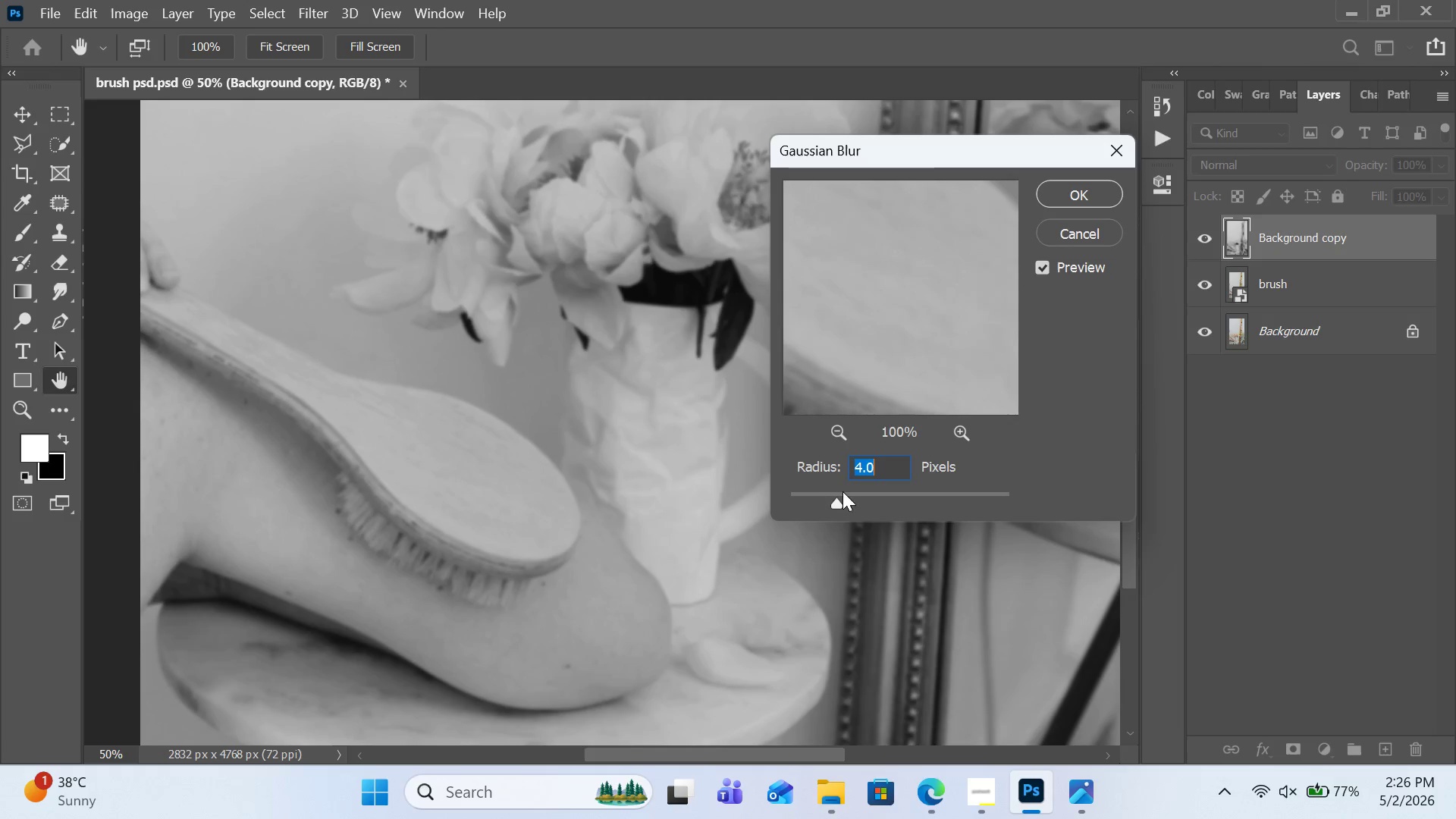 
left_click([827, 496])
 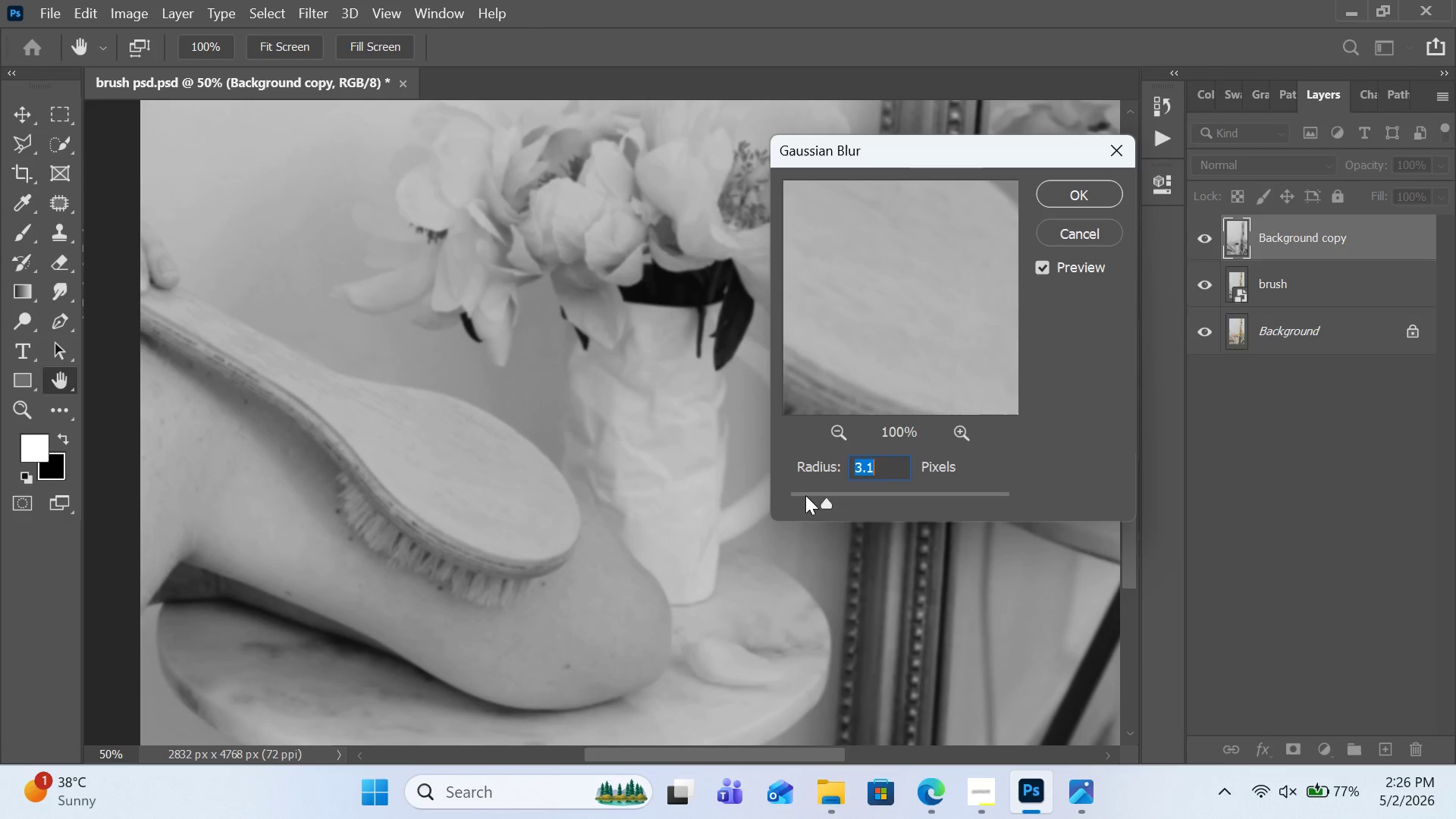 
left_click([805, 495])
 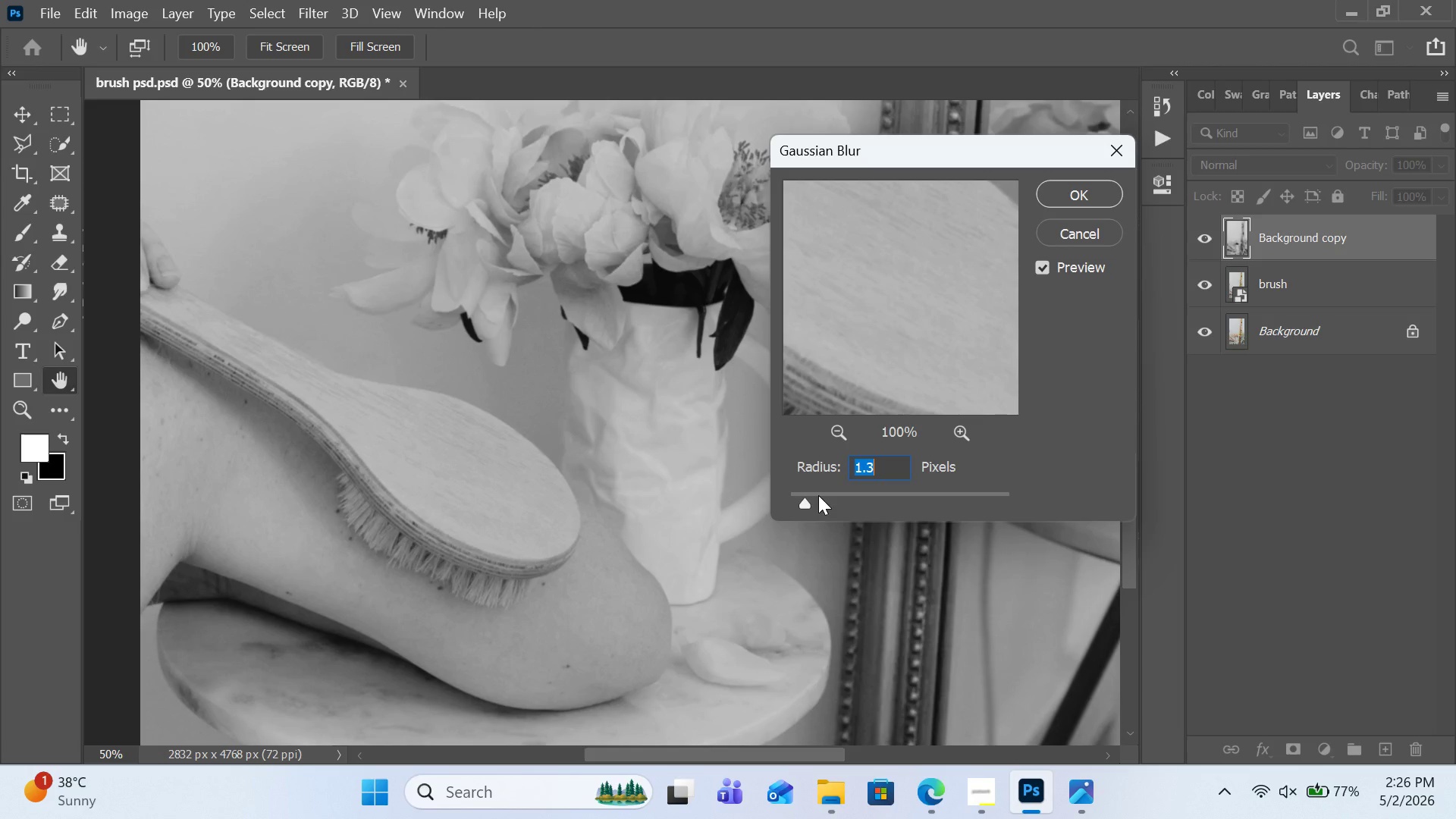 
left_click([818, 495])
 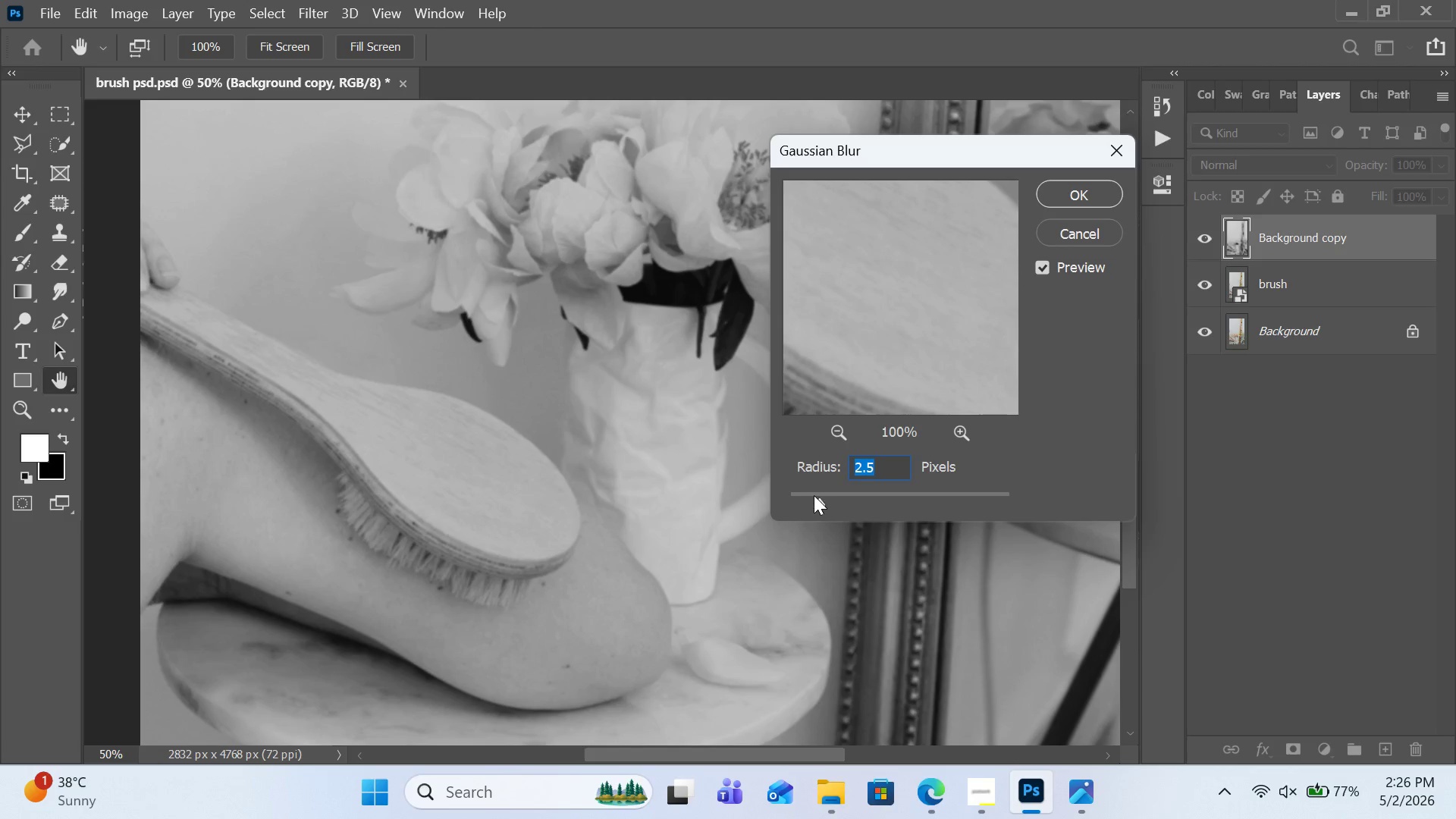 
left_click([814, 495])
 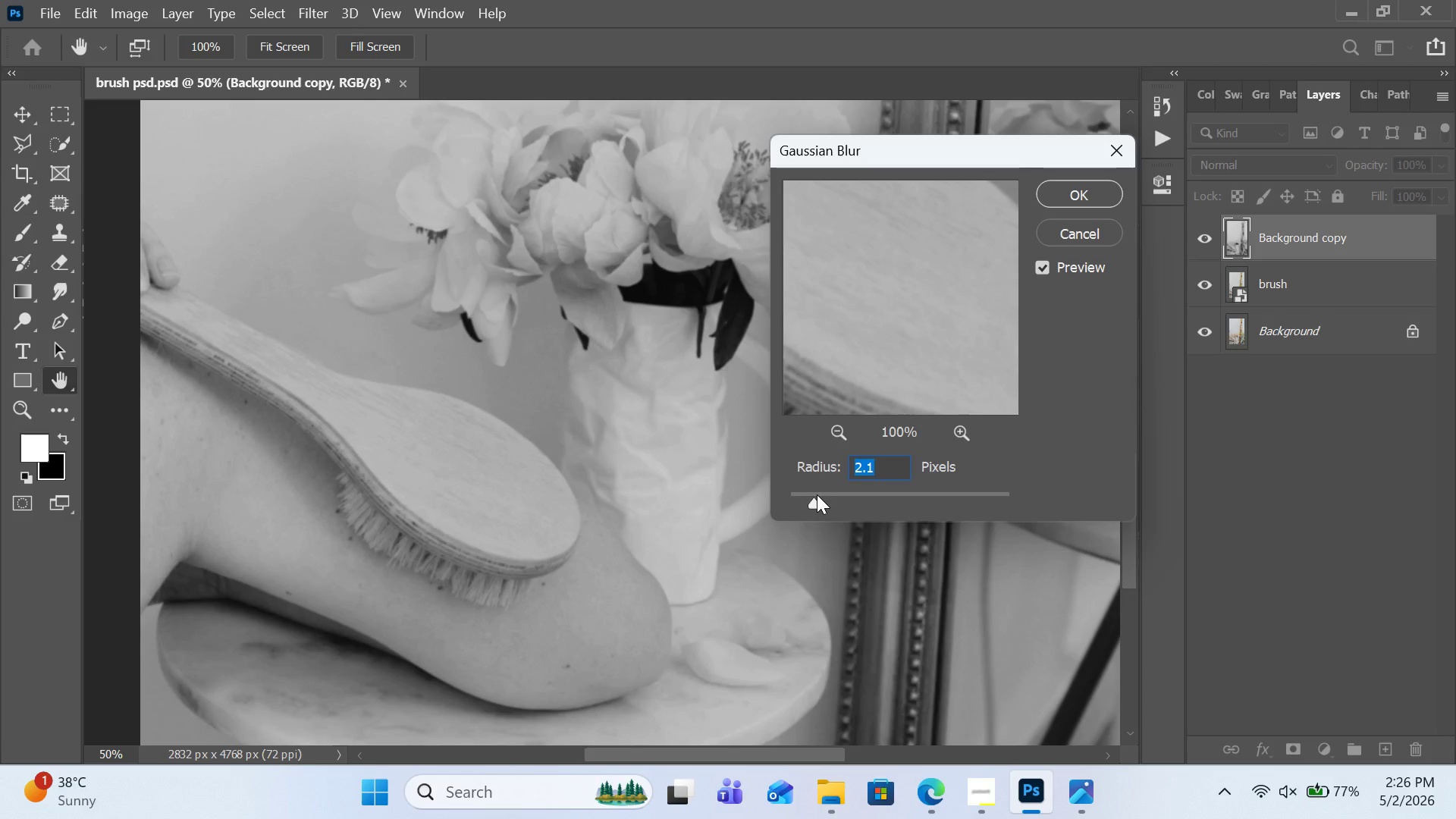 
left_click([817, 494])
 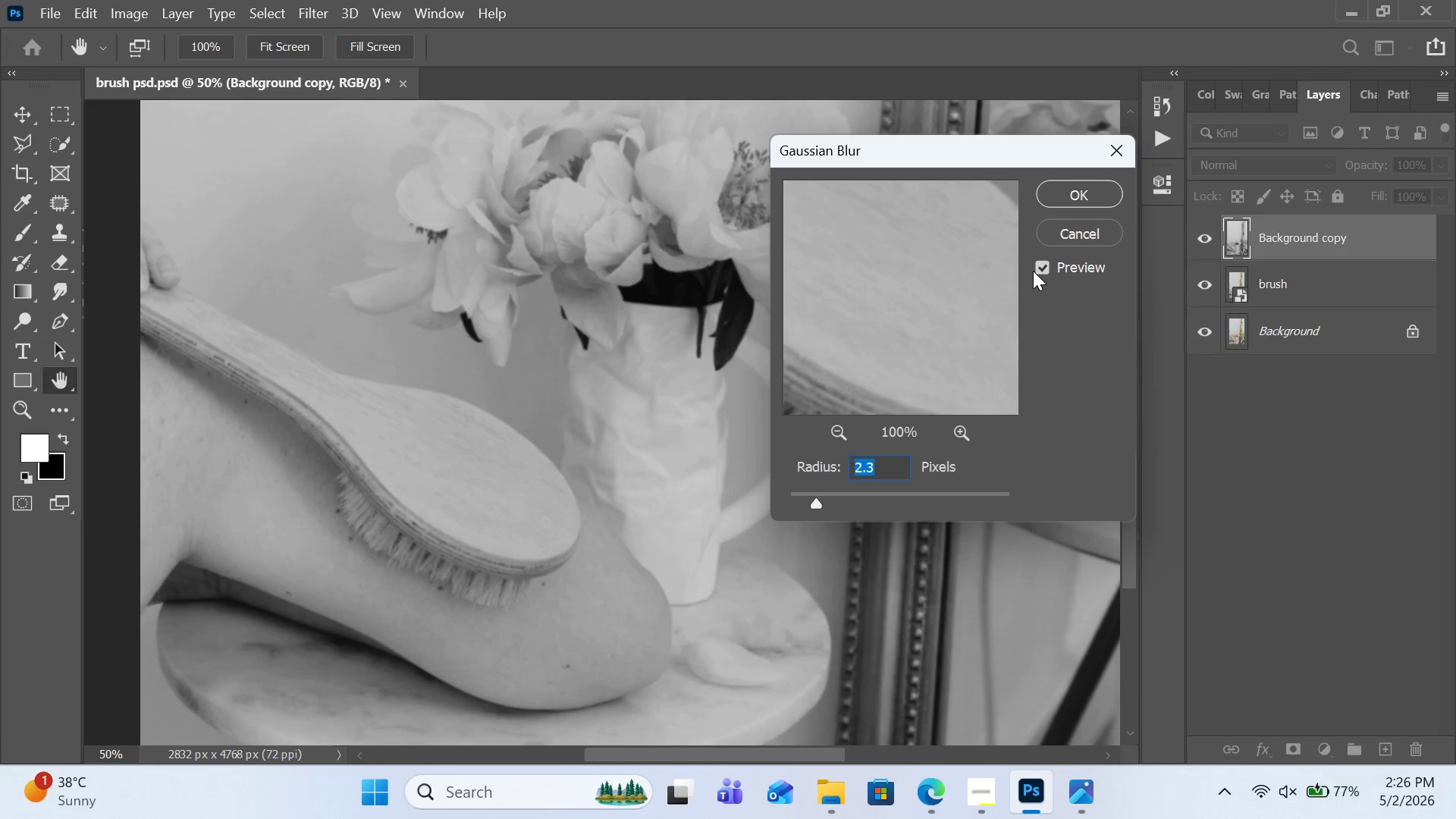 
wait(5.38)
 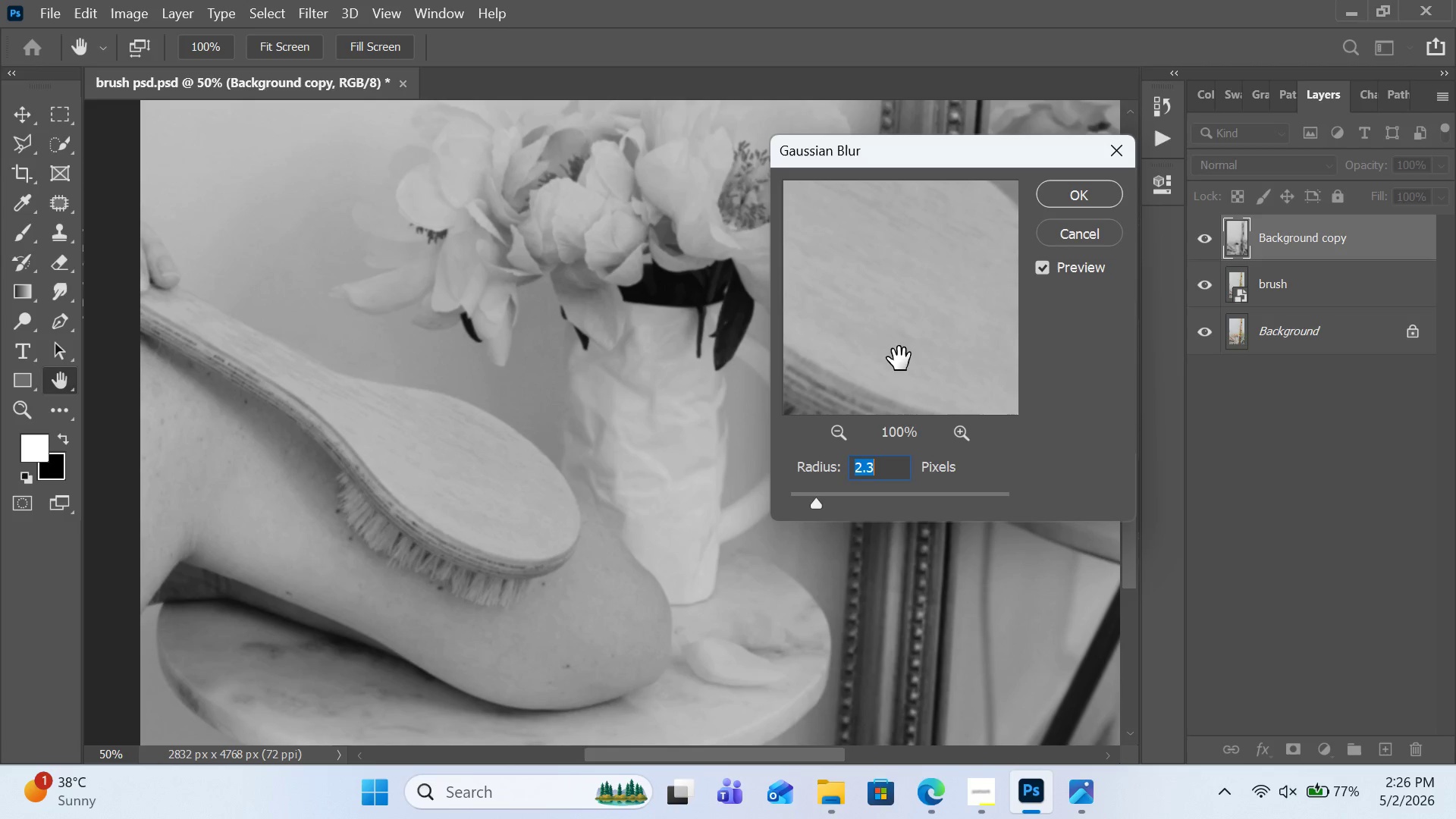 
left_click([819, 503])
 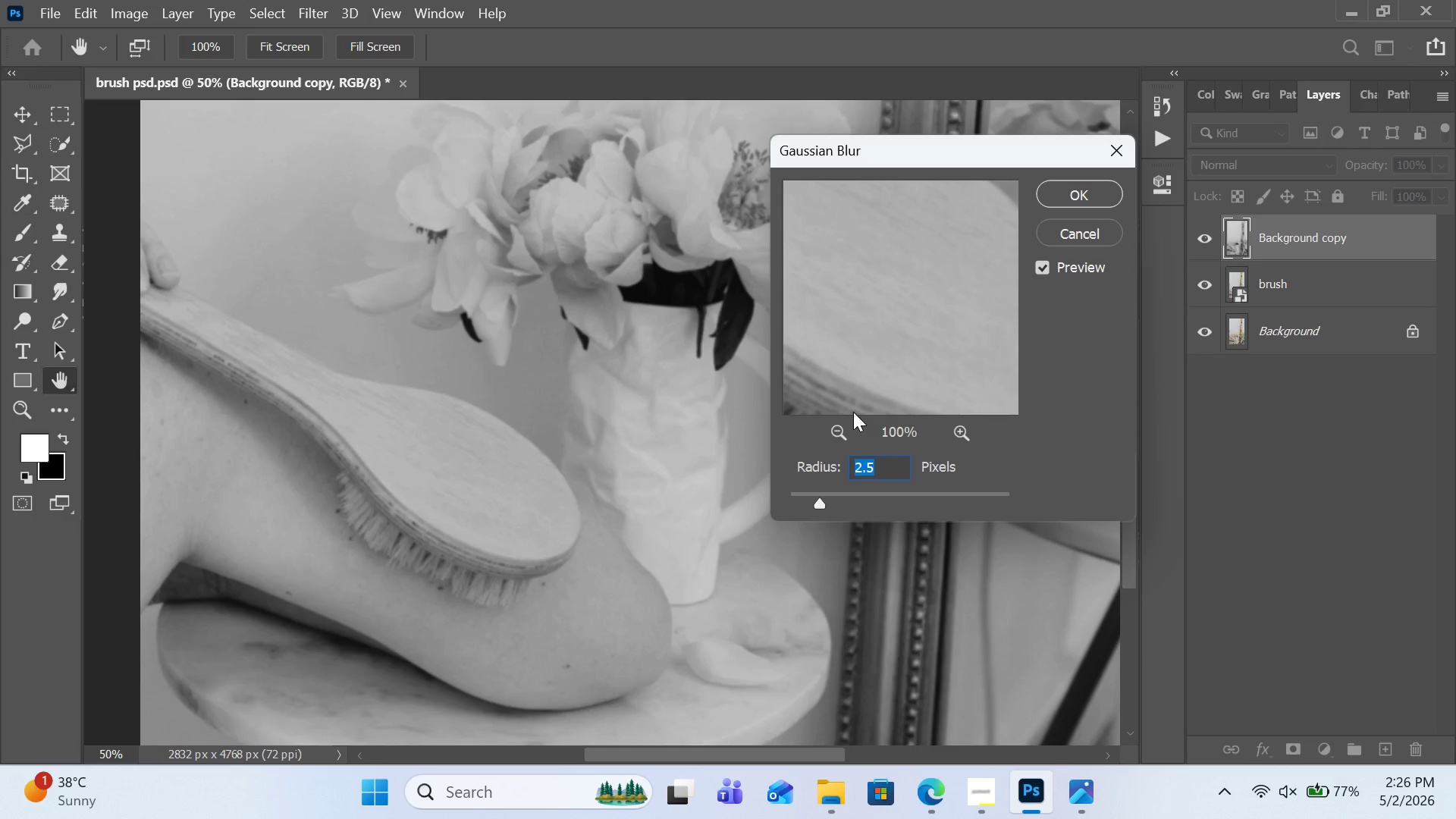 
left_click([860, 323])
 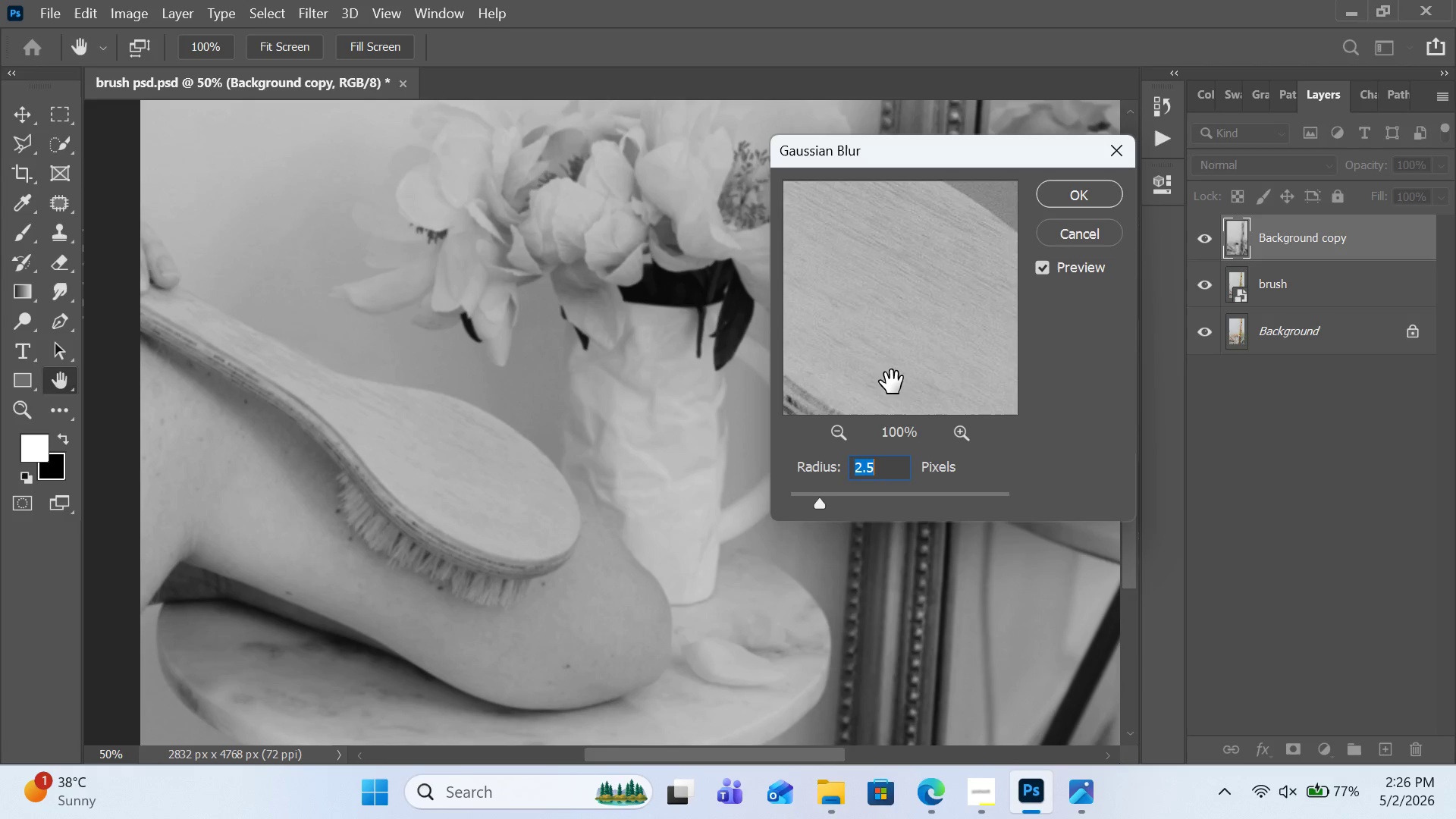 
left_click_drag(start_coordinate=[860, 323], to_coordinate=[874, 354])
 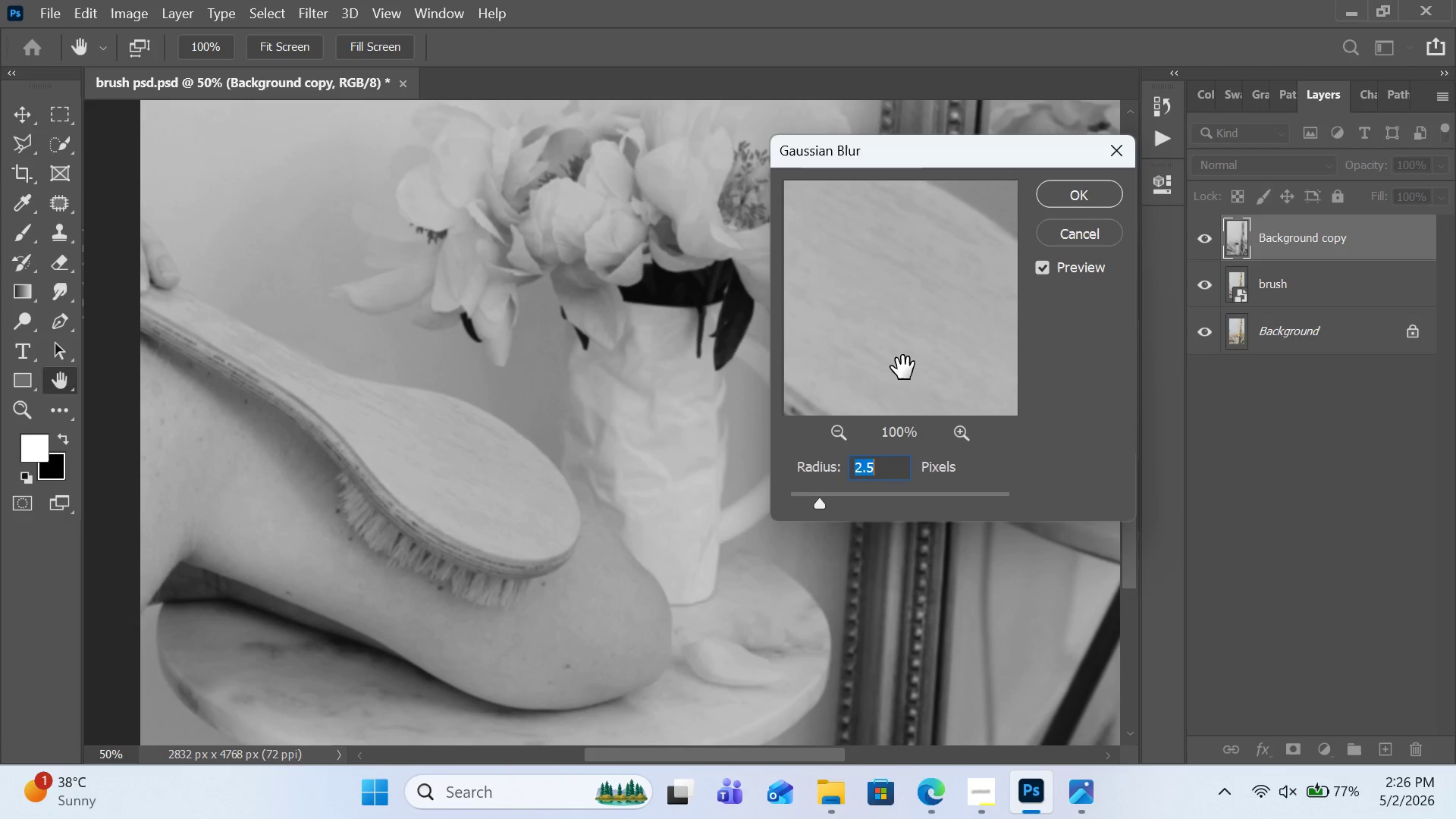 
wait(8.53)
 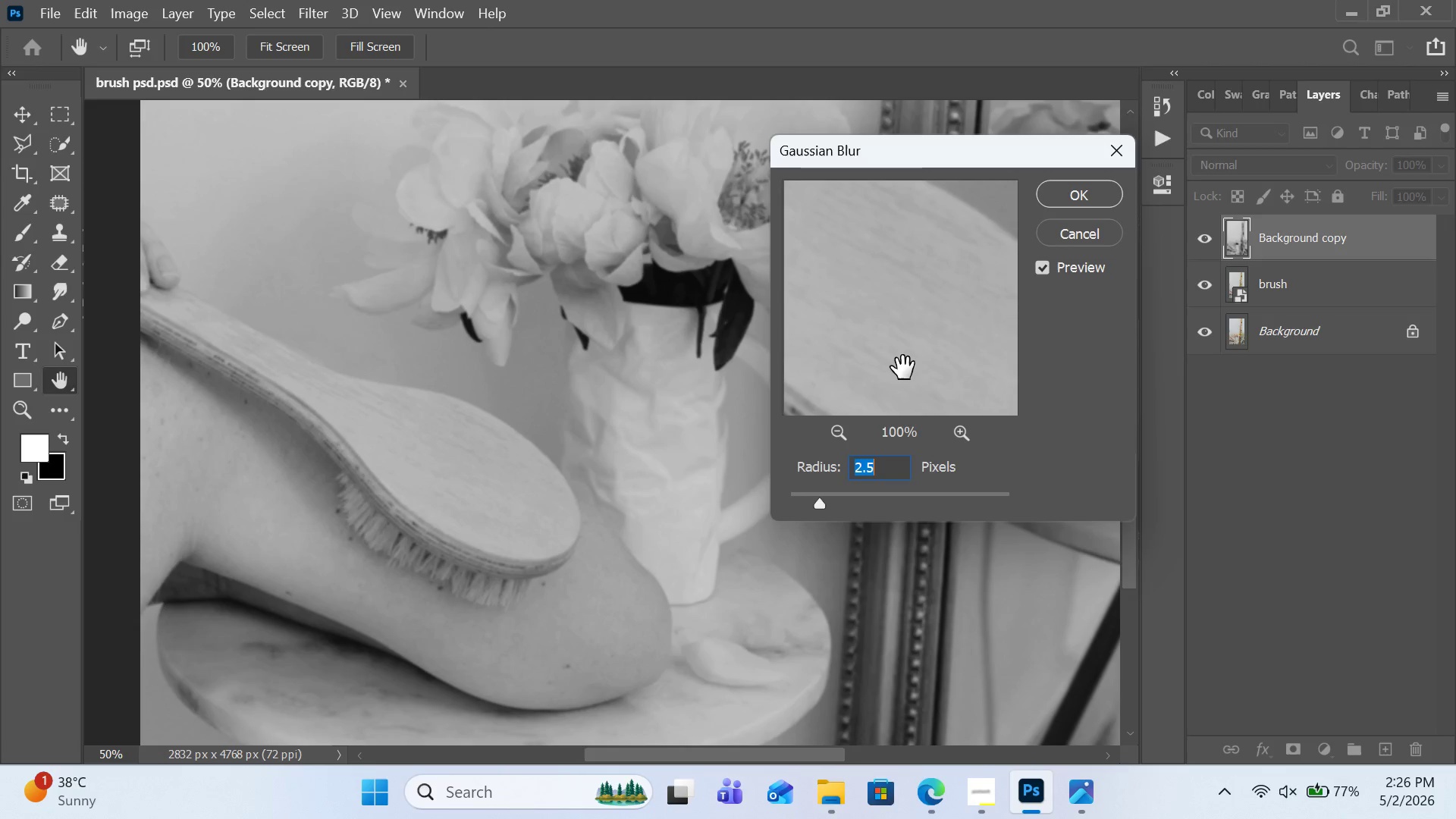 
left_click([1064, 193])
 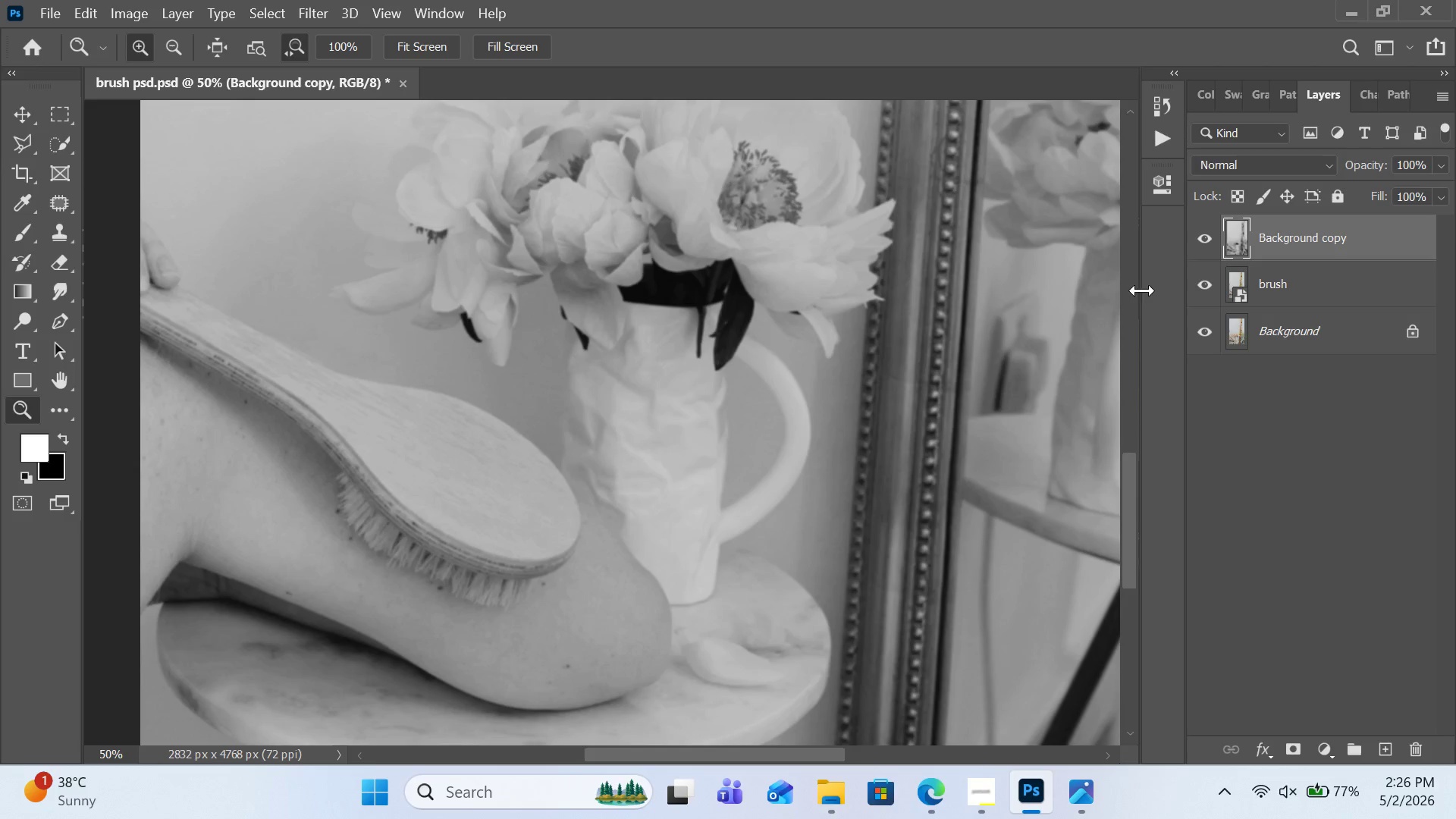 
wait(8.16)
 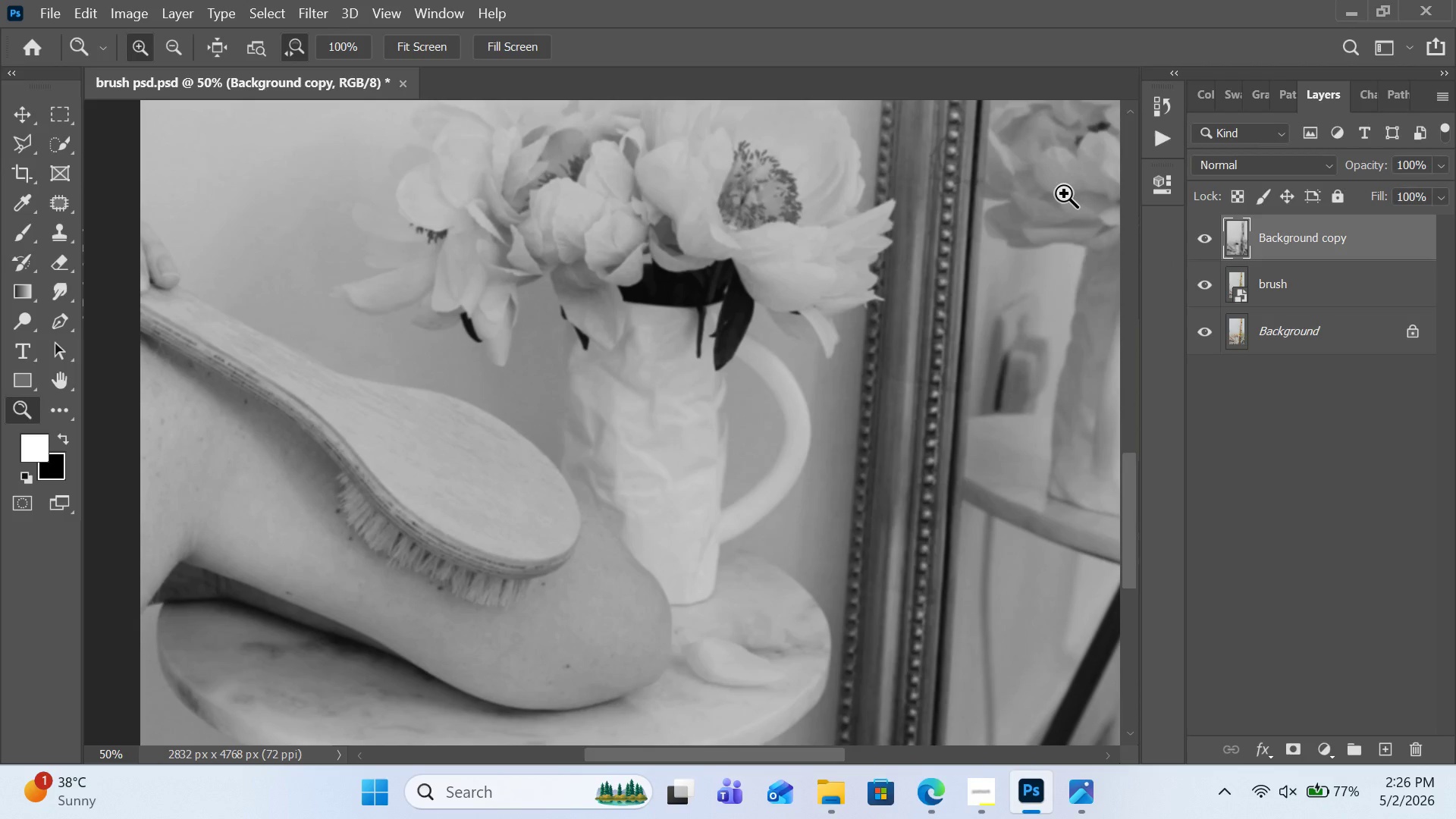 
key(Control+J)
 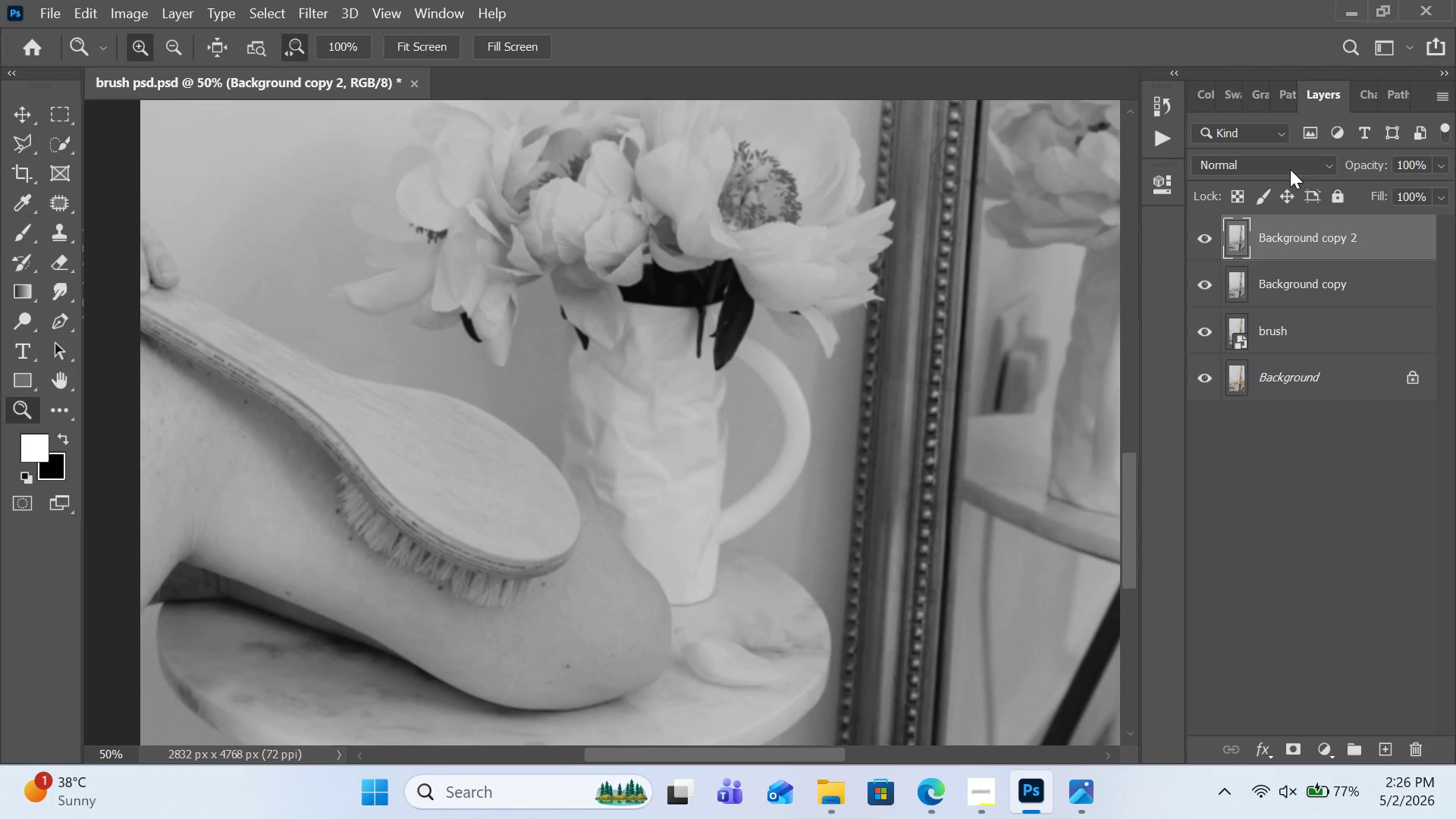 
left_click([1290, 168])
 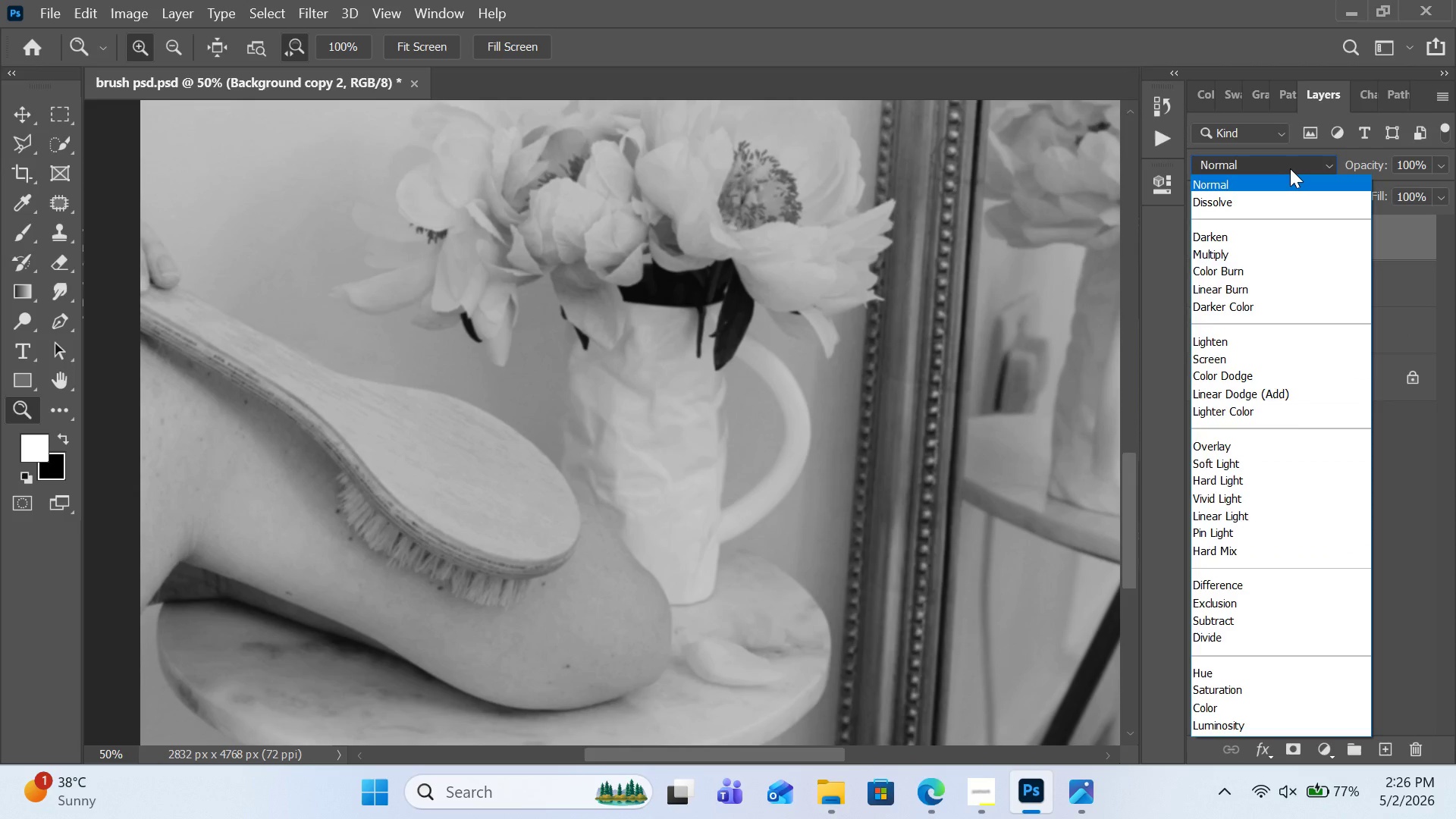 
left_click([1290, 168])
 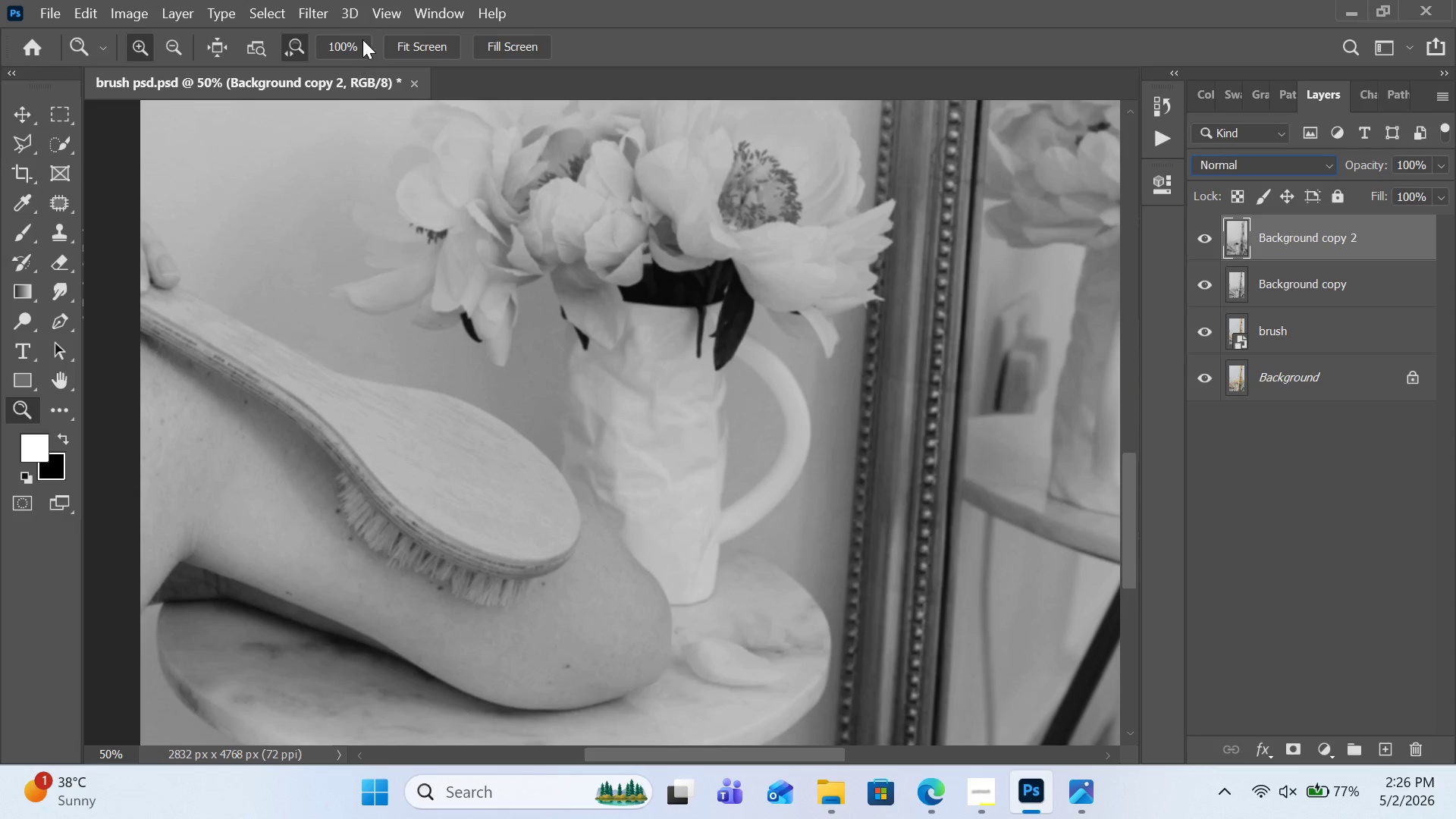 
left_click([323, 16])
 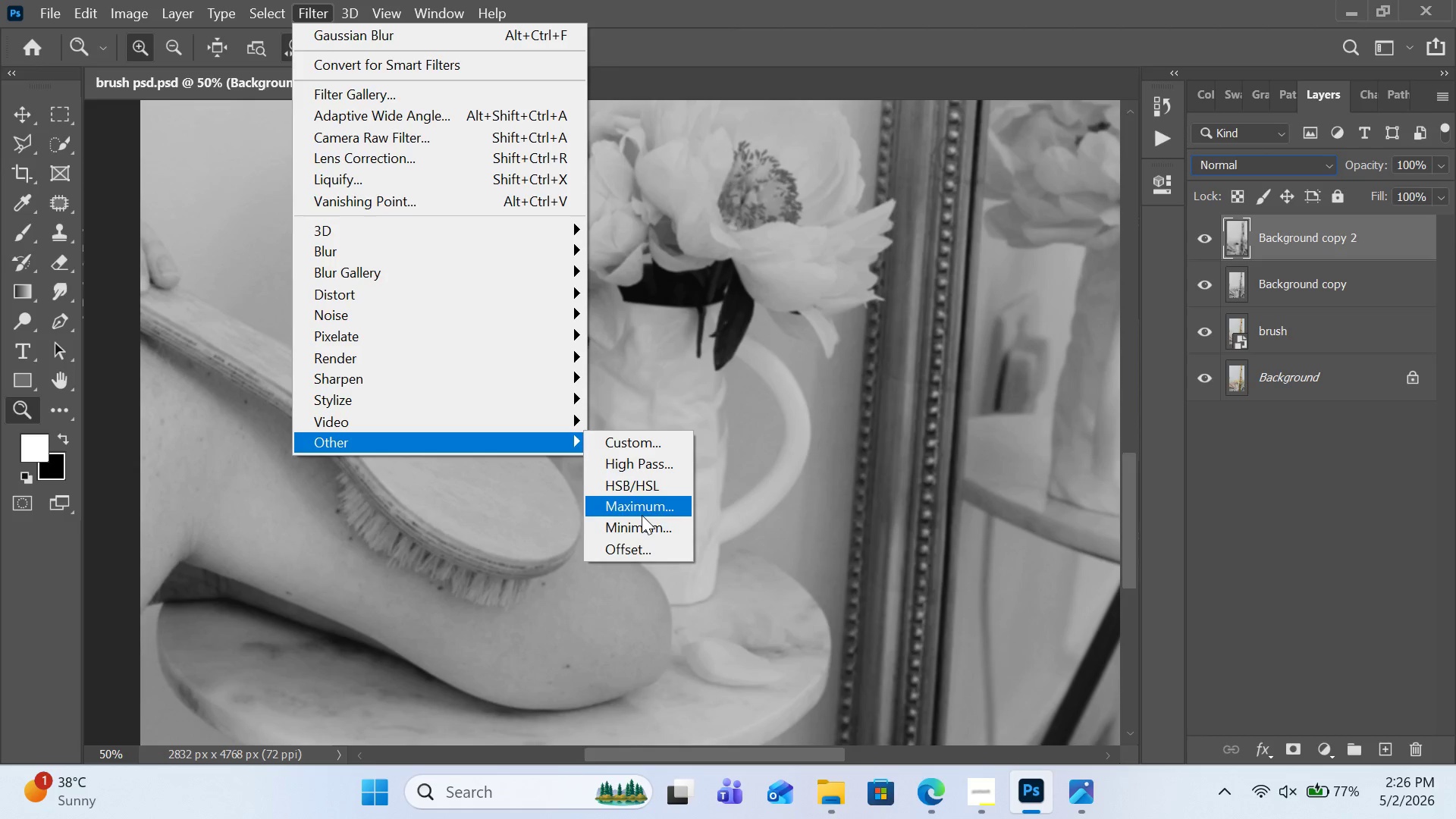 
left_click([648, 466])
 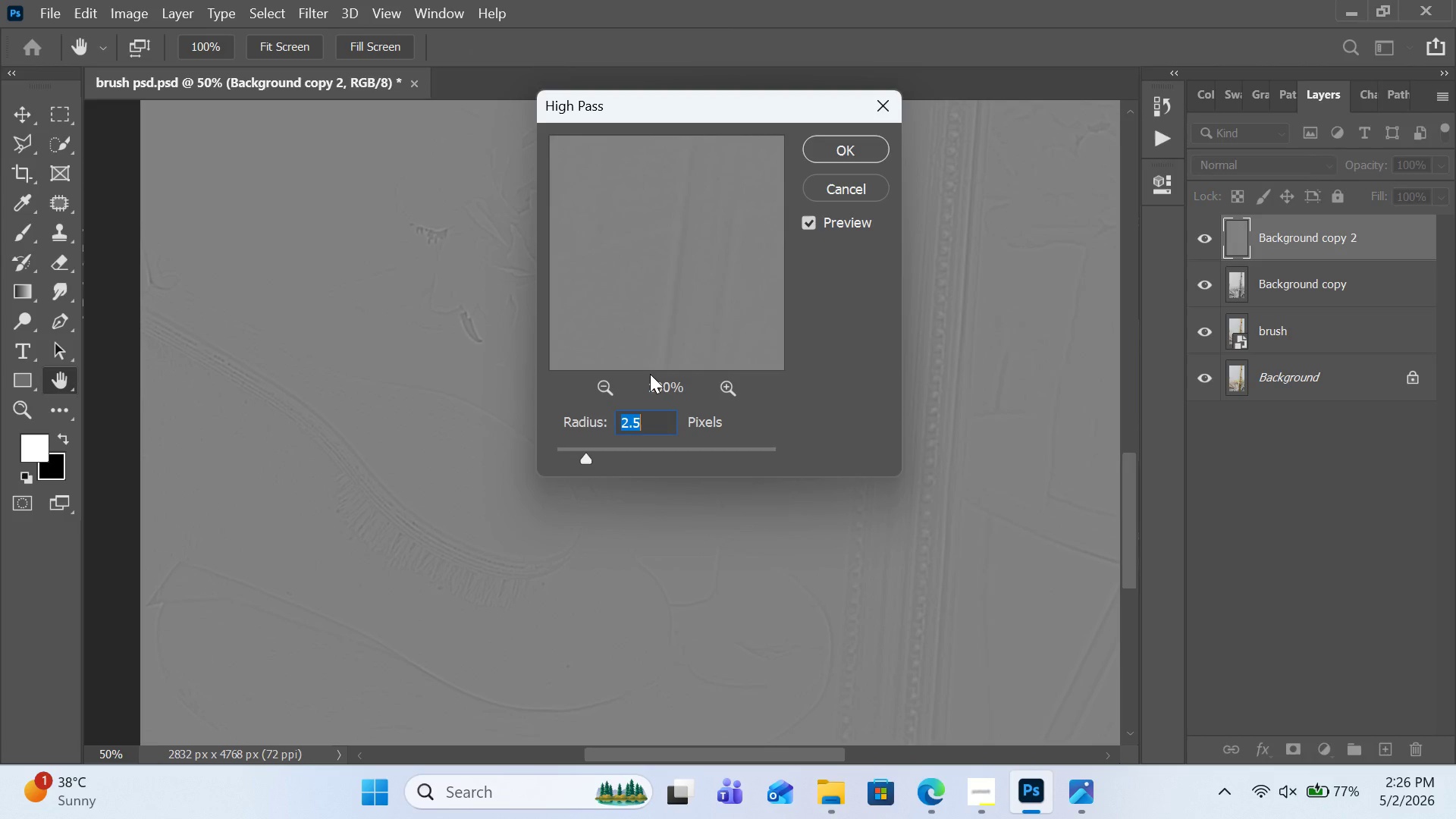 
left_click_drag(start_coordinate=[649, 252], to_coordinate=[793, 265])
 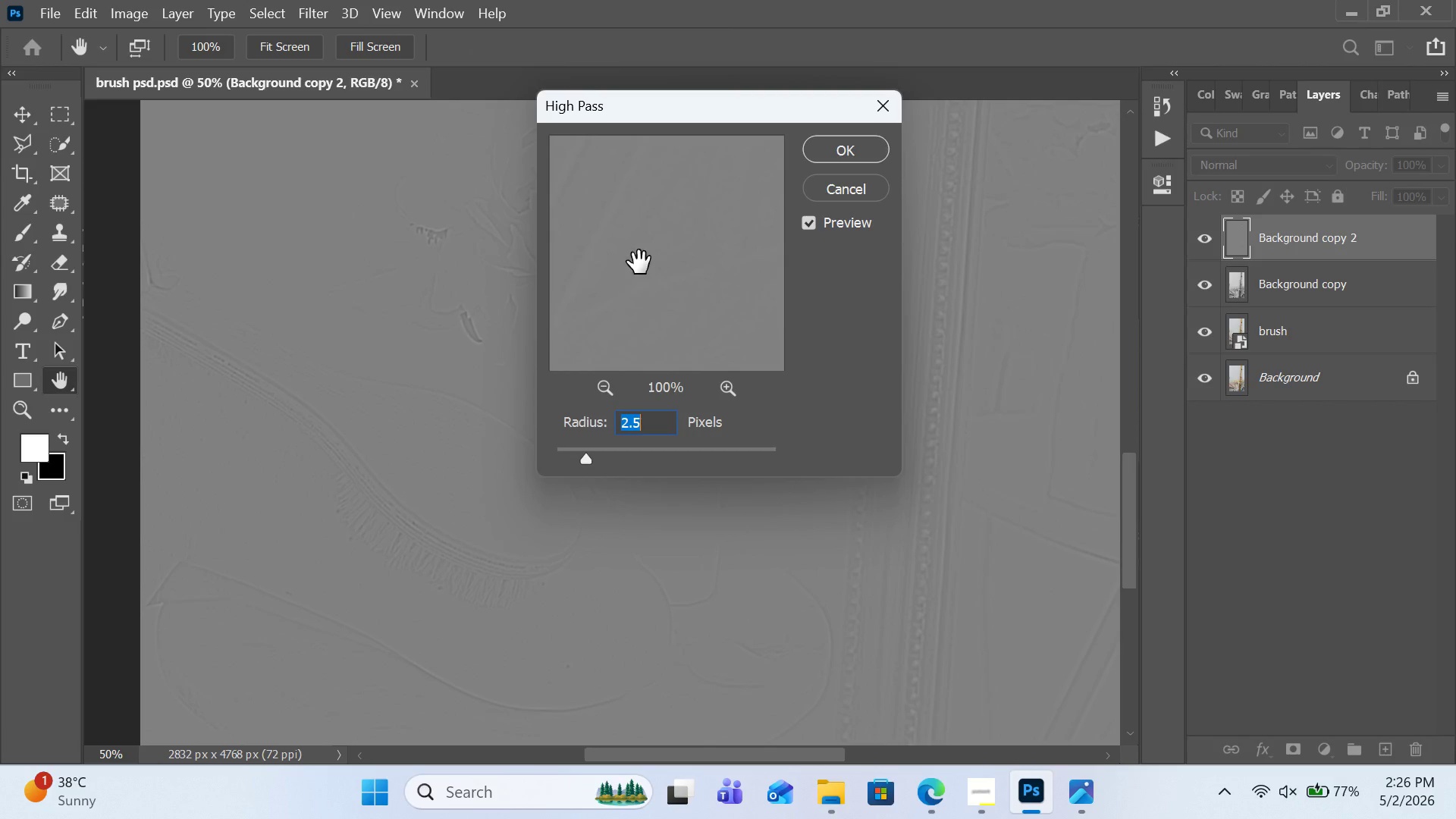 
left_click_drag(start_coordinate=[635, 262], to_coordinate=[838, 276])
 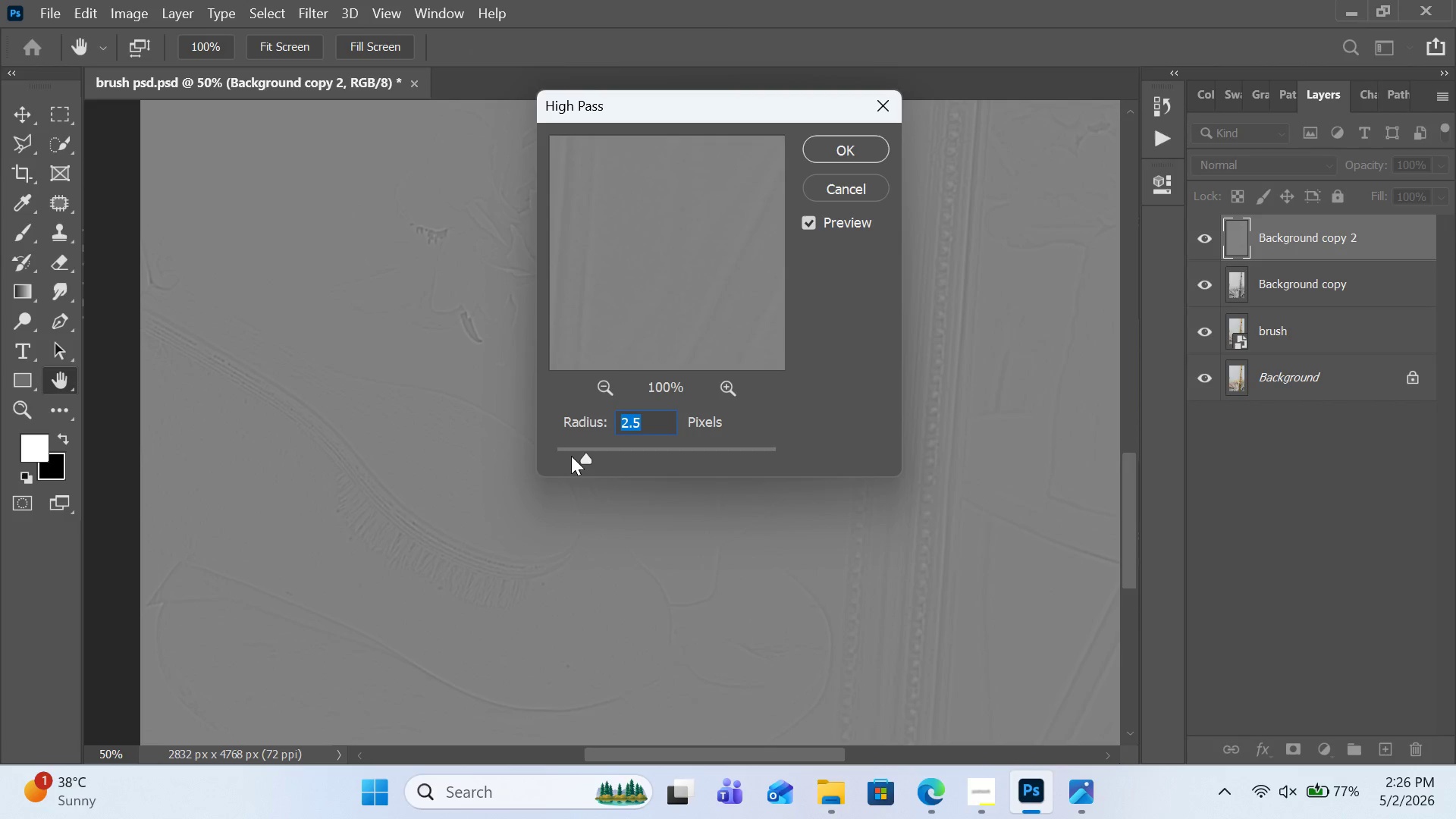 
left_click([470, 517])
 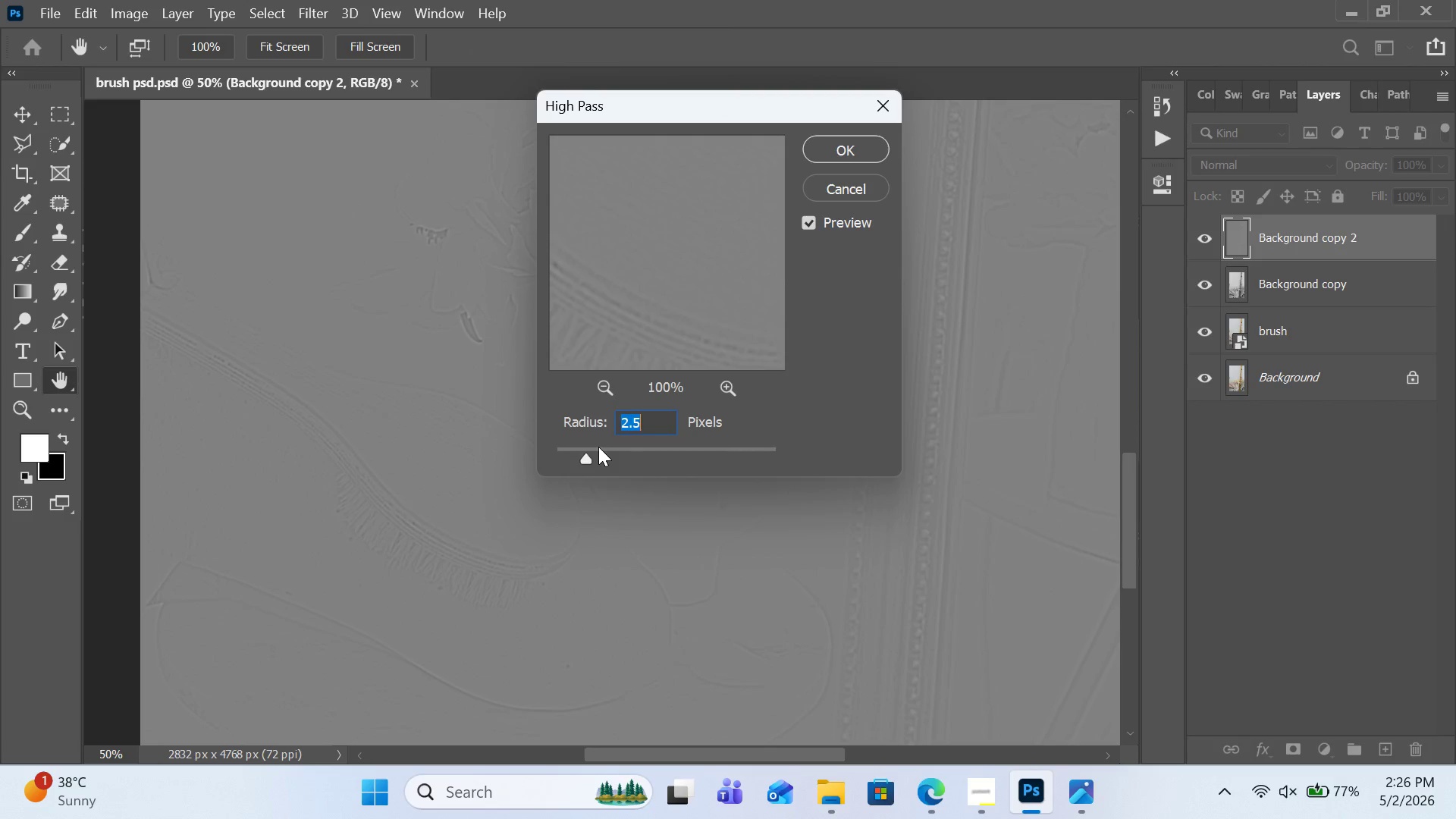 
double_click([617, 447])
 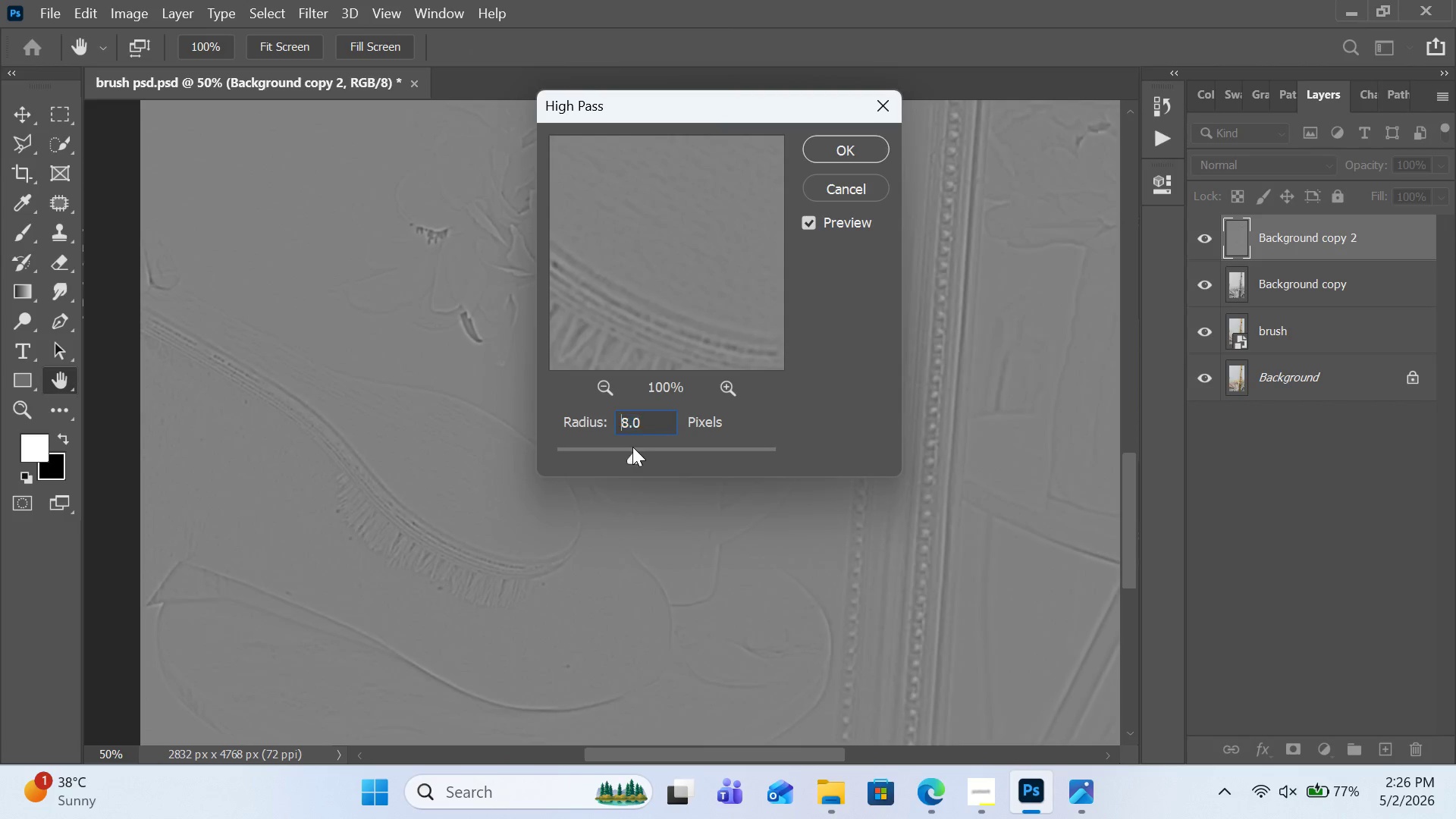 
triple_click([632, 447])
 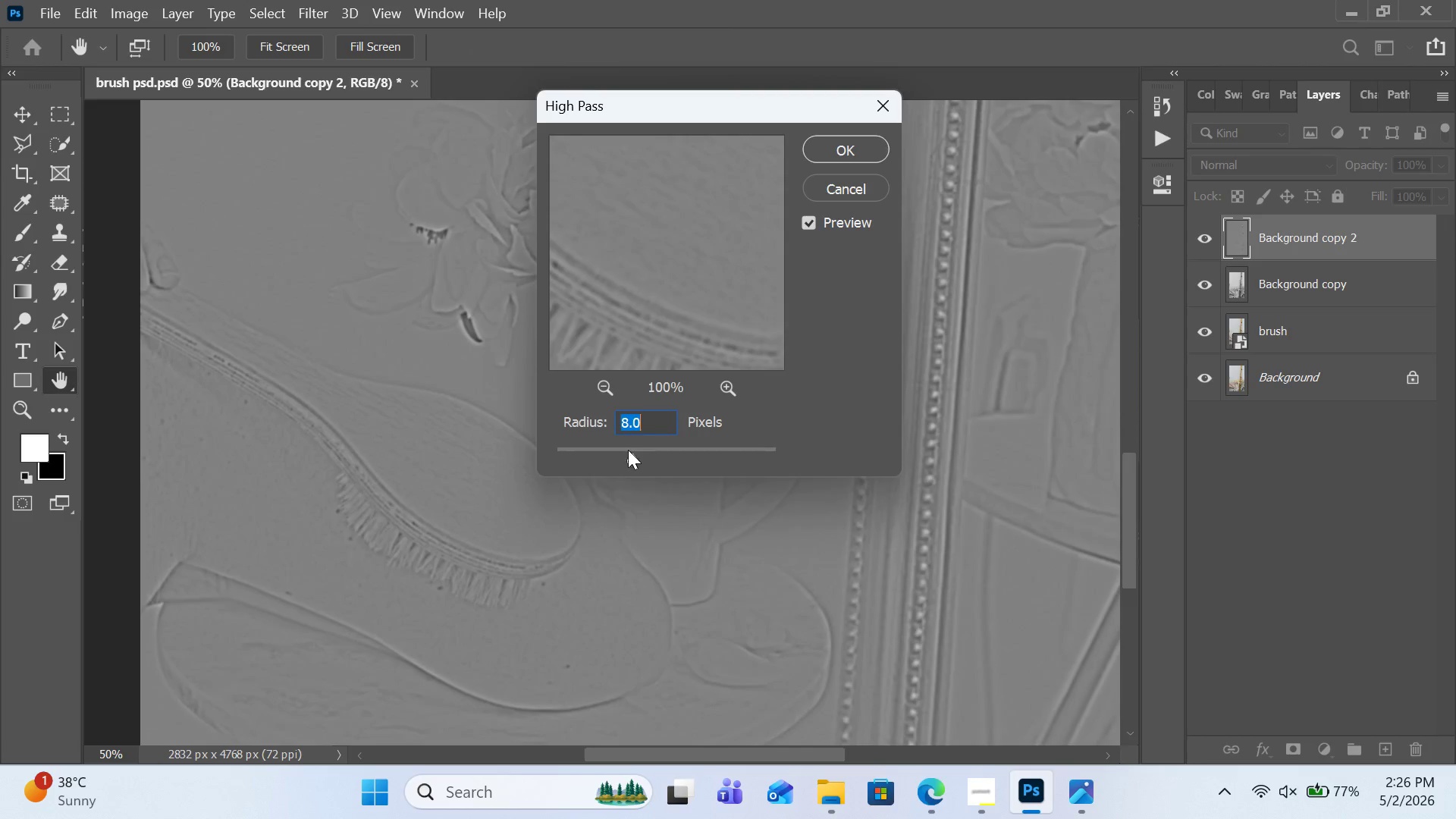 
left_click([628, 450])
 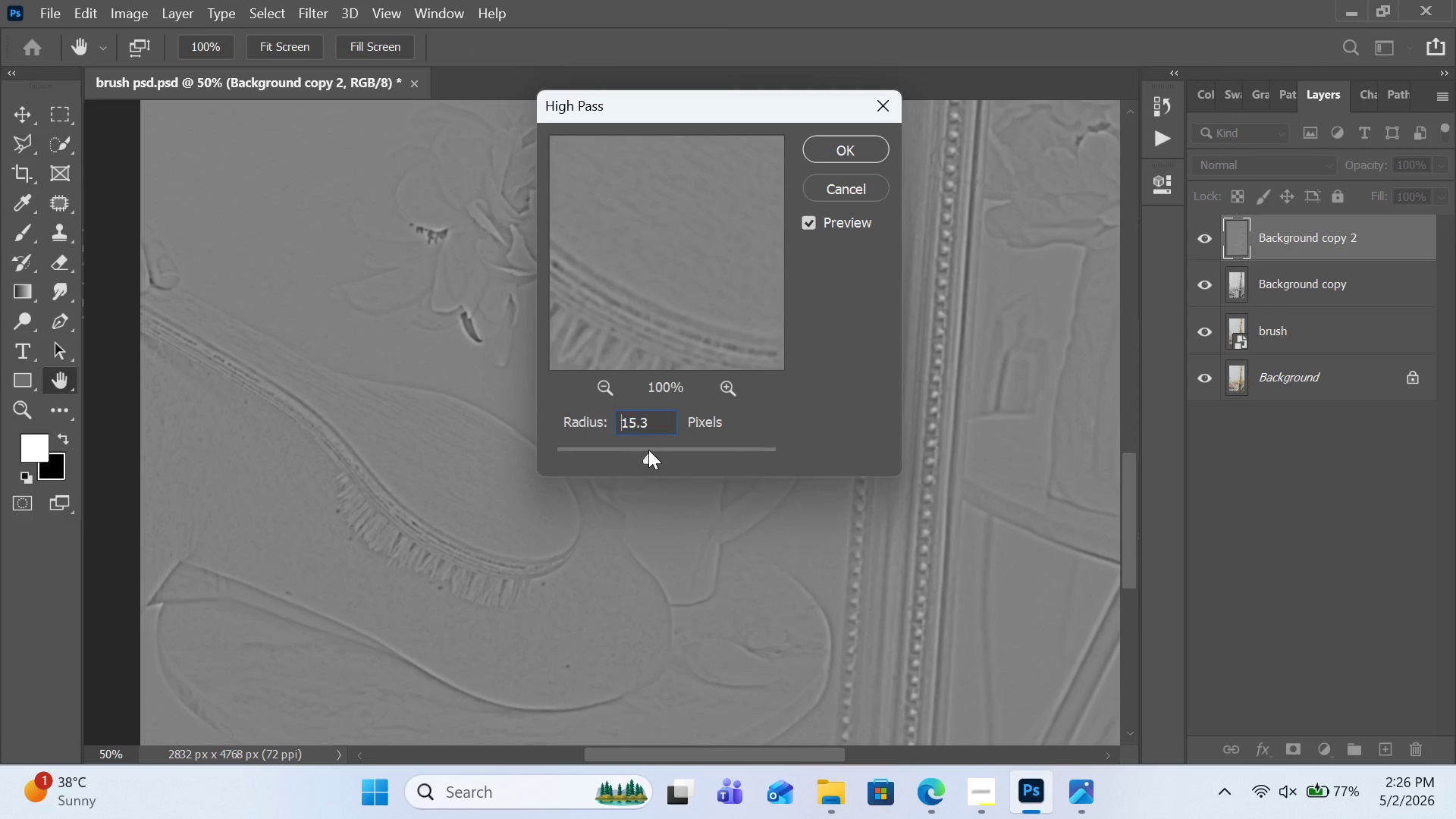 
double_click([648, 450])
 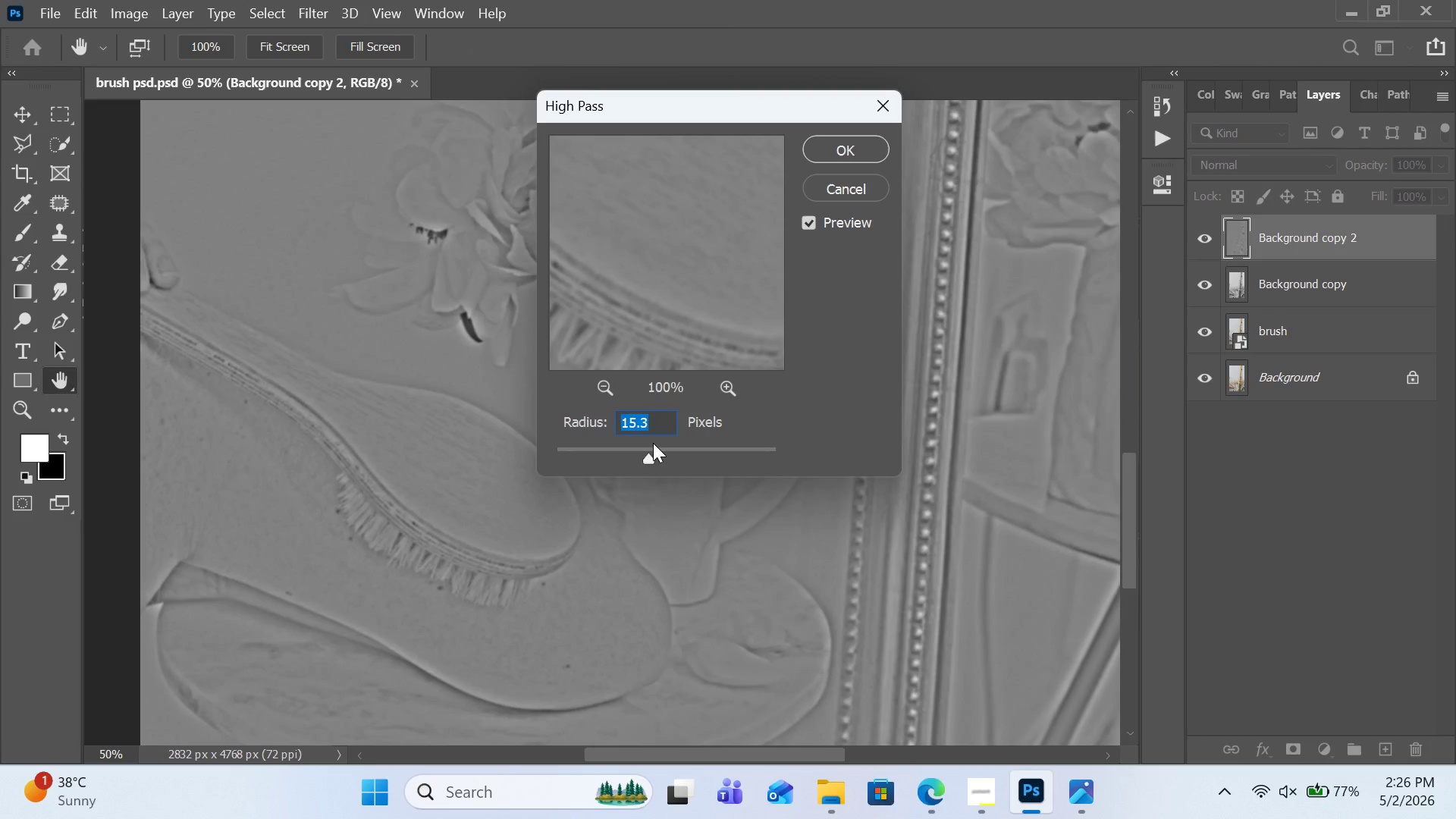 
left_click([653, 443])
 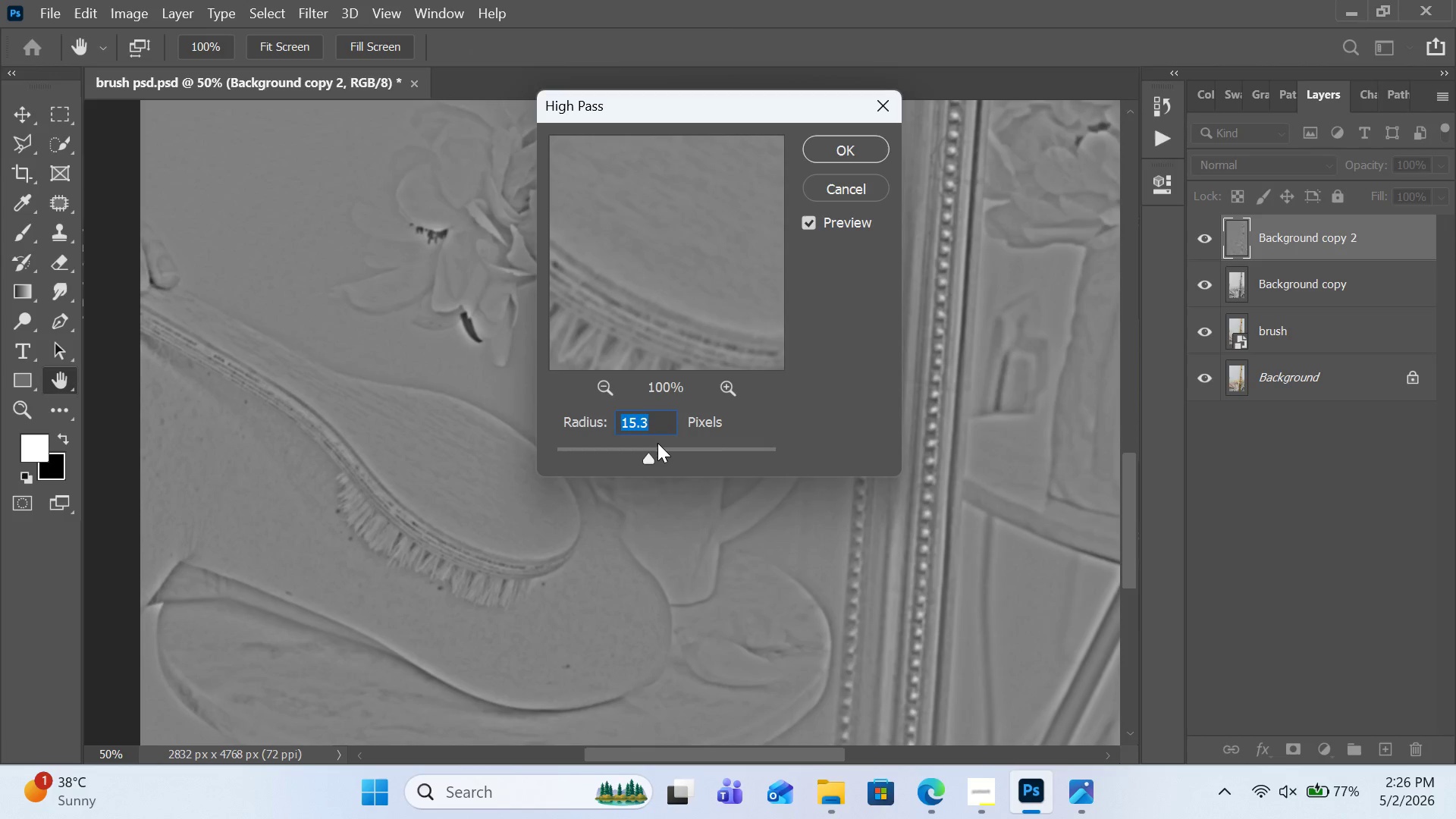 
double_click([657, 443])
 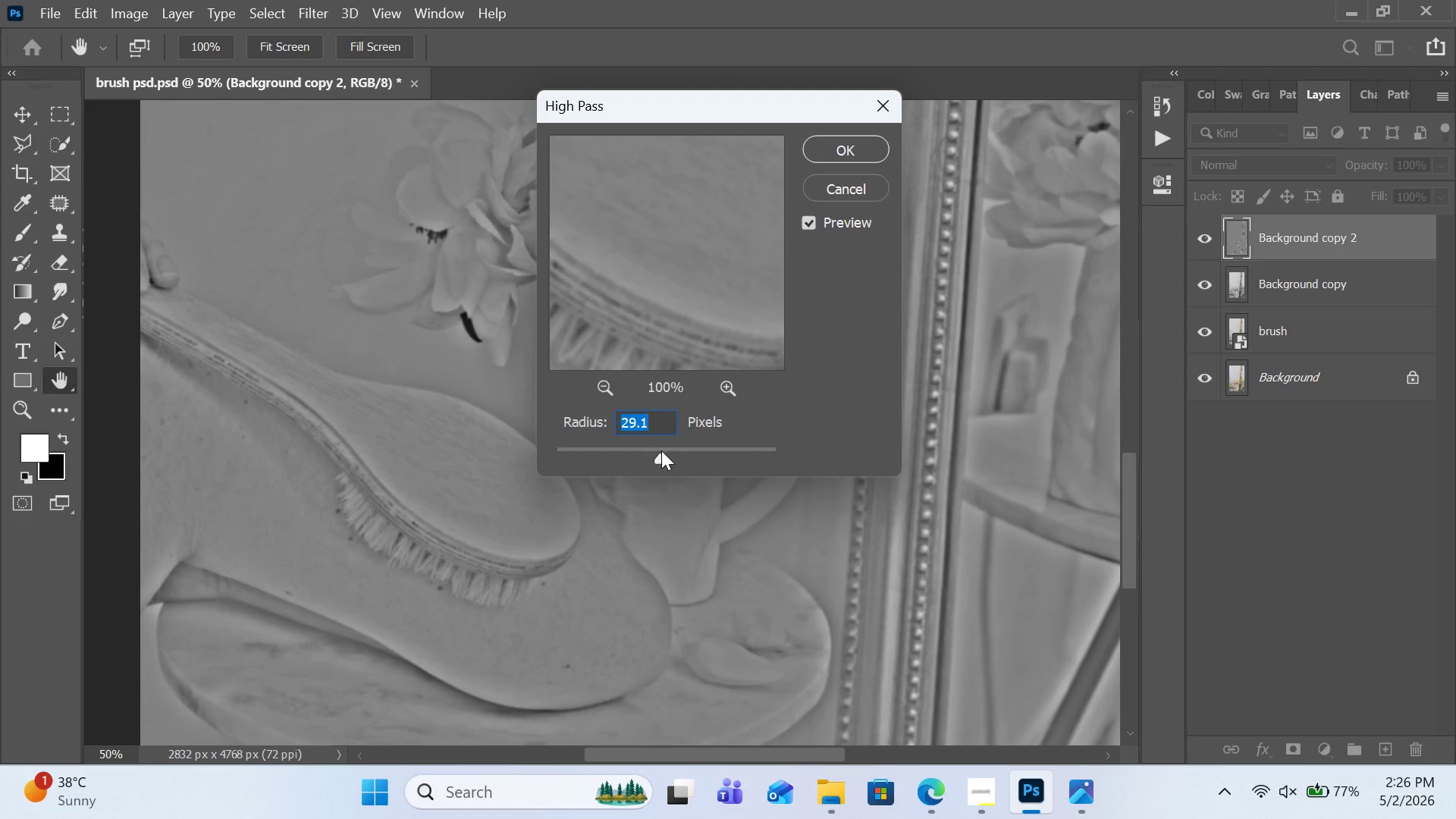 
left_click([635, 451])
 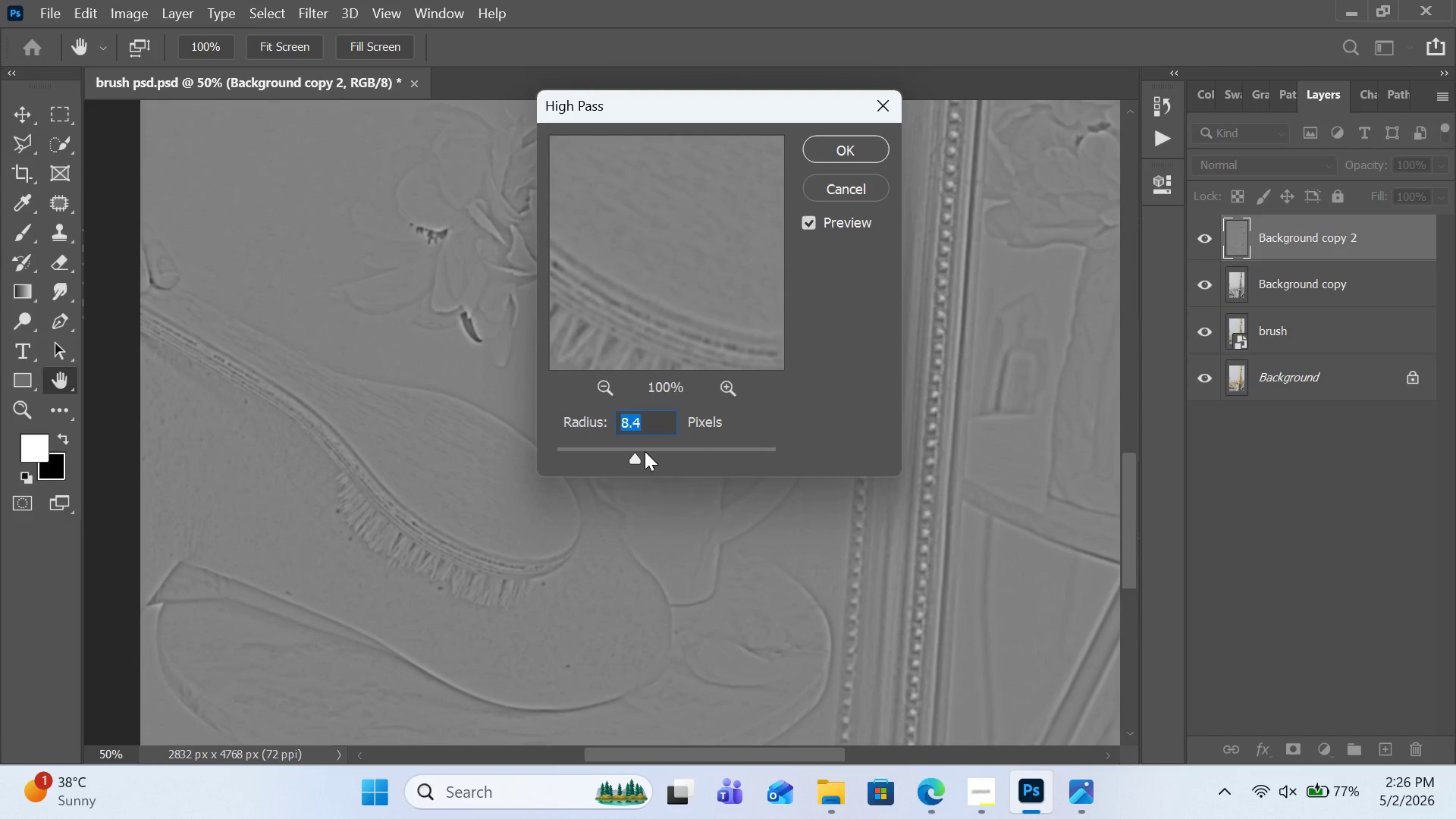 
left_click([645, 451])
 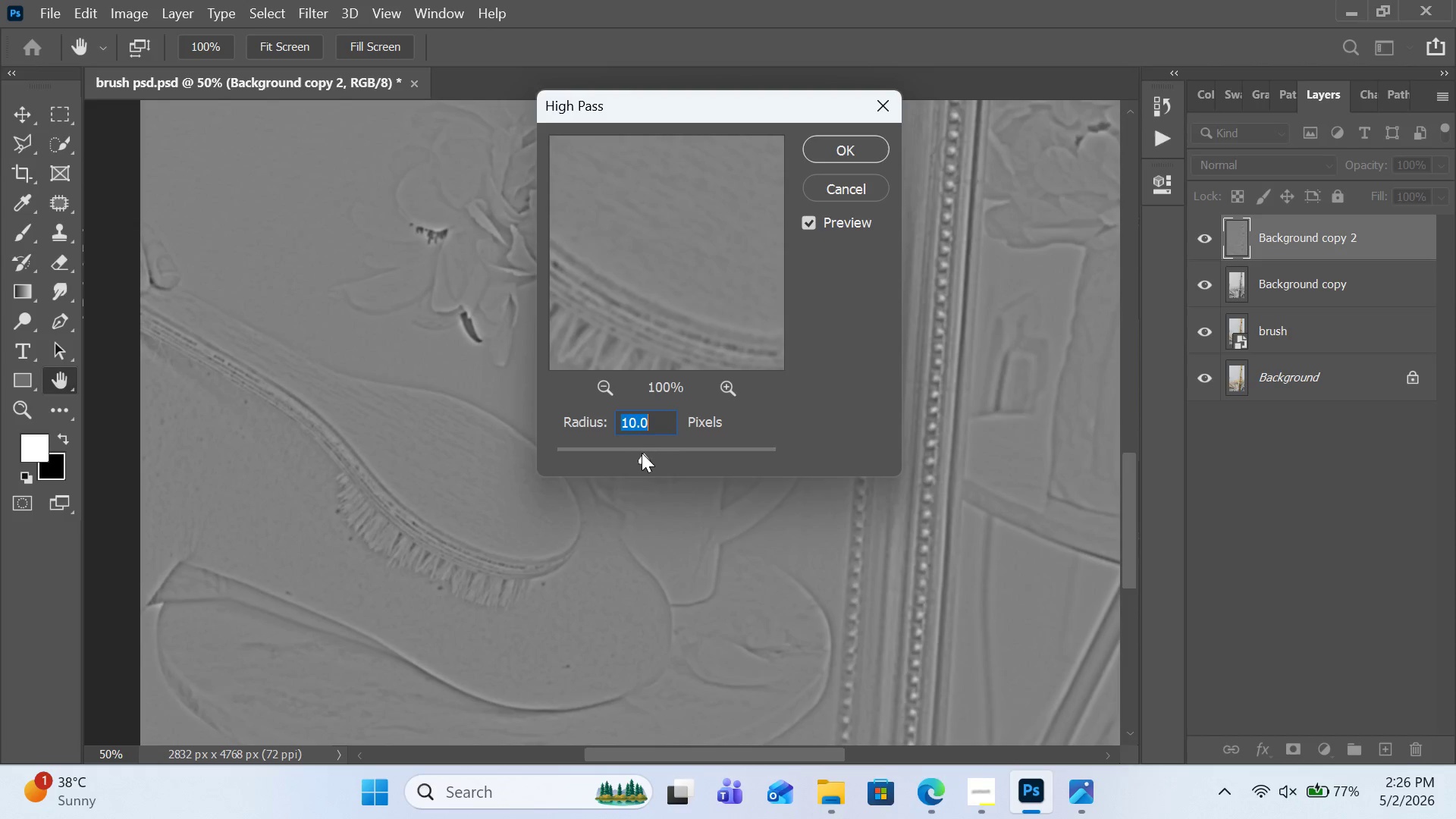 
left_click_drag(start_coordinate=[642, 453], to_coordinate=[652, 457])
 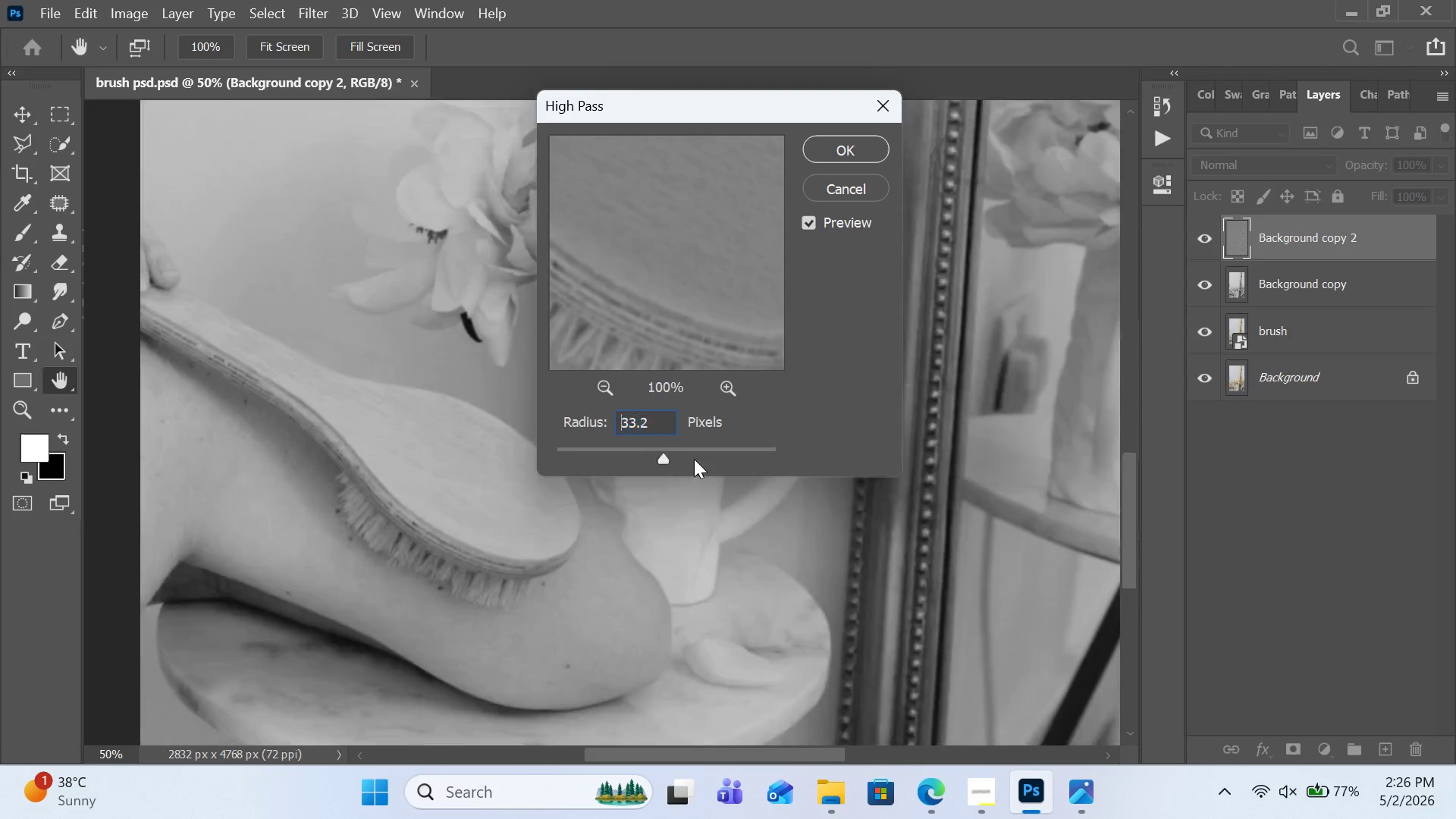 
left_click_drag(start_coordinate=[664, 459], to_coordinate=[694, 459])
 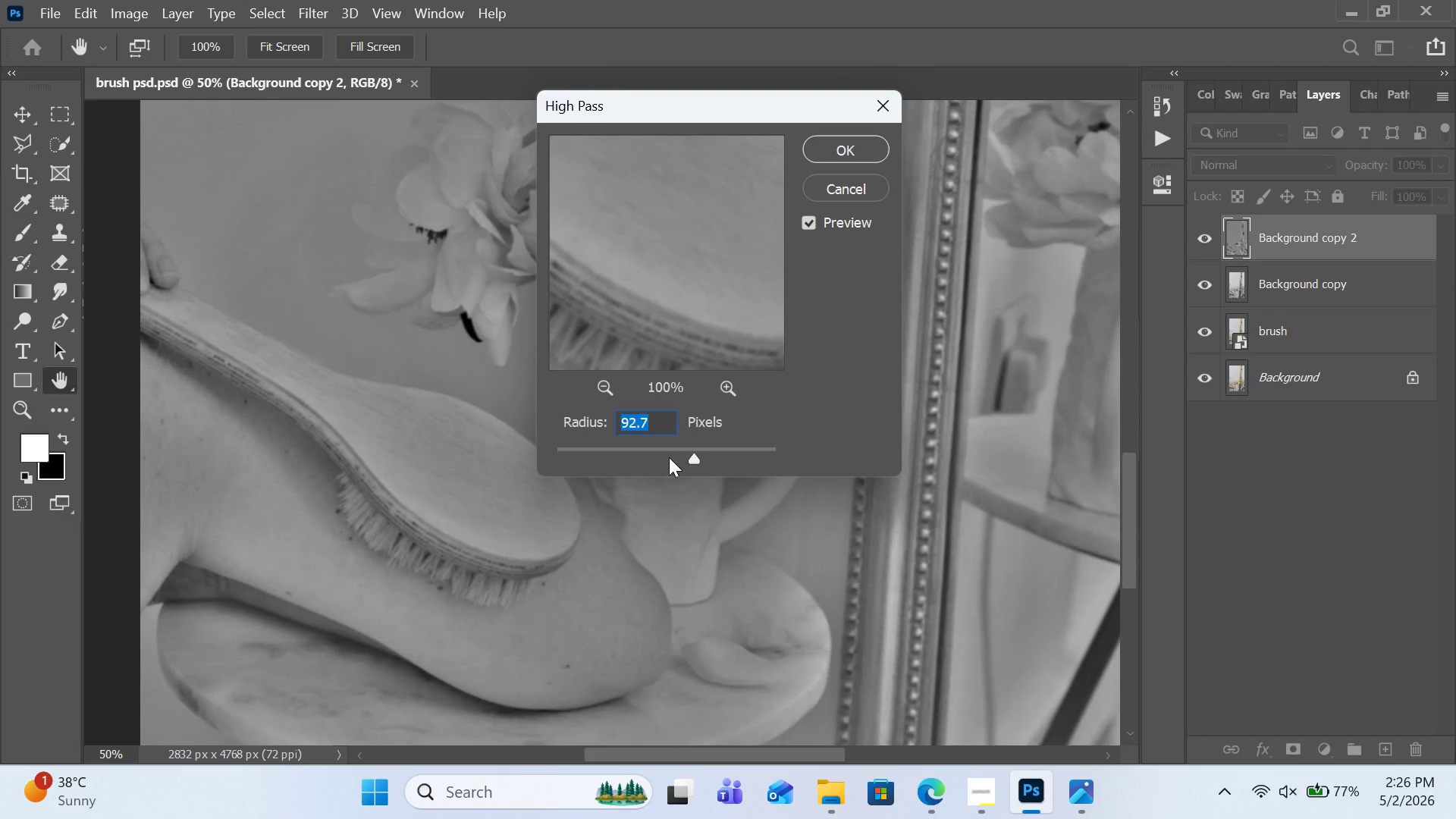 
left_click([669, 457])
 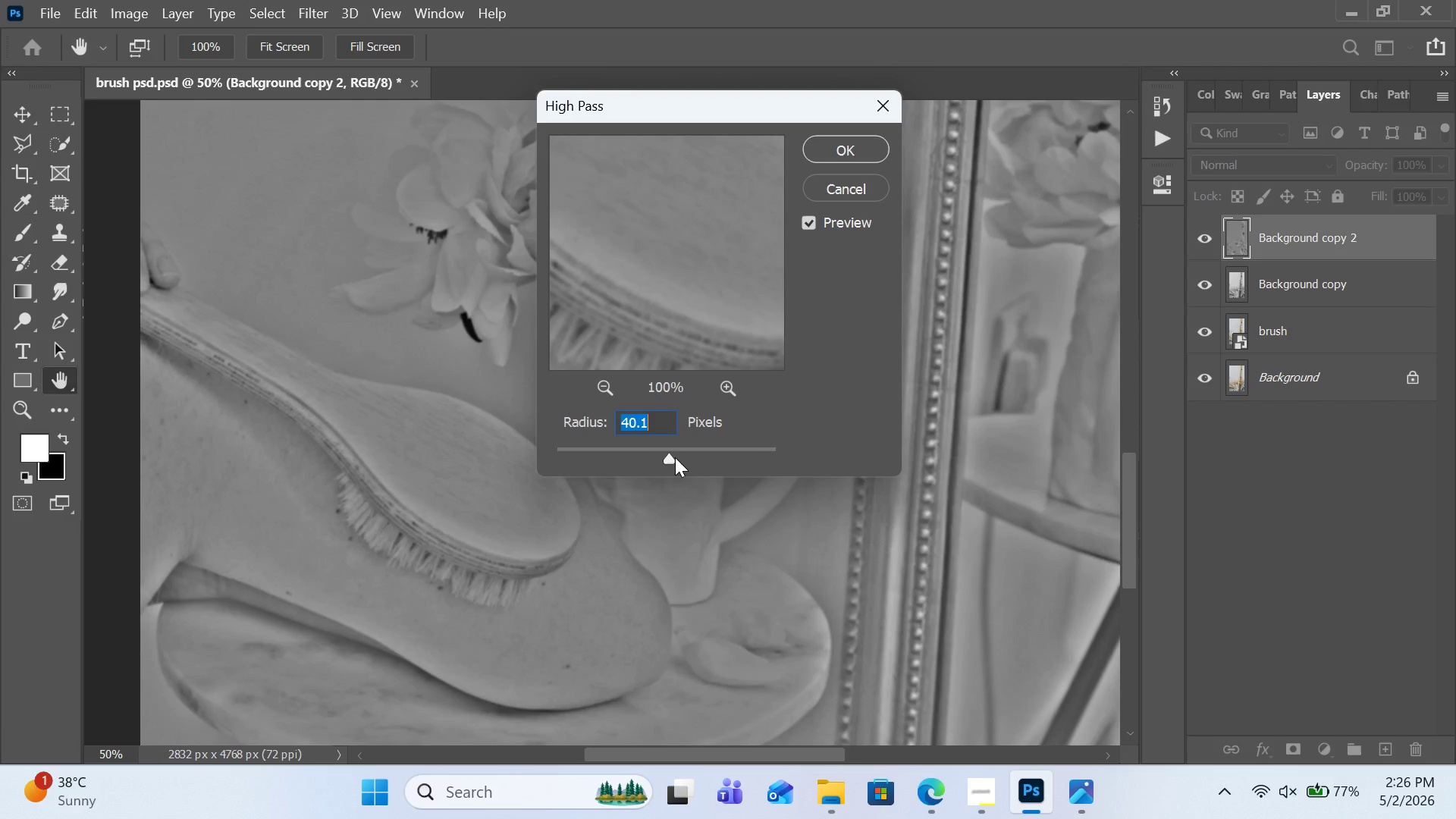 
left_click_drag(start_coordinate=[670, 460], to_coordinate=[607, 462])
 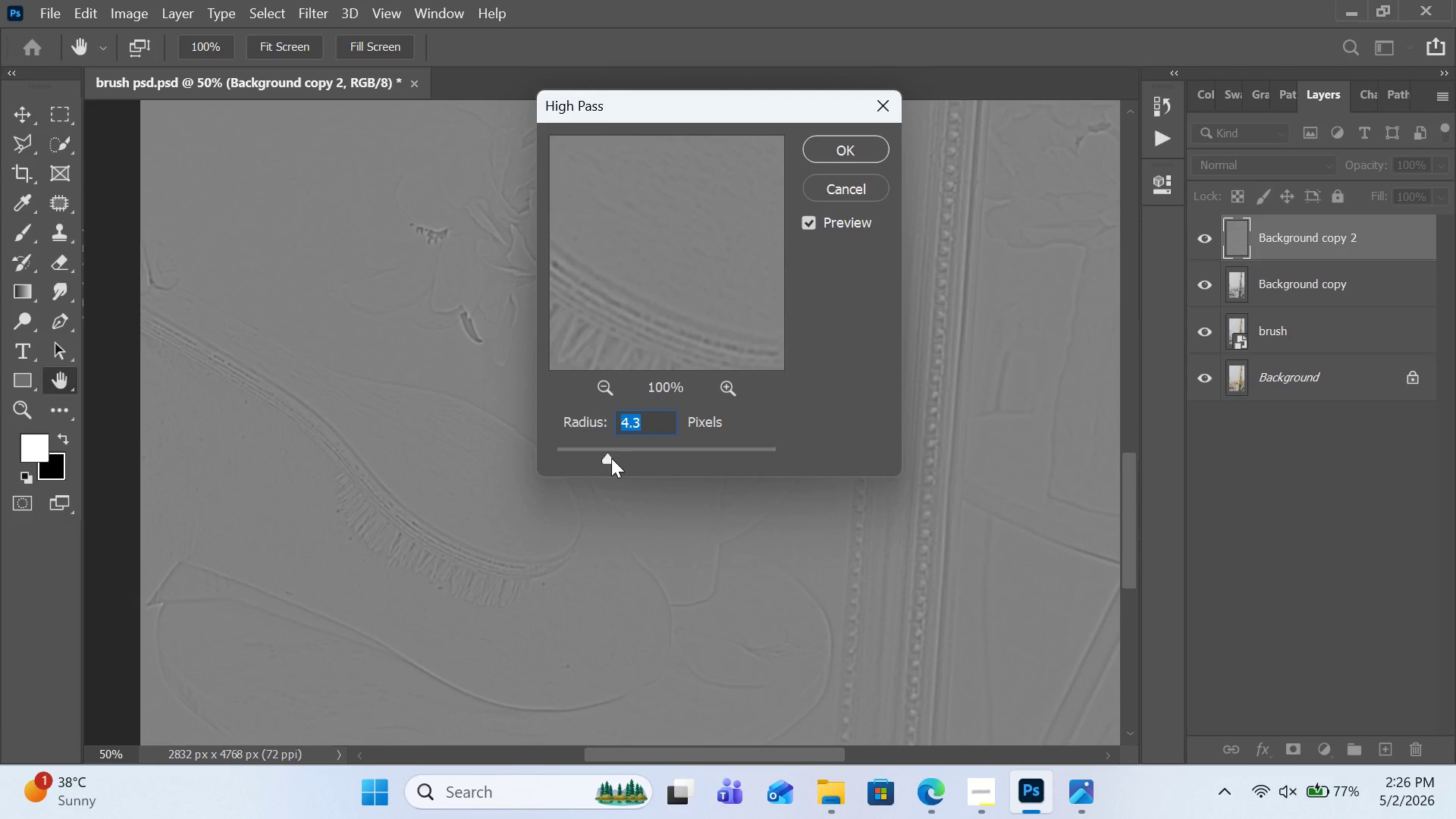 
left_click([613, 455])
 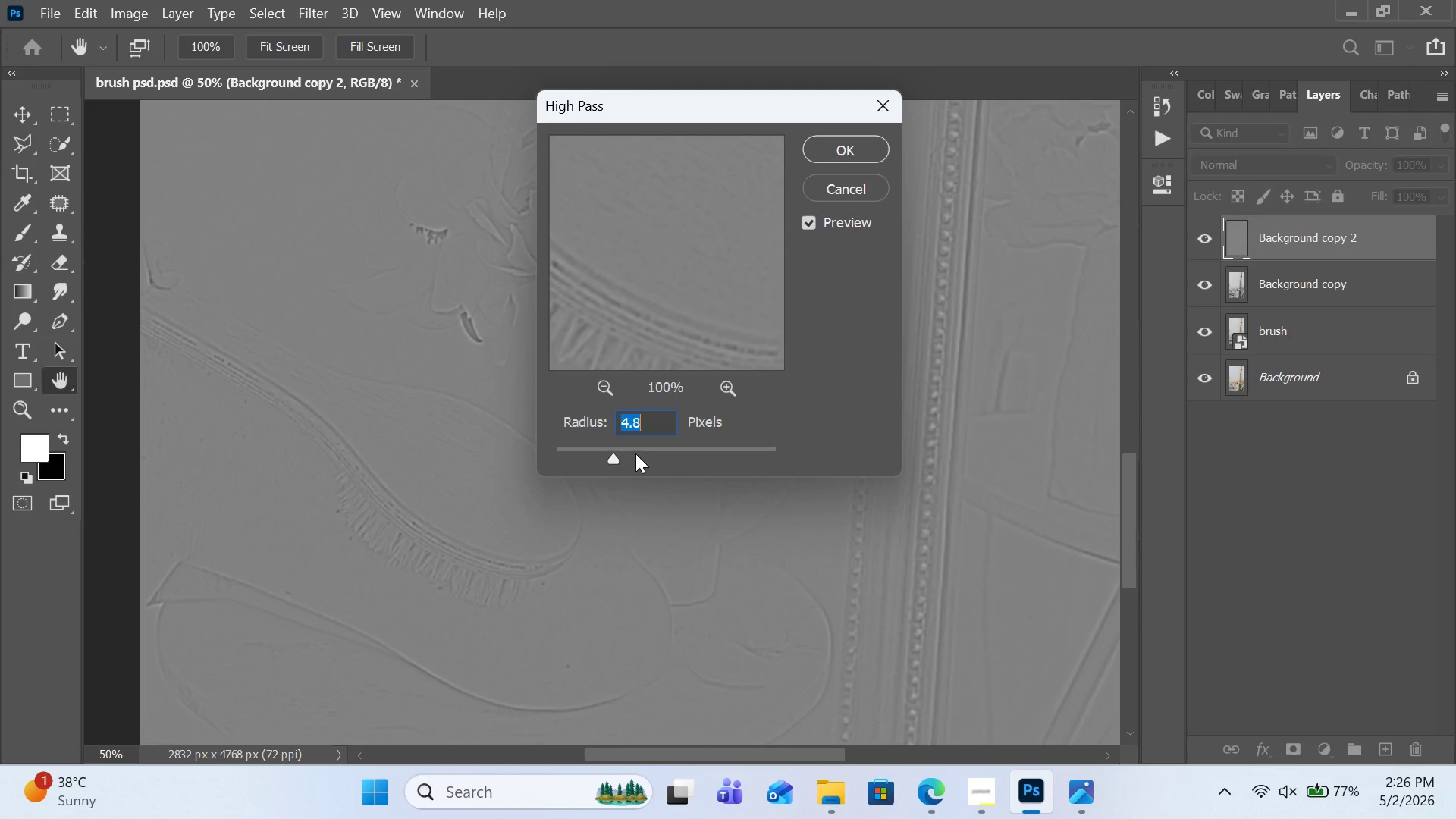 
double_click([635, 453])
 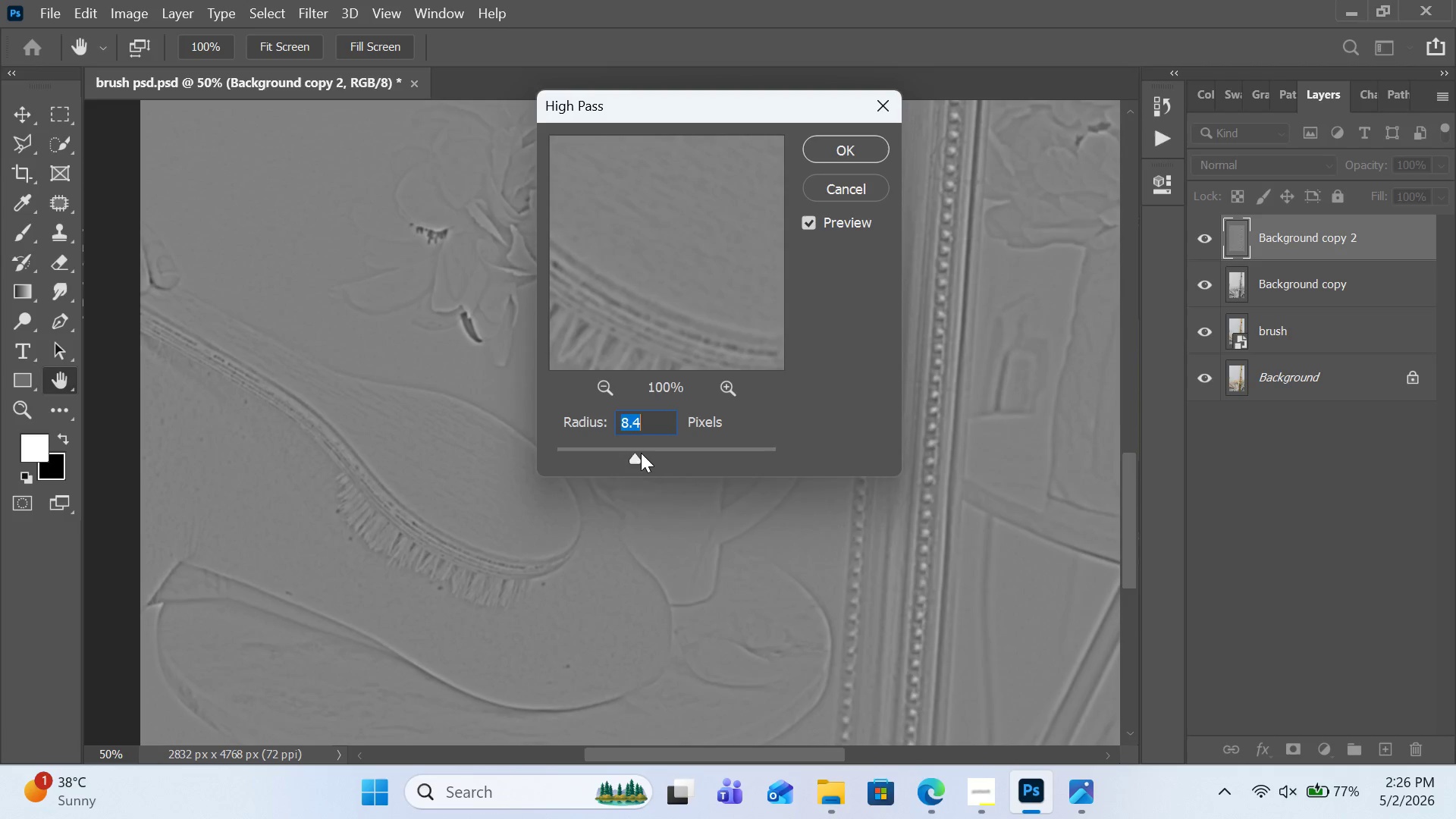 
triple_click([641, 453])
 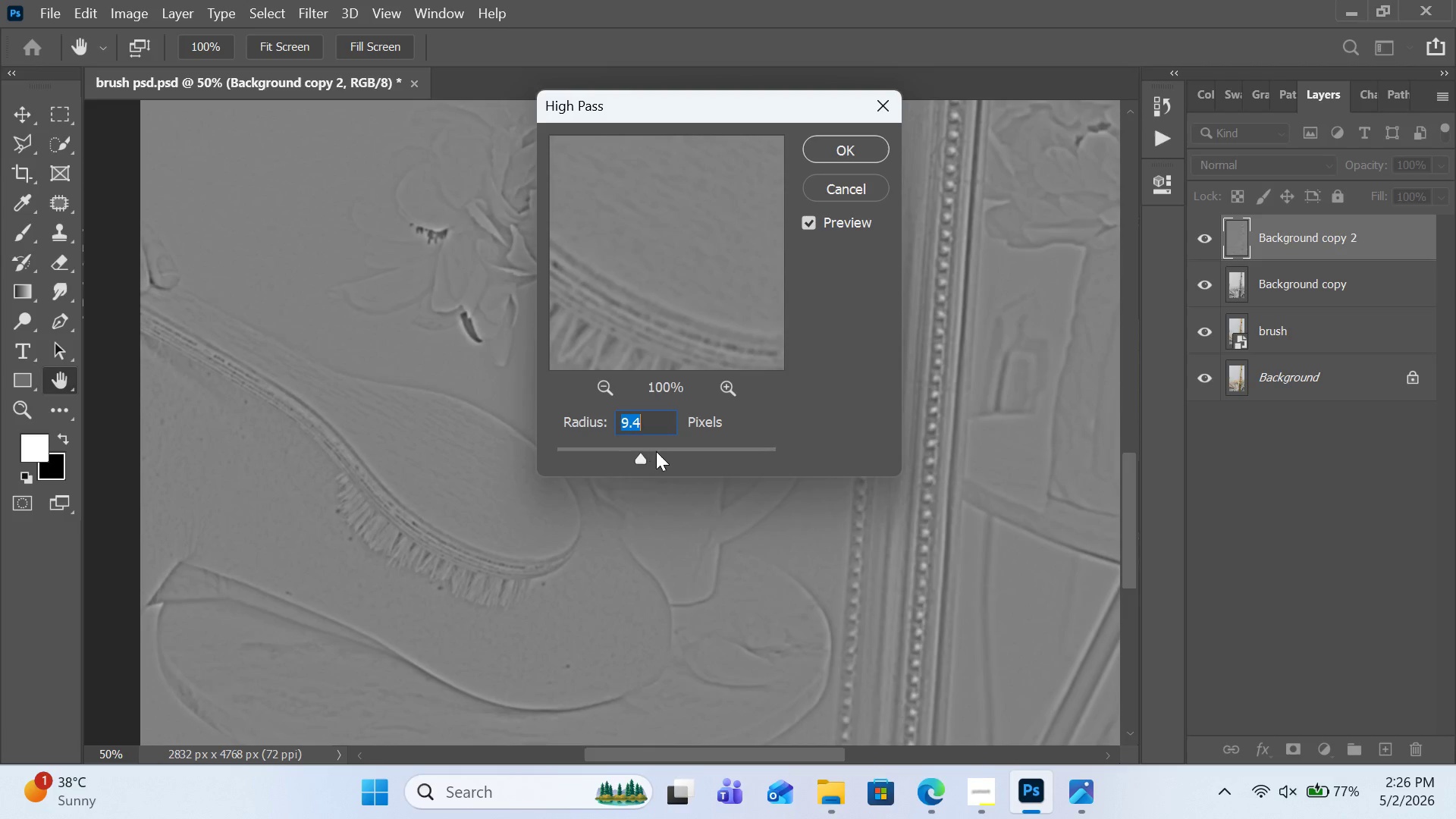 
triple_click([656, 451])
 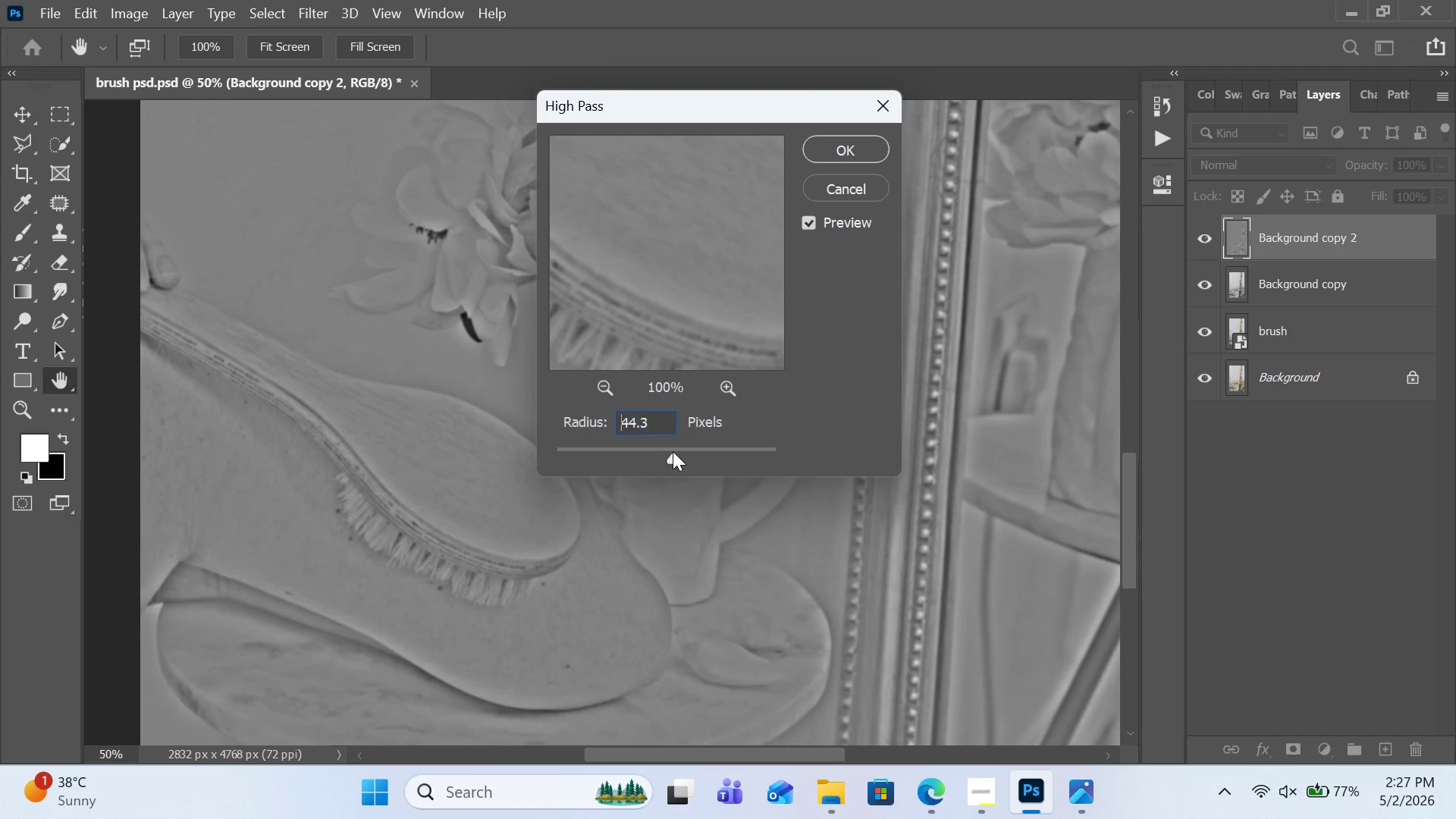 
triple_click([673, 451])
 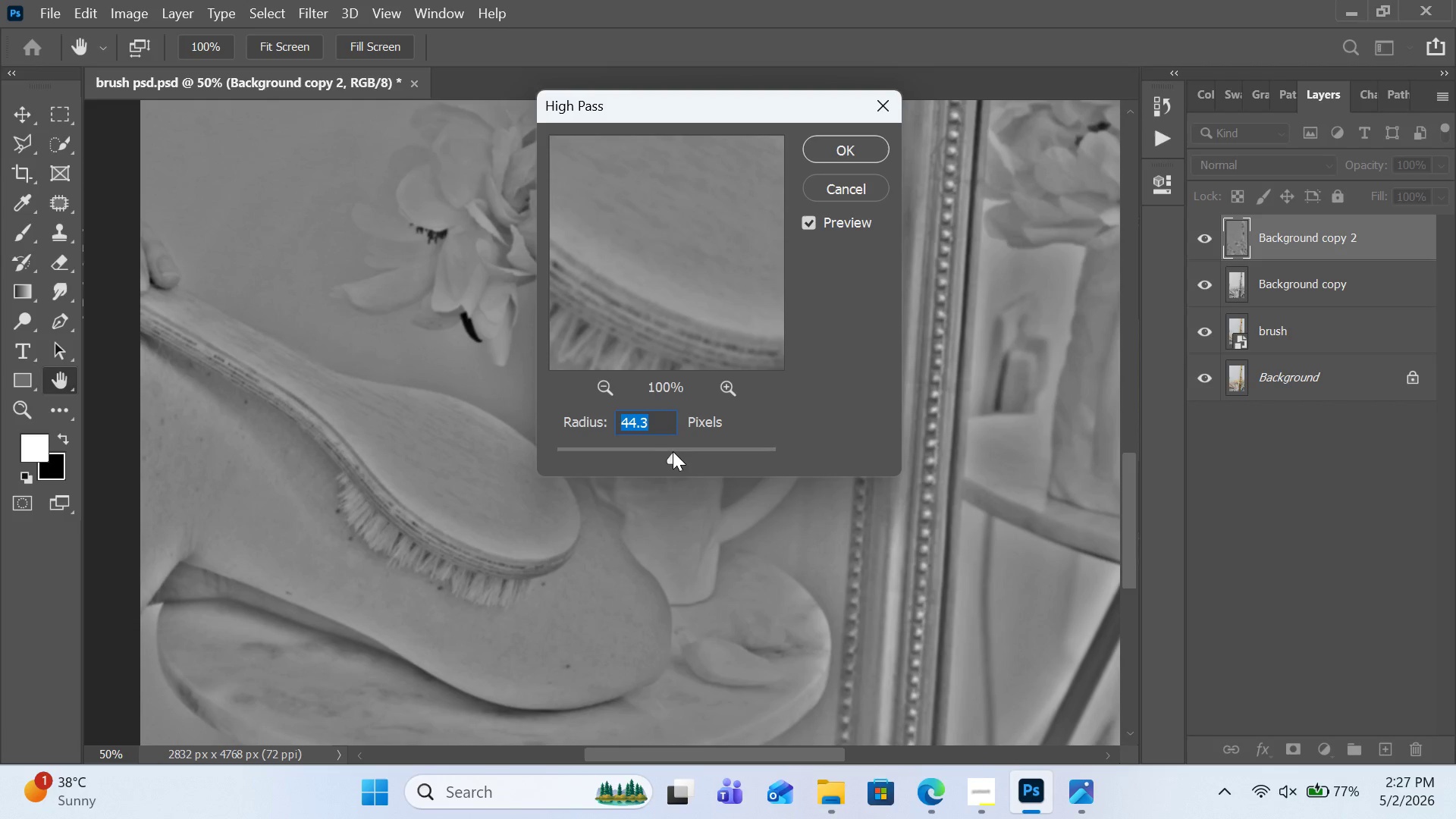 
left_click_drag(start_coordinate=[682, 450], to_coordinate=[689, 450])
 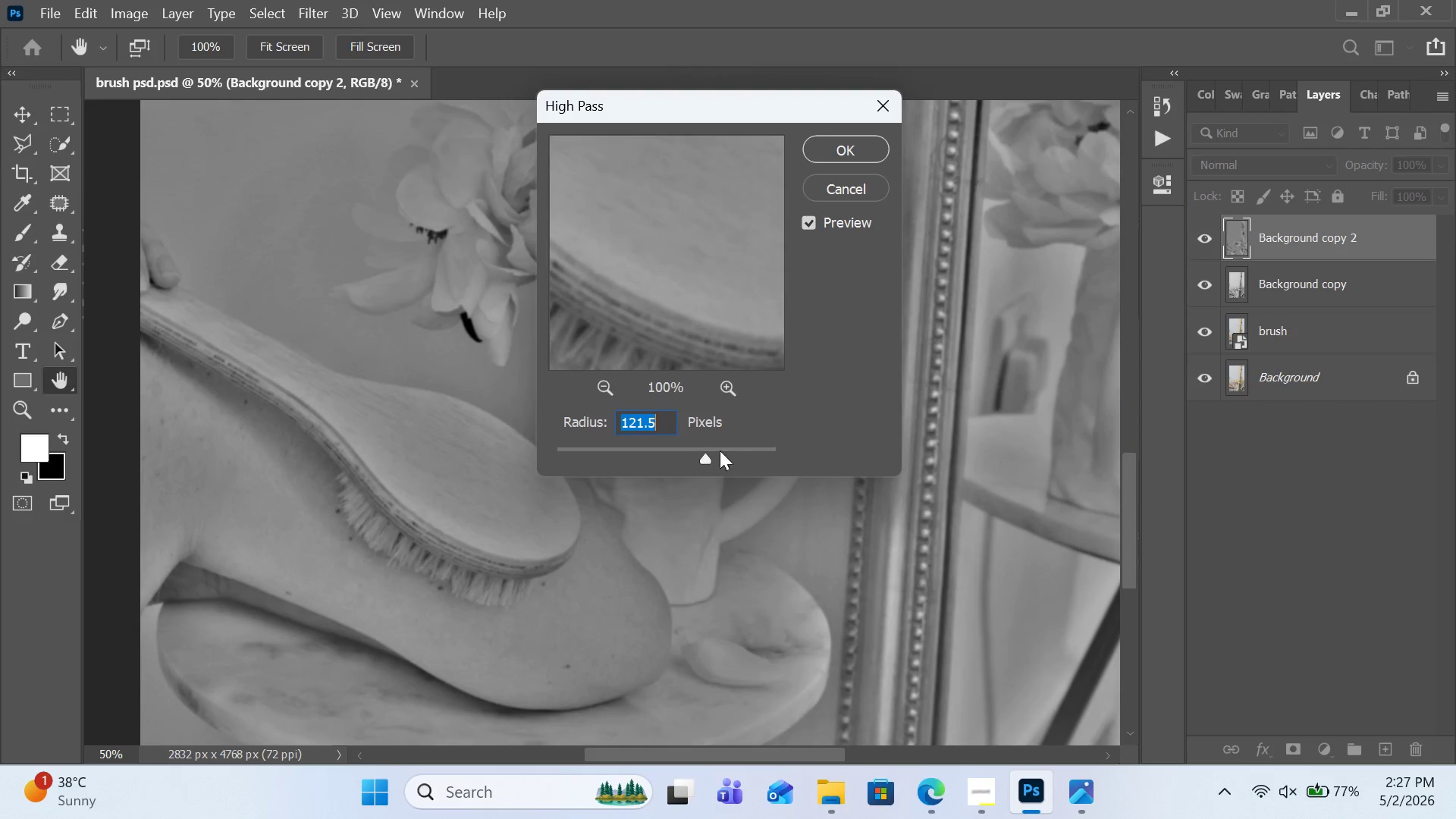 
double_click([742, 452])
 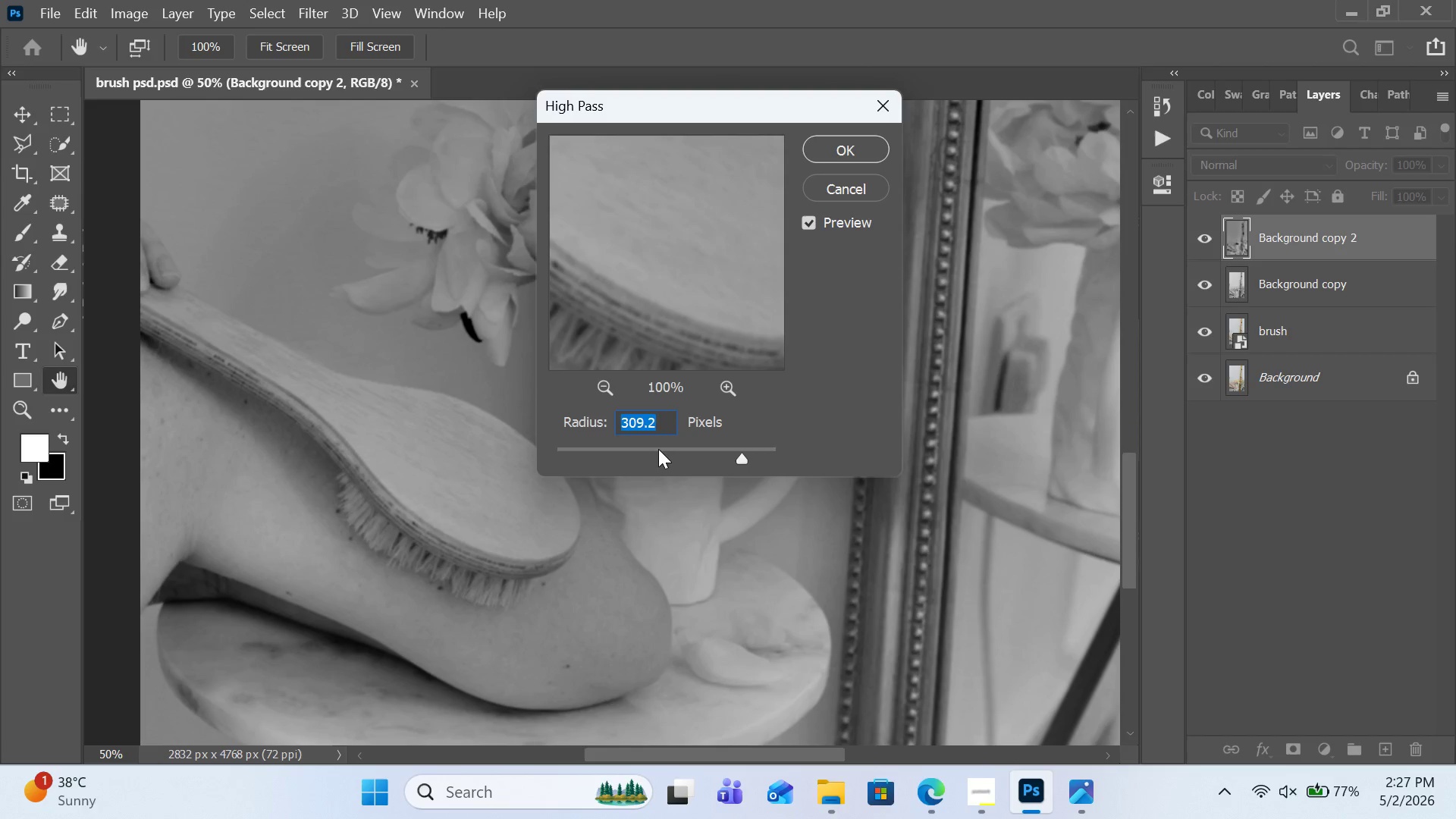 
left_click([658, 449])
 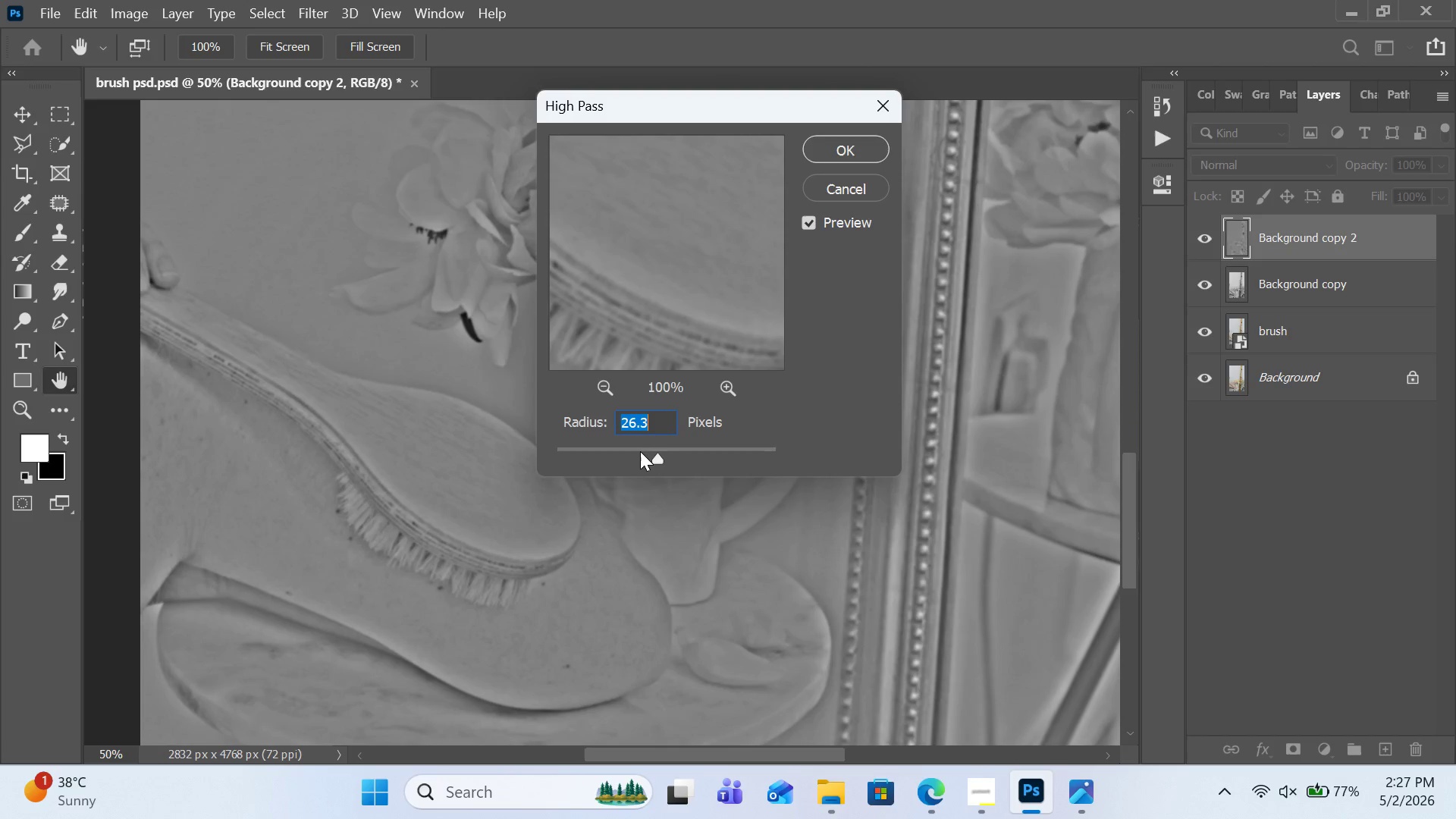 
left_click([640, 451])
 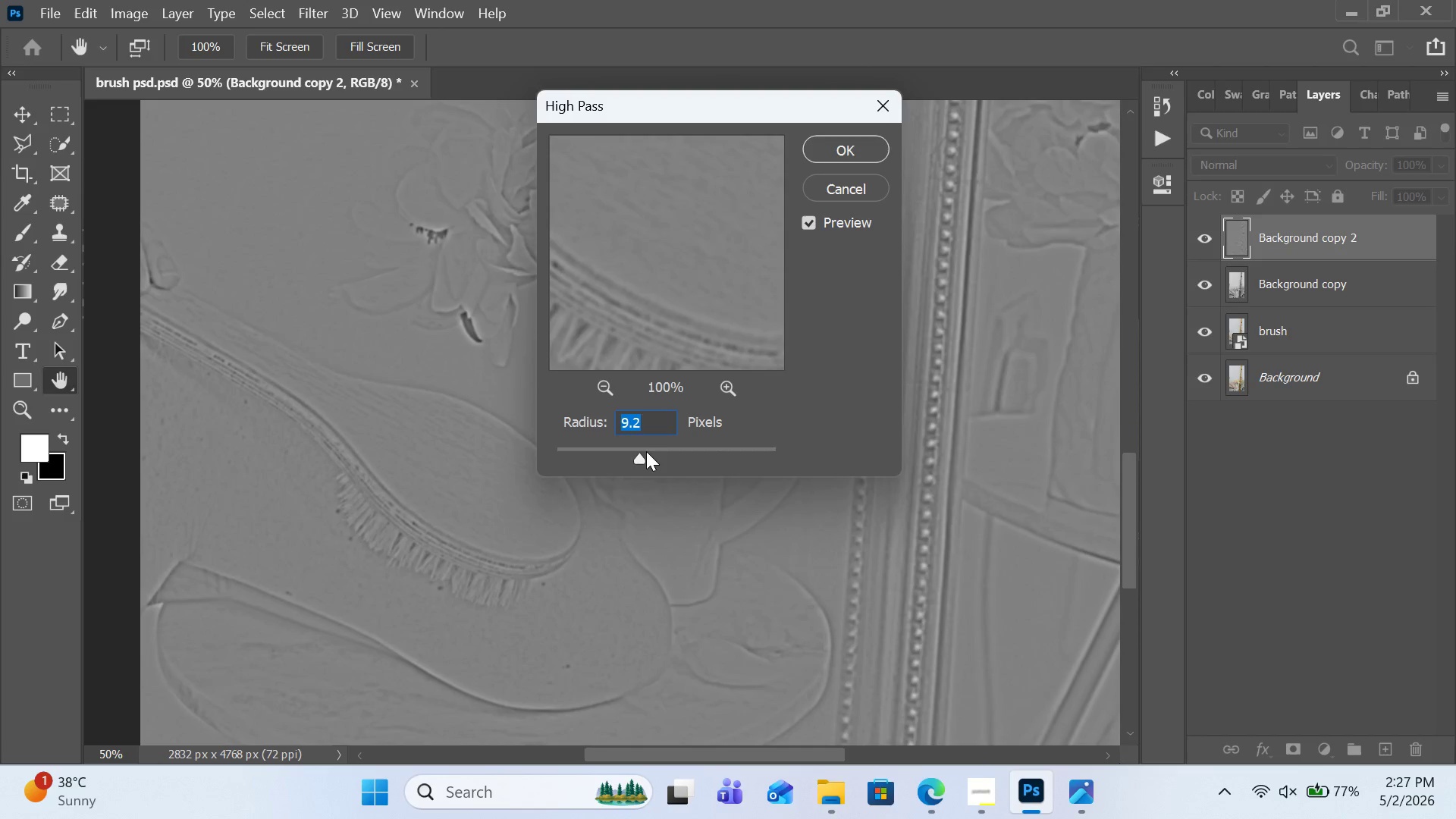 
left_click([646, 451])
 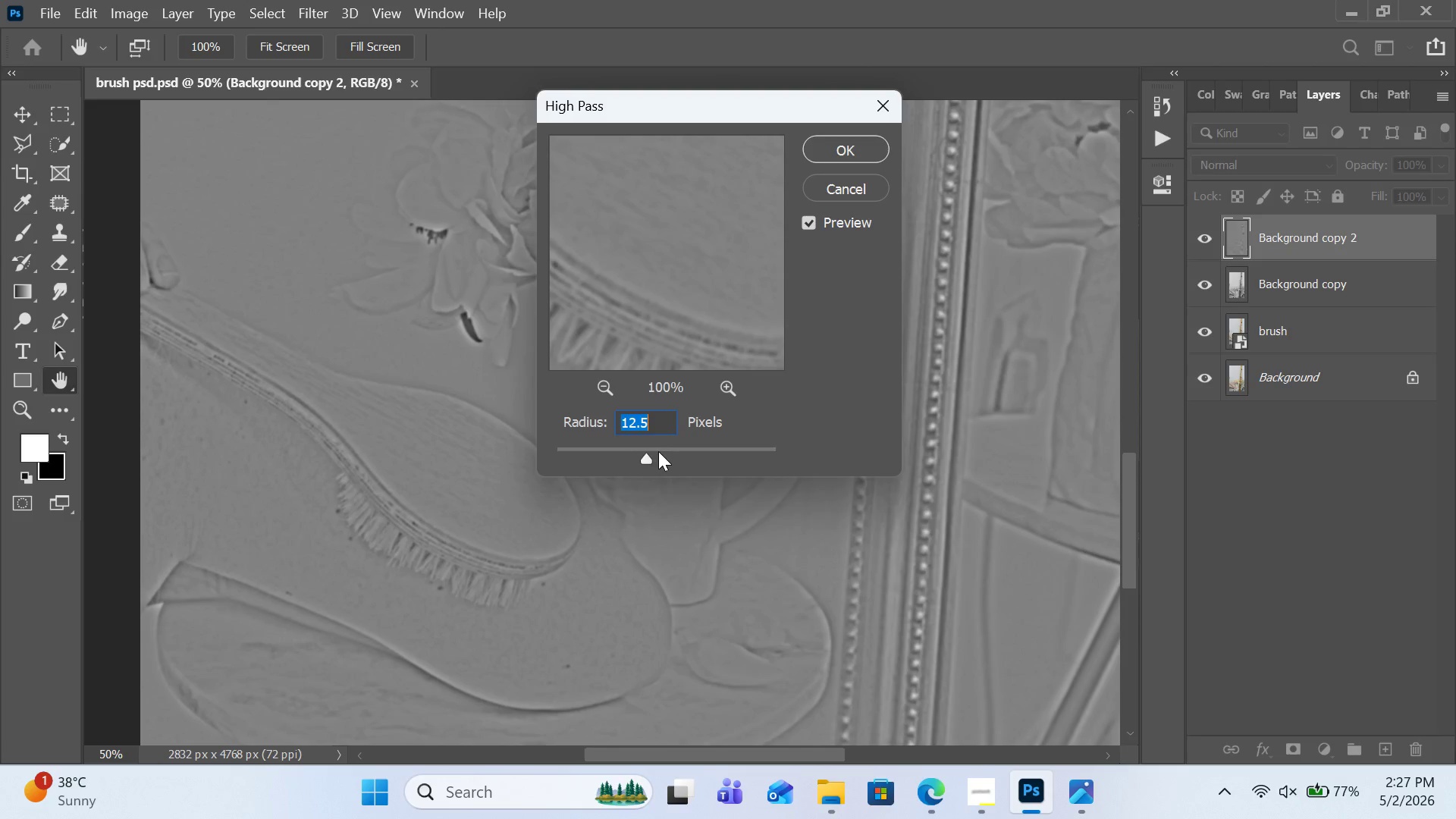 
left_click([658, 451])
 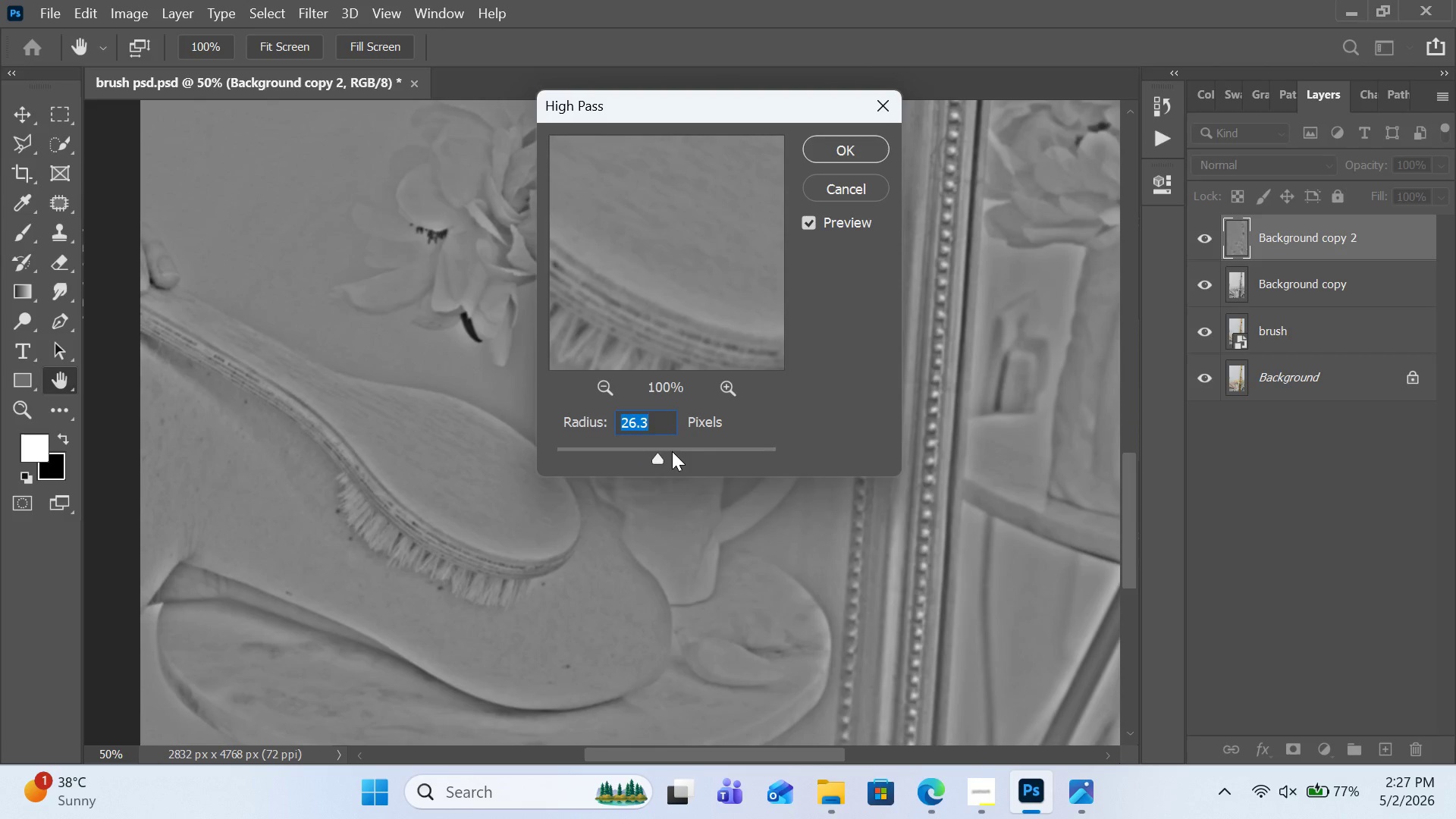 
left_click([672, 451])
 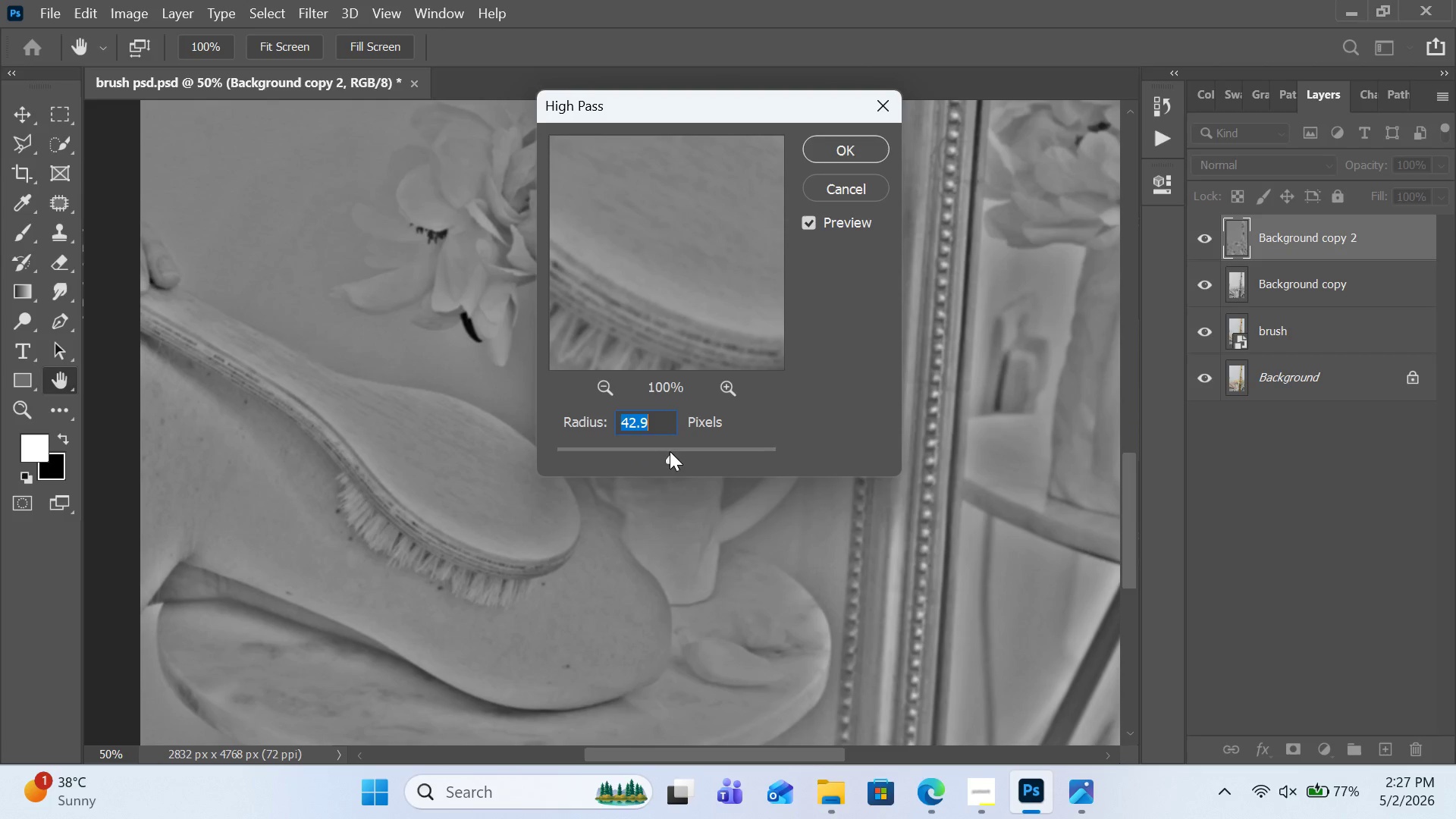 
left_click([662, 451])
 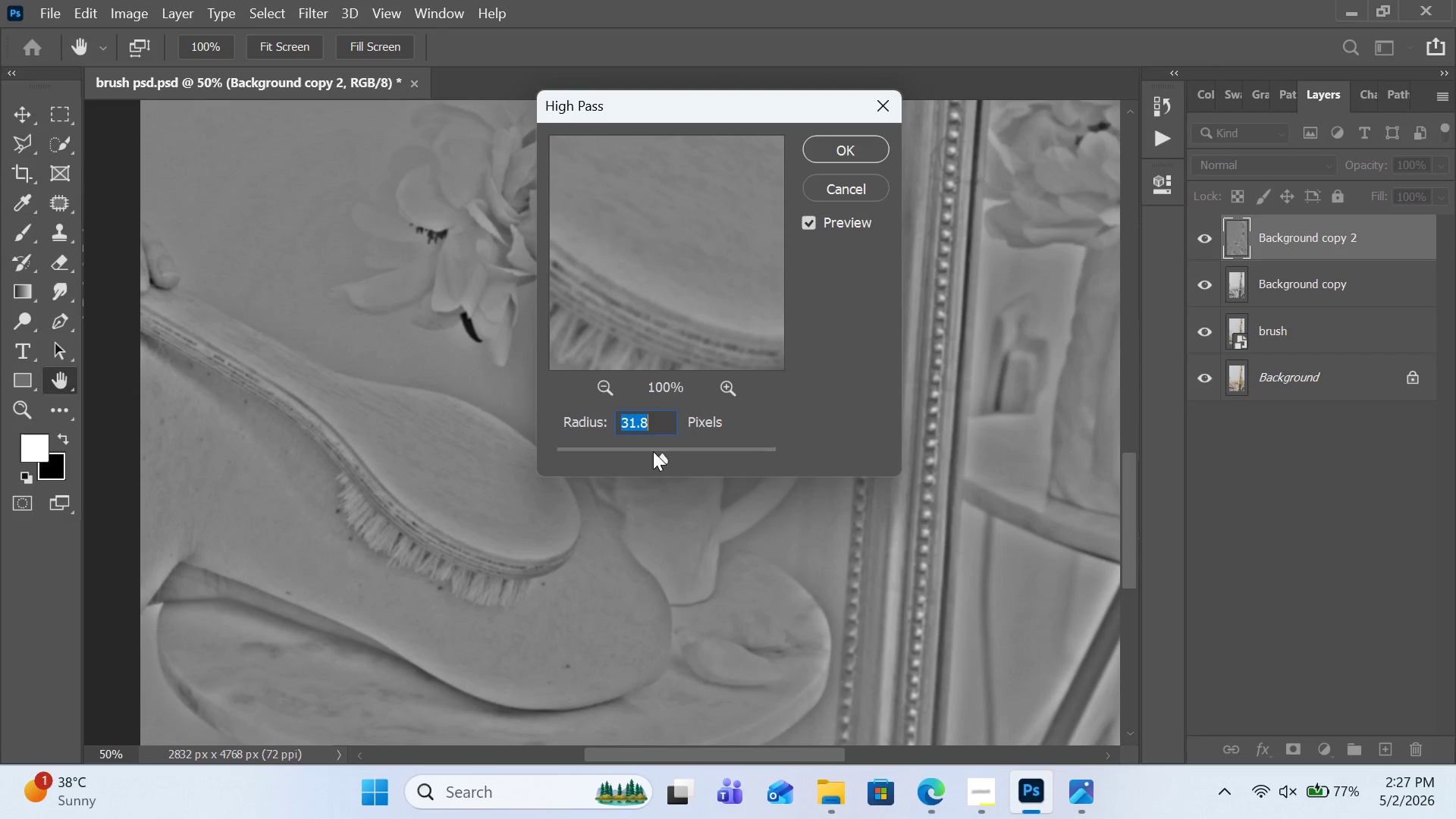 
left_click([653, 451])
 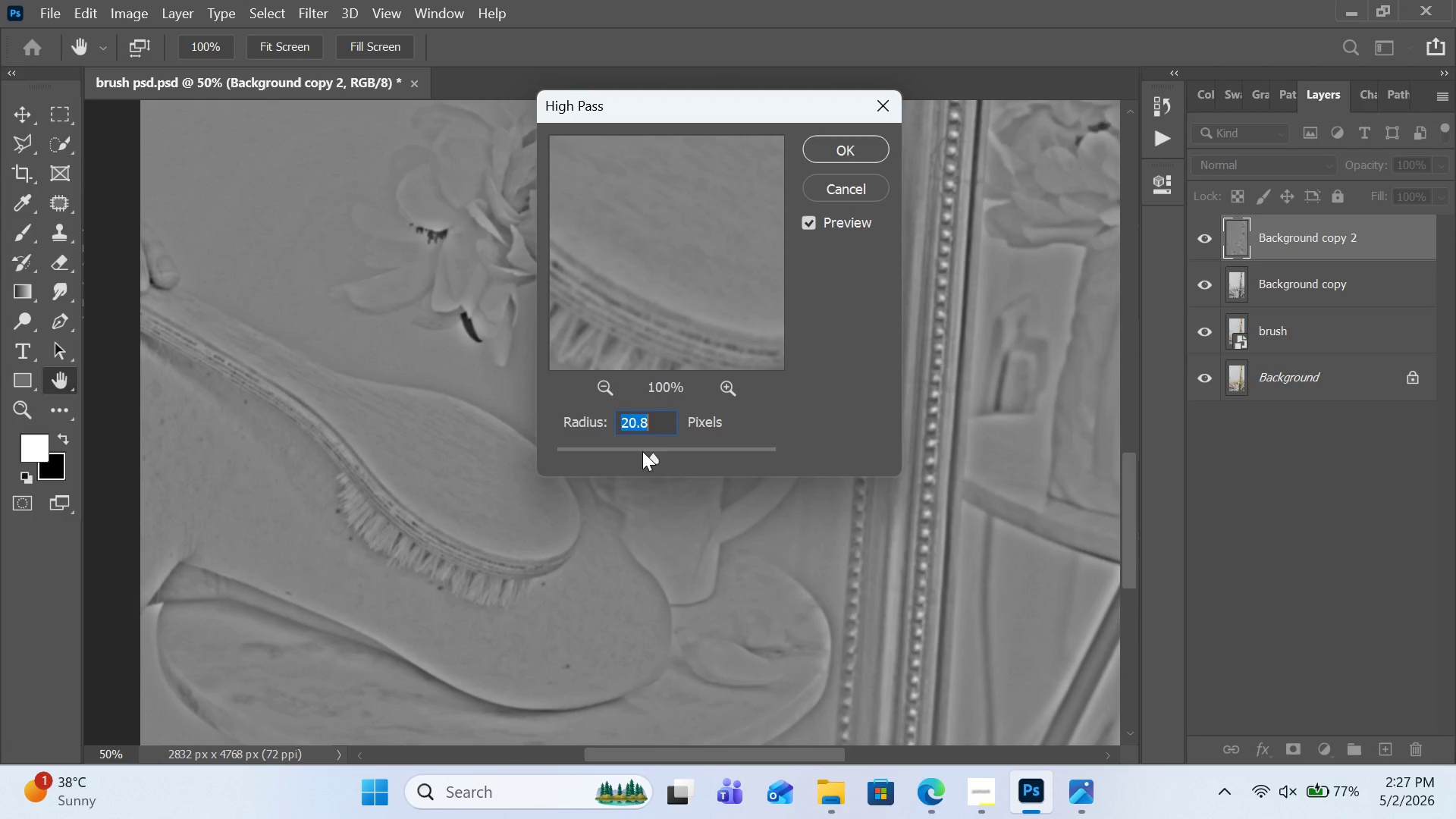 
left_click([642, 451])
 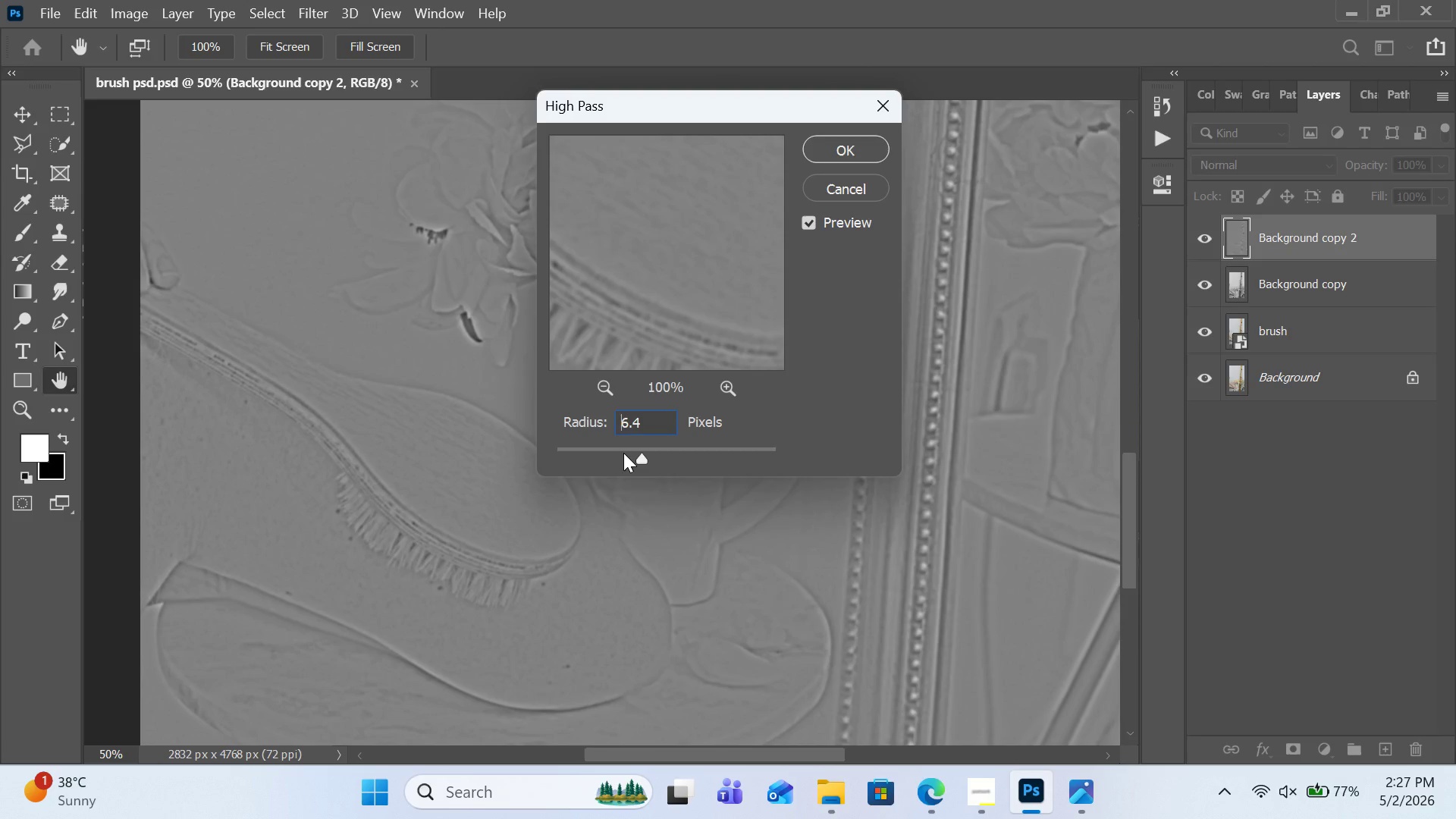 
left_click([623, 453])
 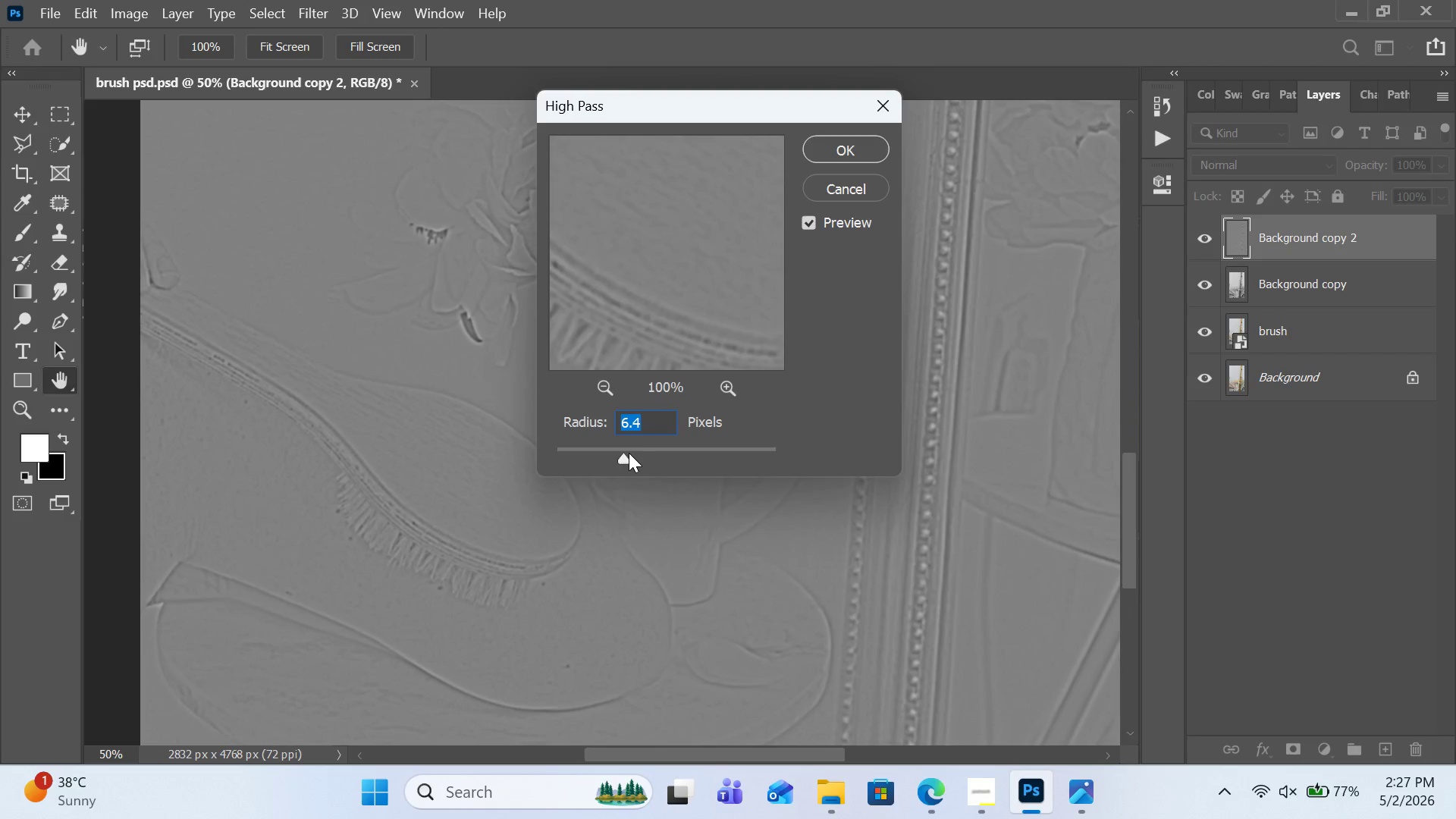 
left_click([635, 452])
 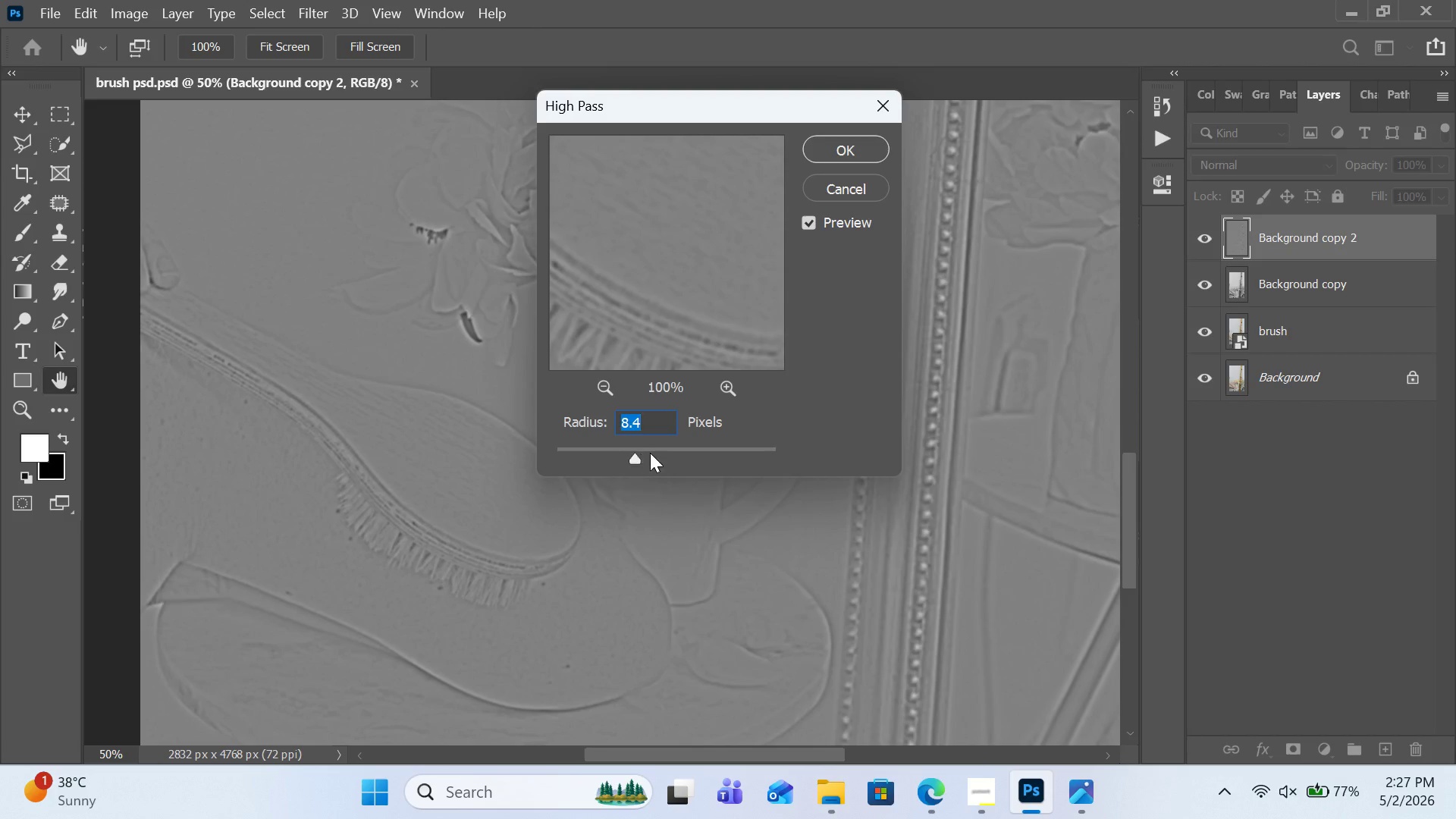 
left_click([650, 453])
 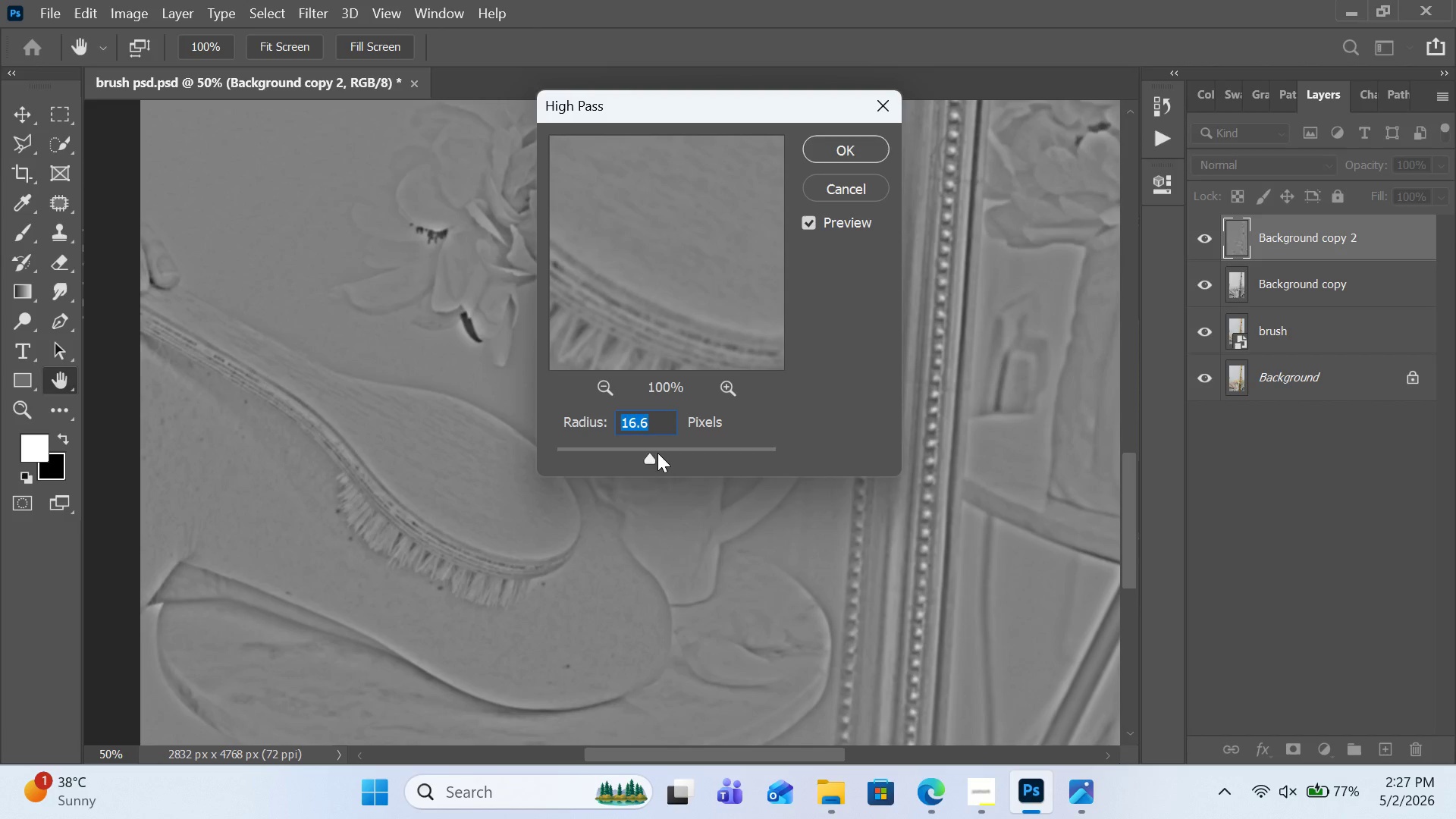 
left_click([657, 453])
 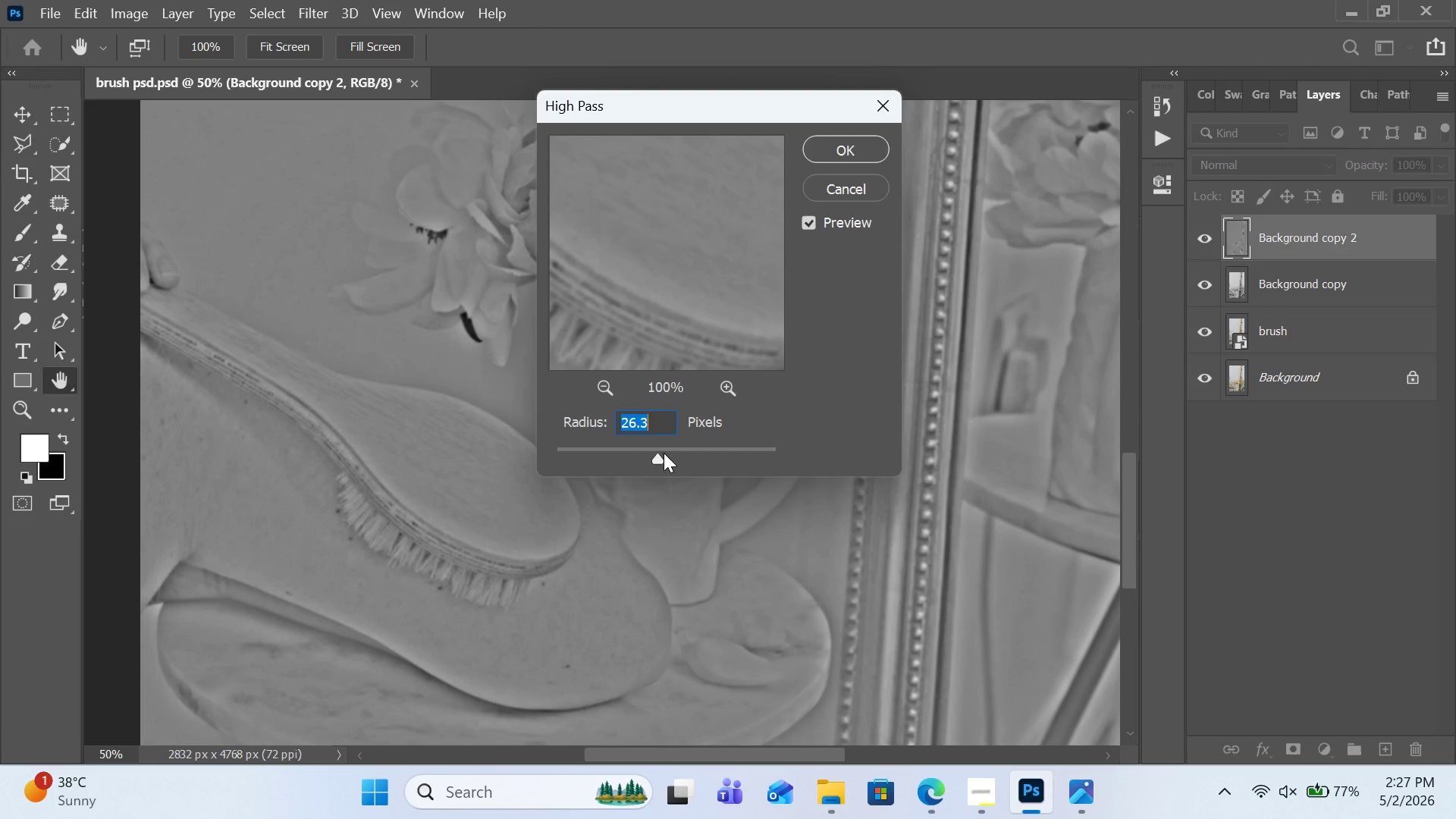 
left_click([664, 453])
 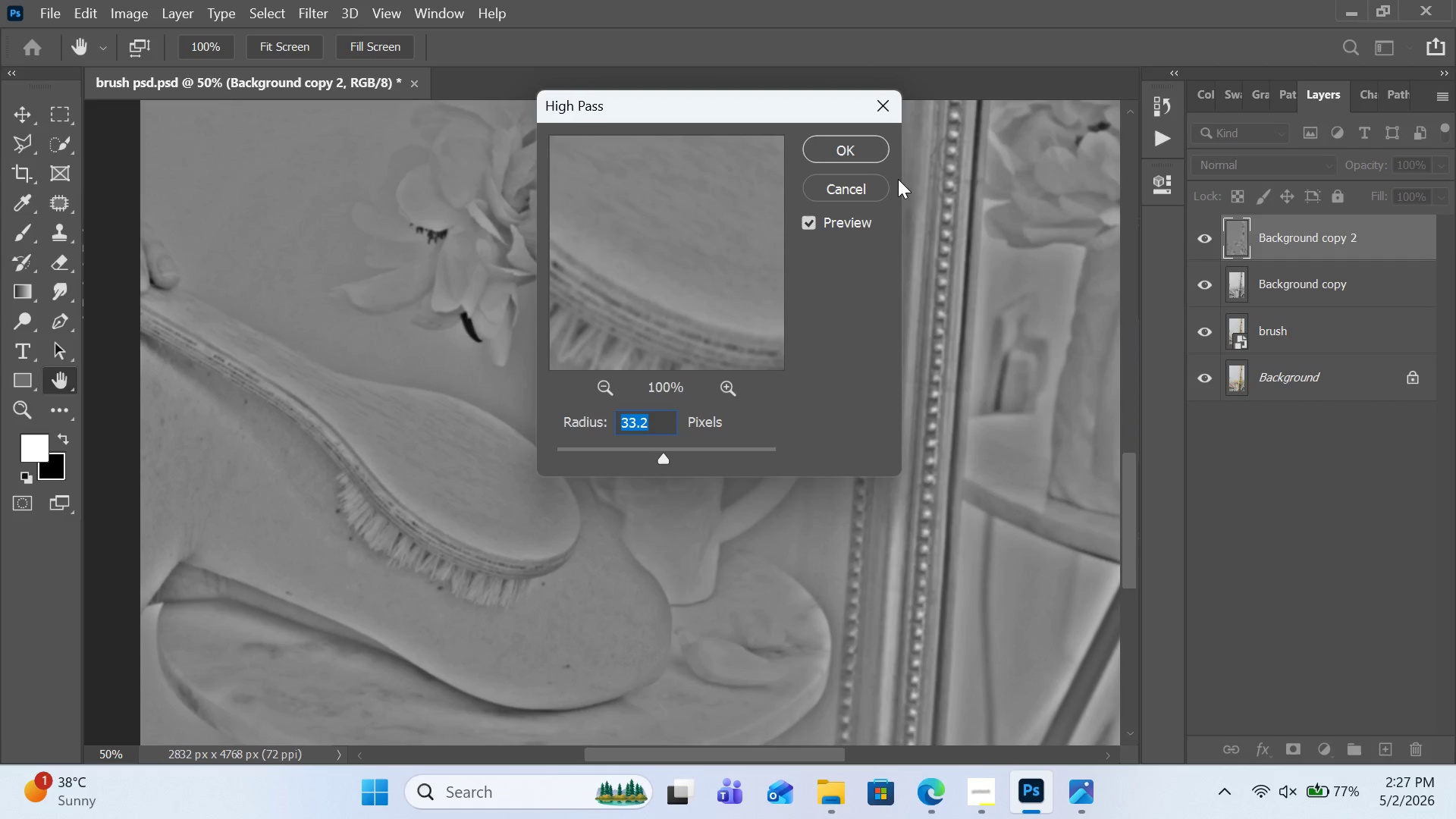 
left_click([854, 147])
 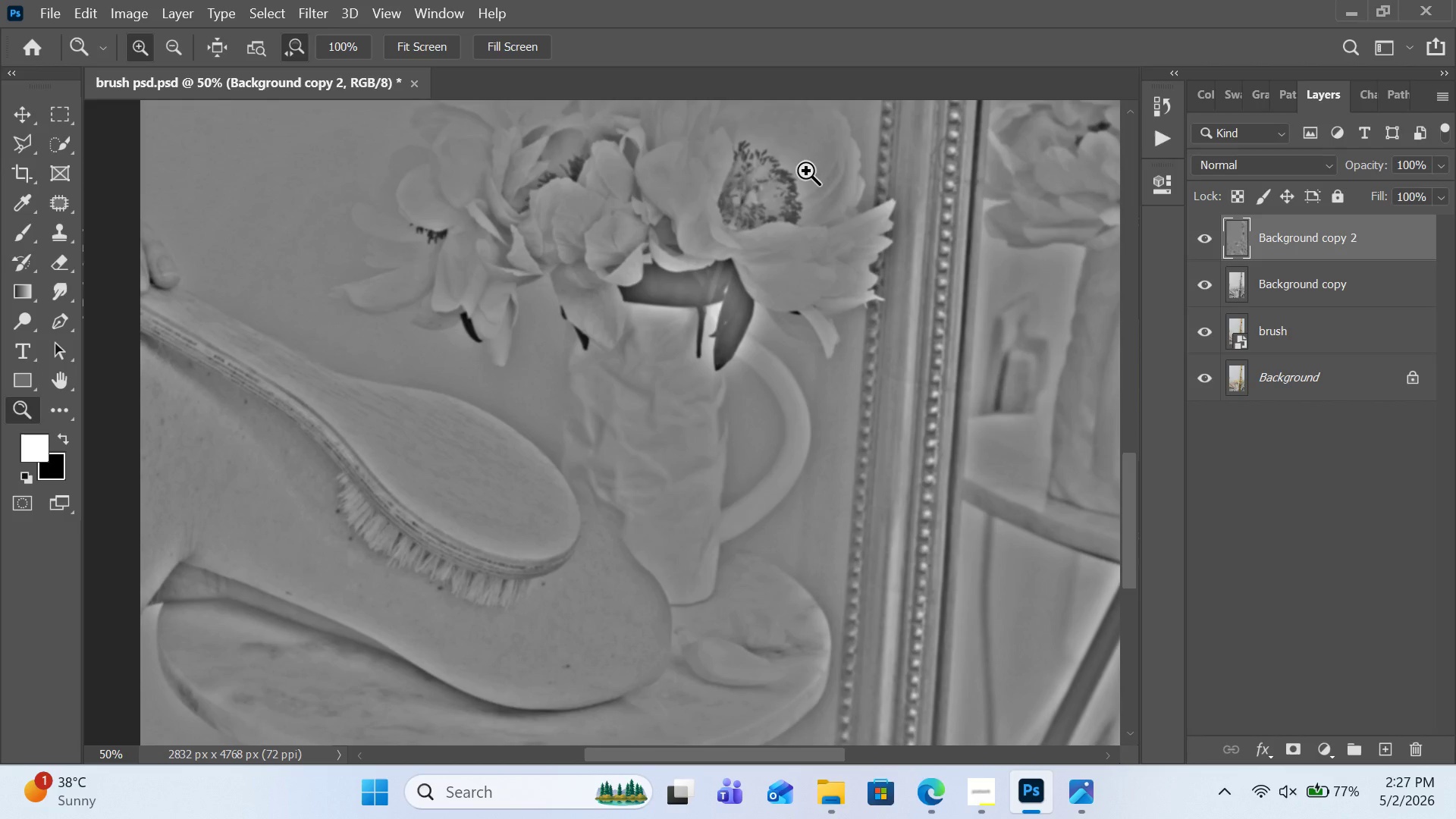 
wait(8.53)
 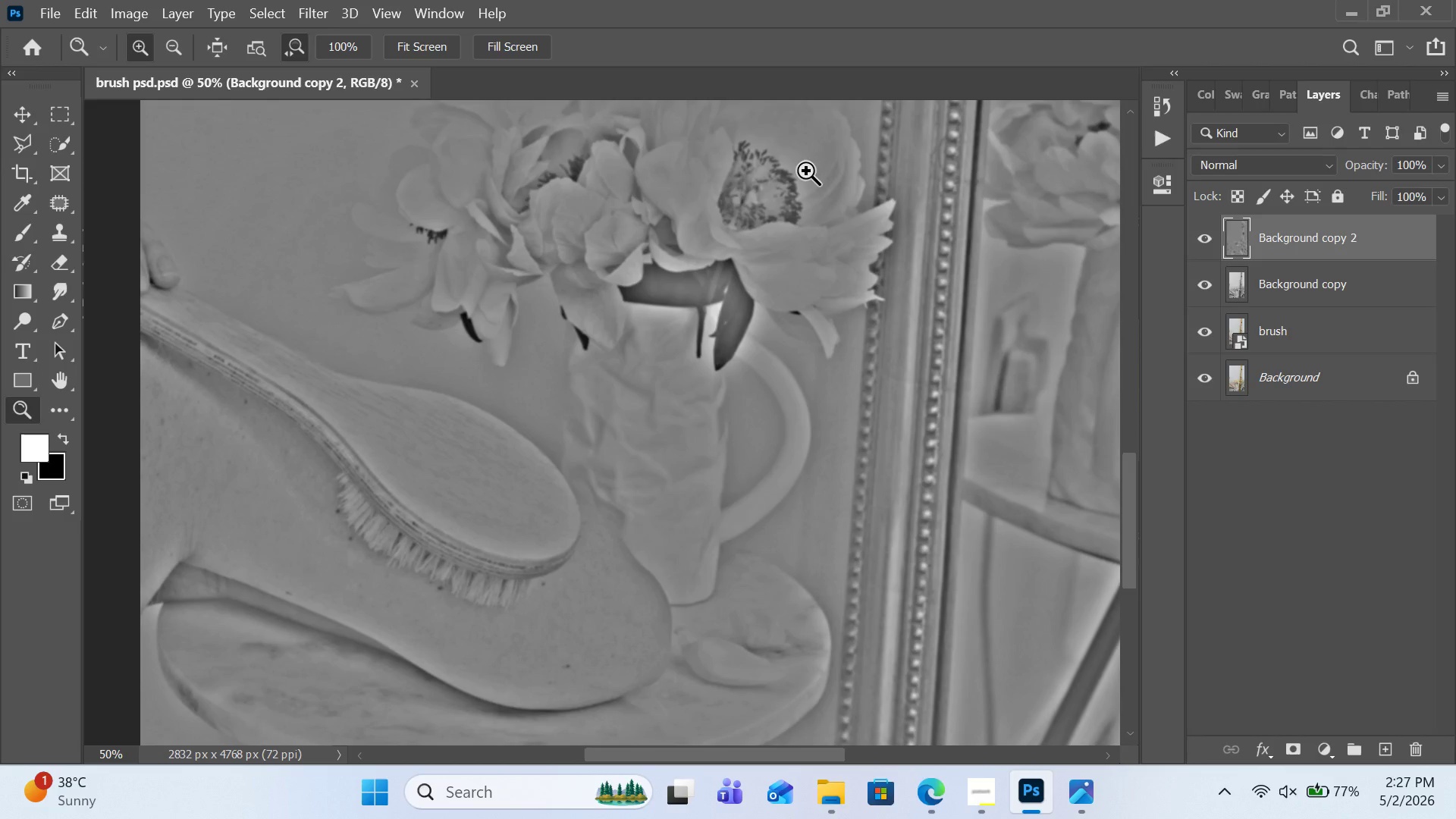 
left_click([1293, 275])
 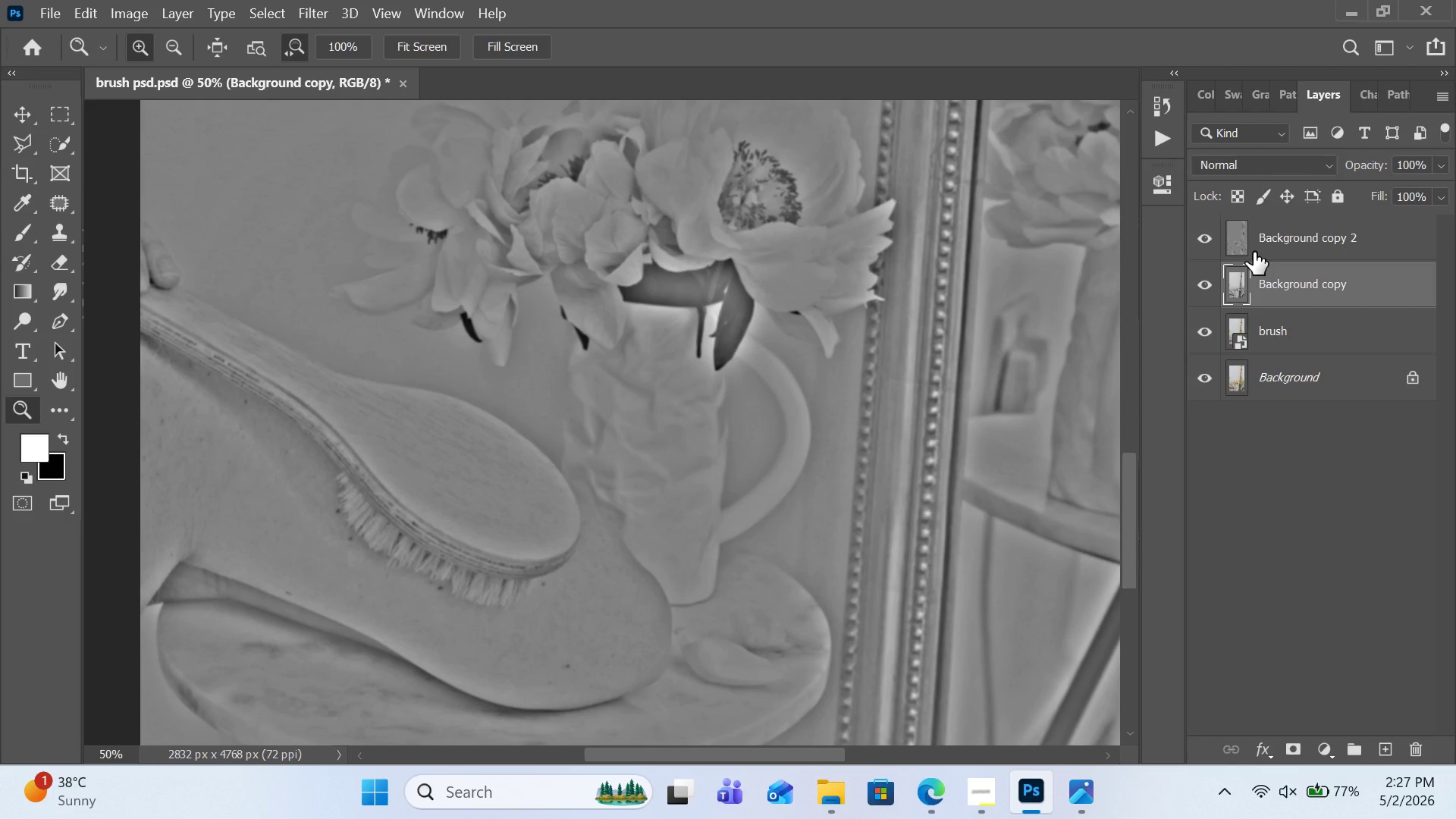 
wait(14.81)
 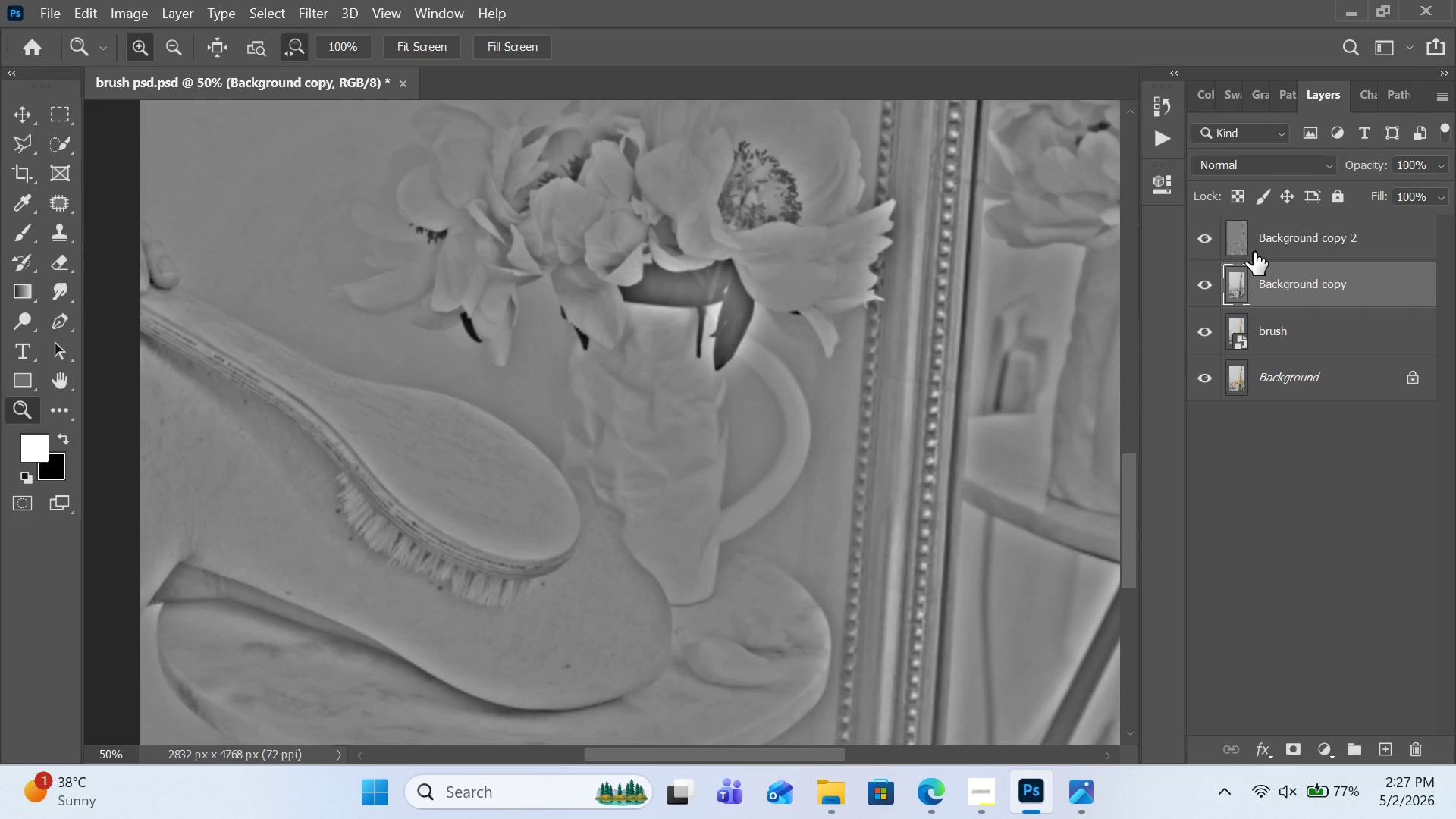 
left_click([48, 9])
 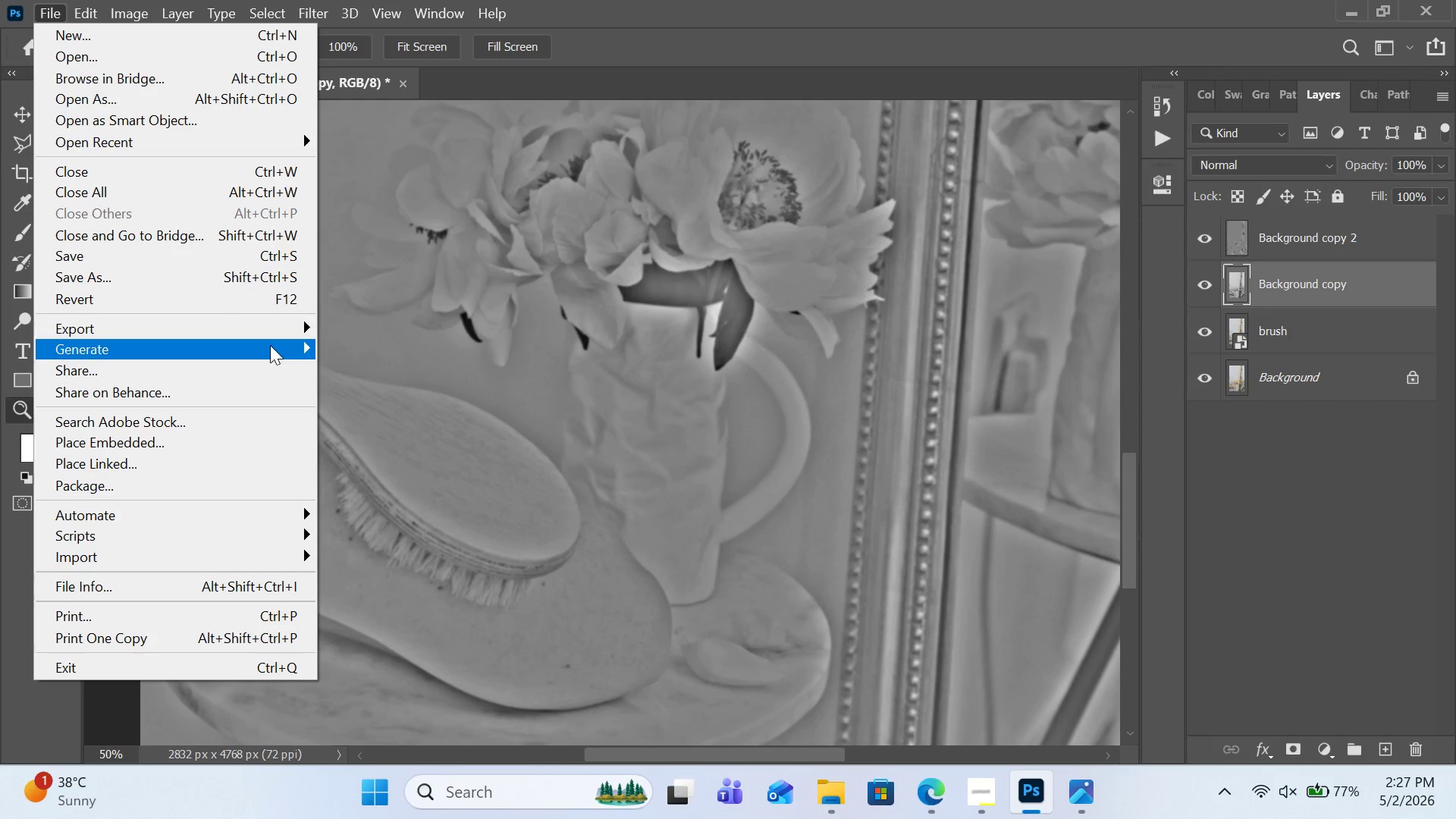 
double_click([240, 277])
 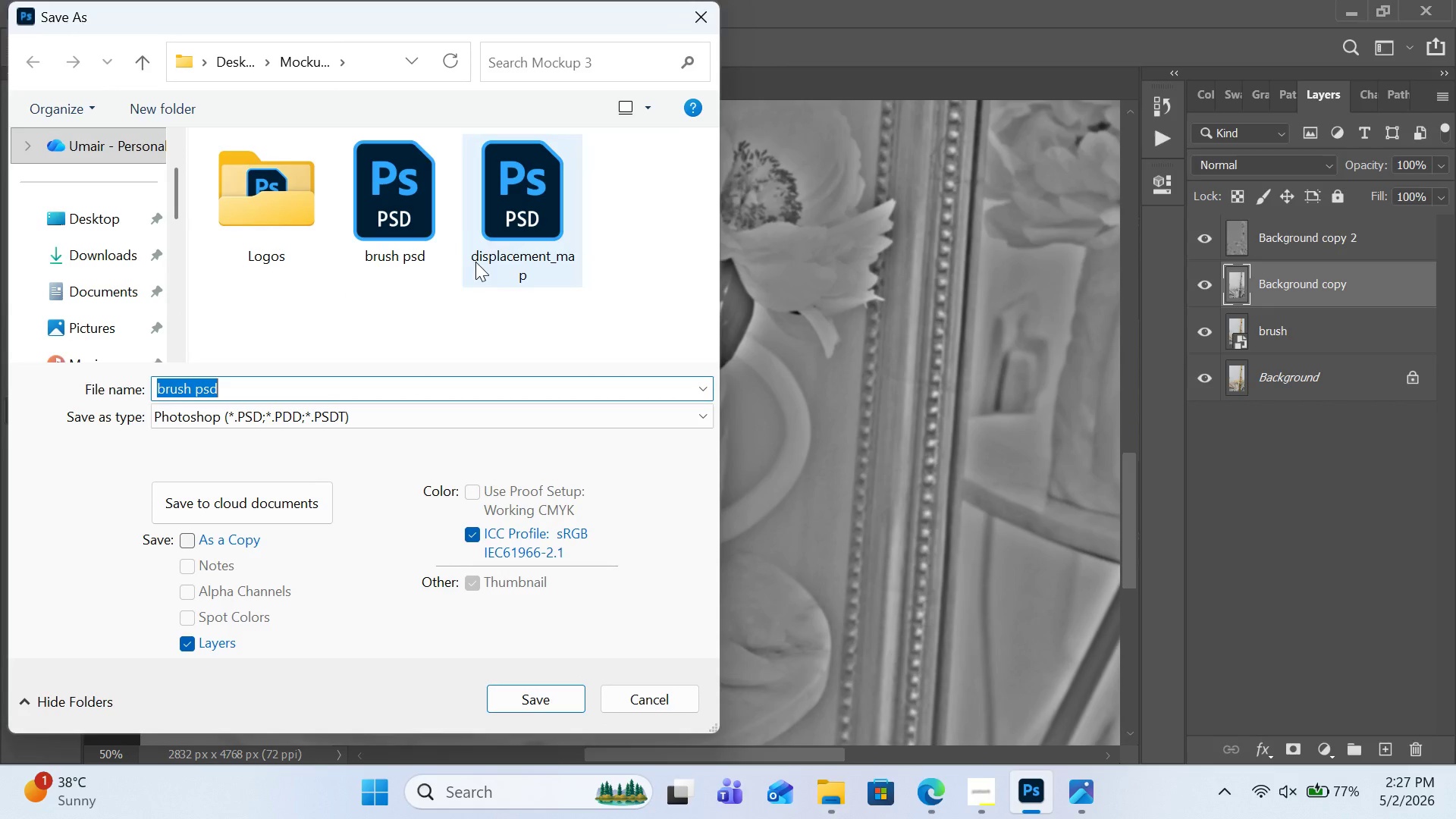 
left_click([494, 253])
 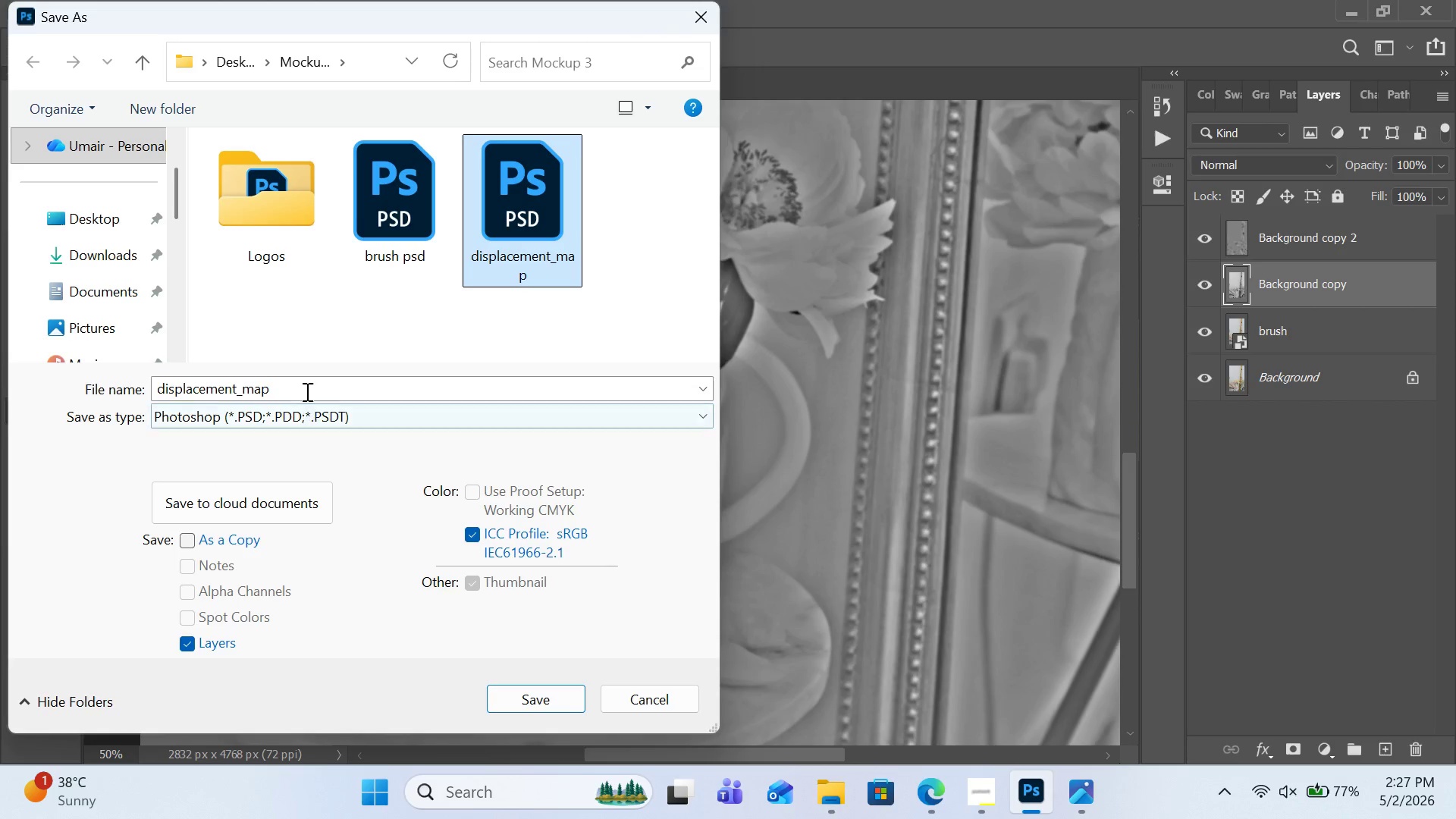 
left_click([306, 391])
 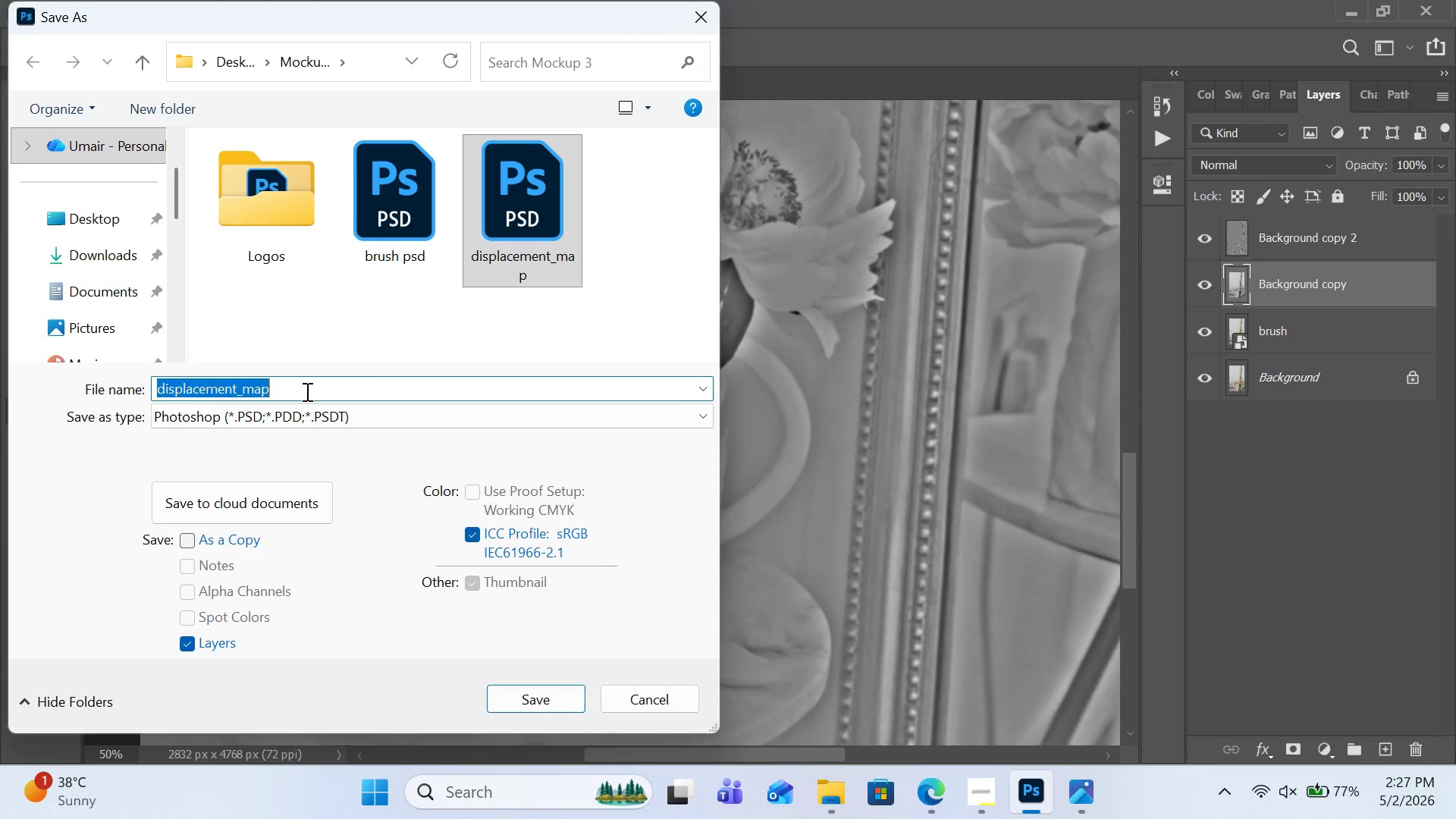 
left_click([306, 391])
 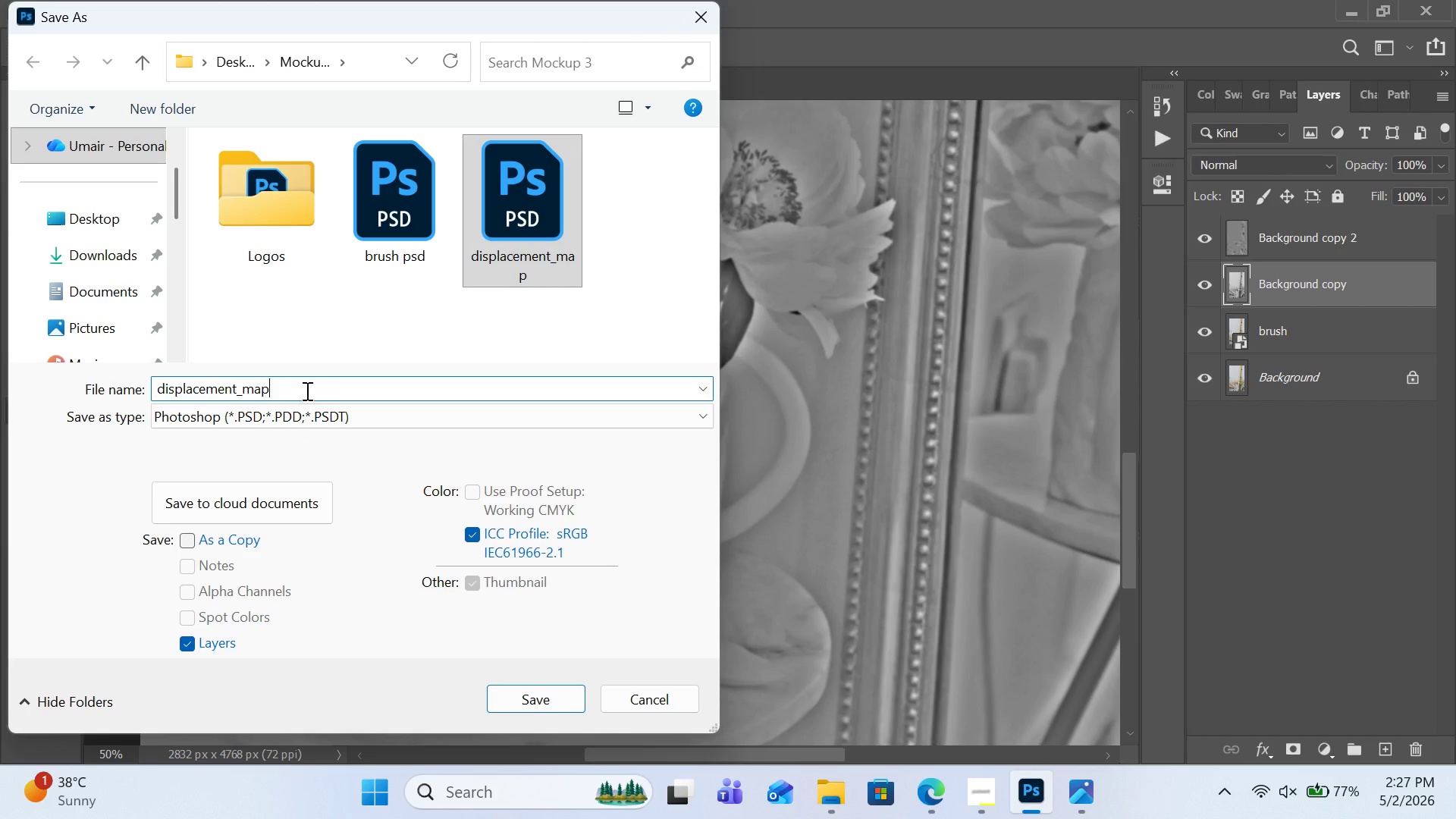 
type(_brush)
 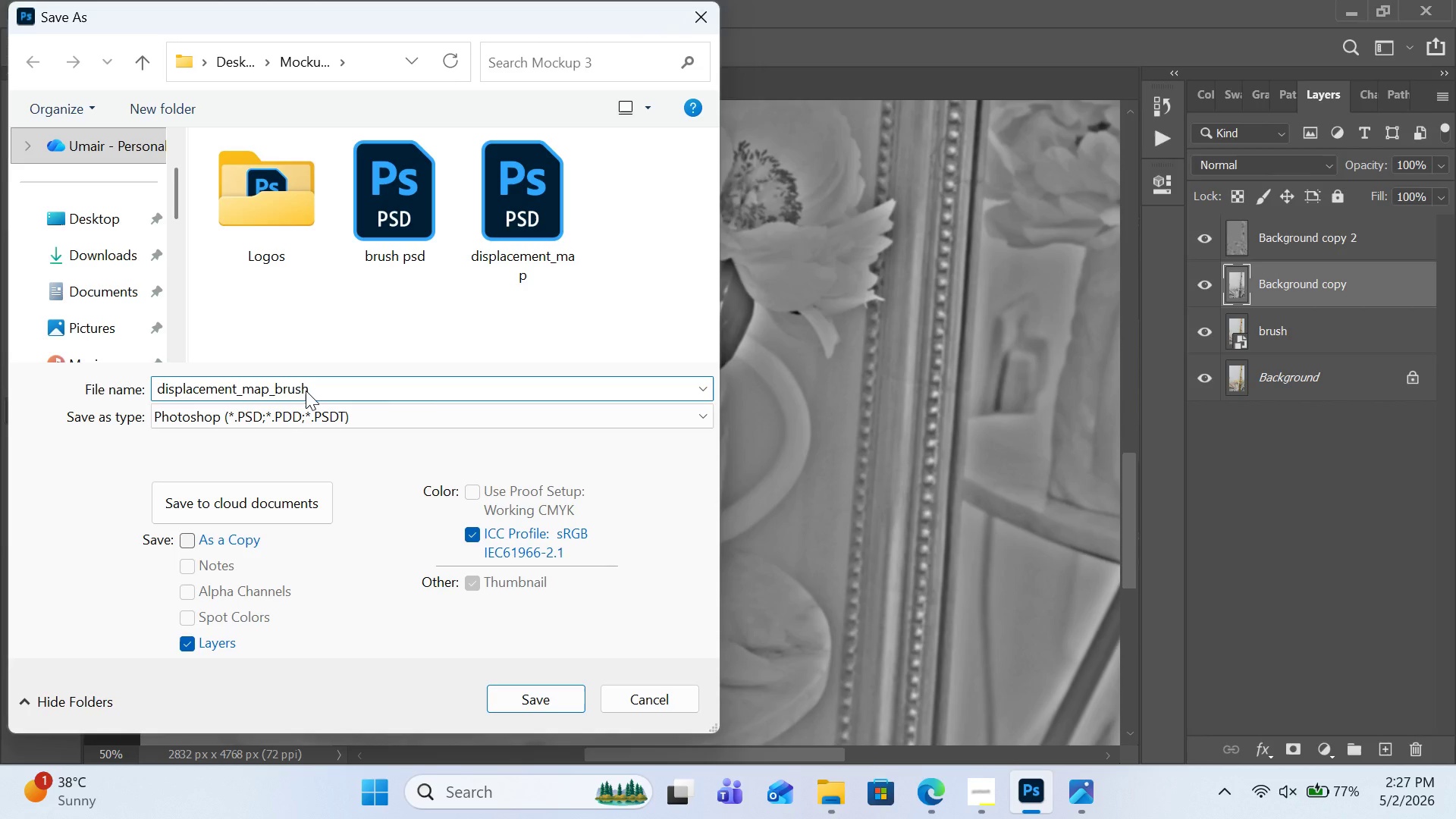 
wait(6.45)
 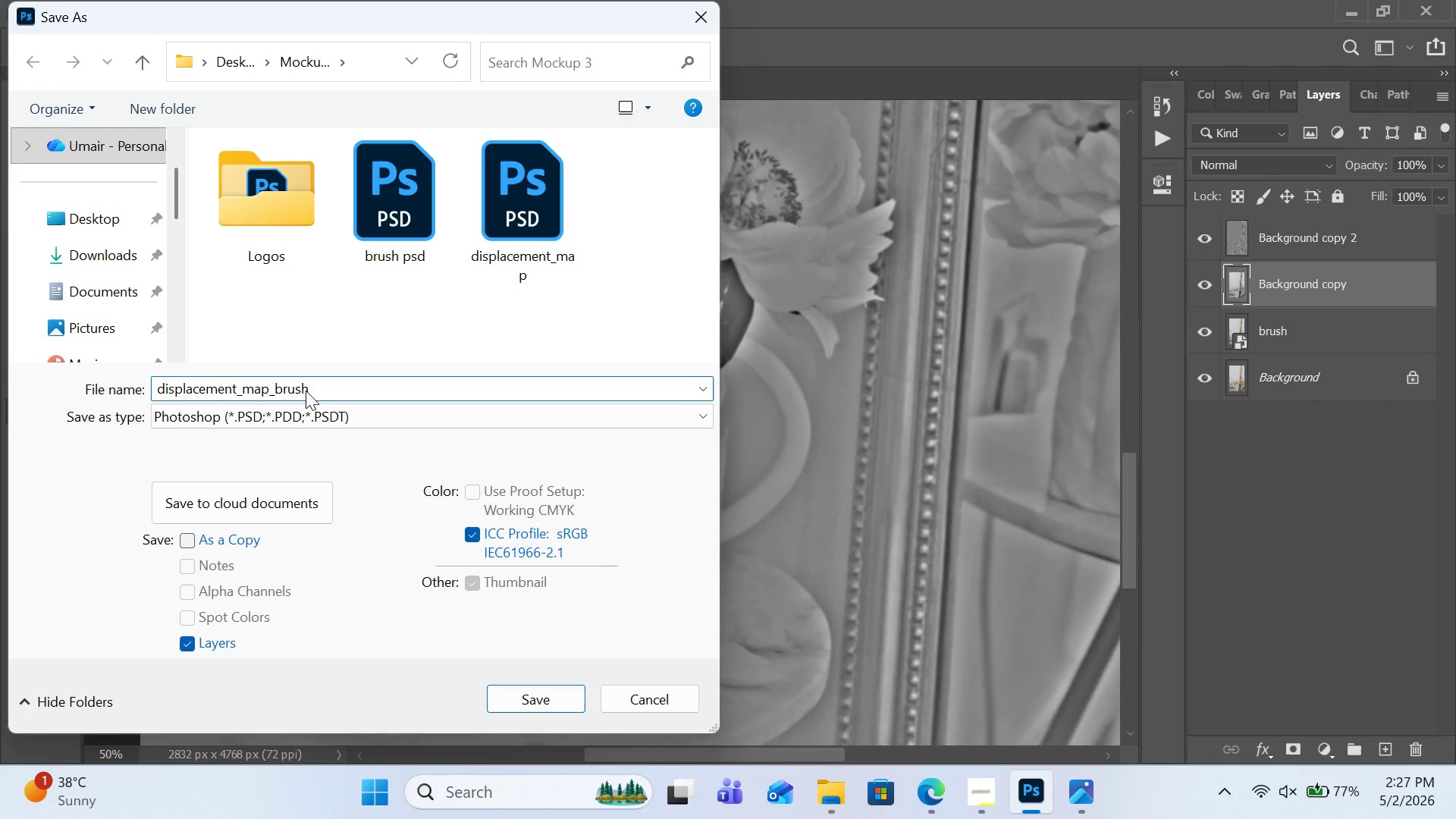 
left_click([665, 699])
 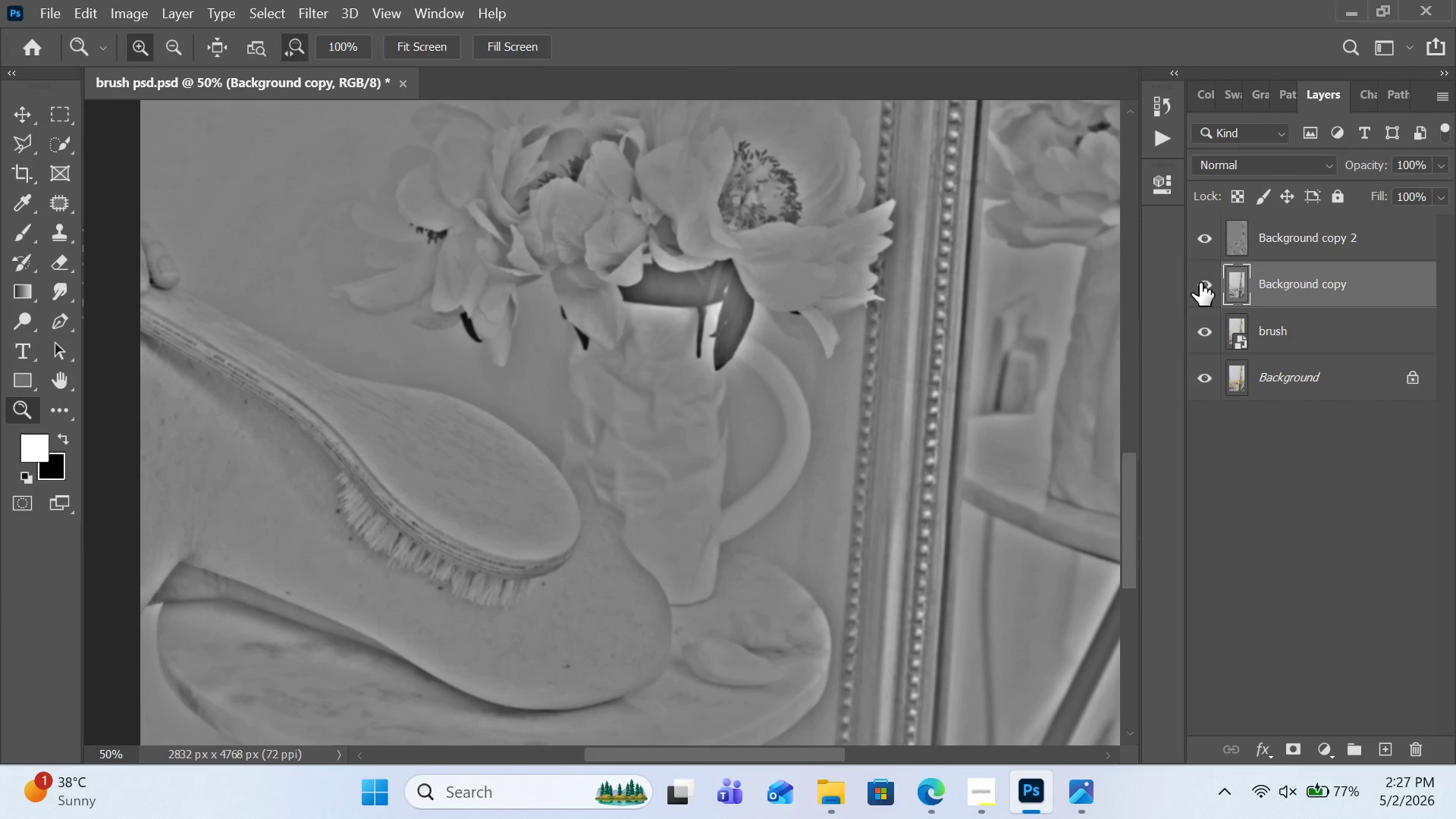 
key(Delete)
 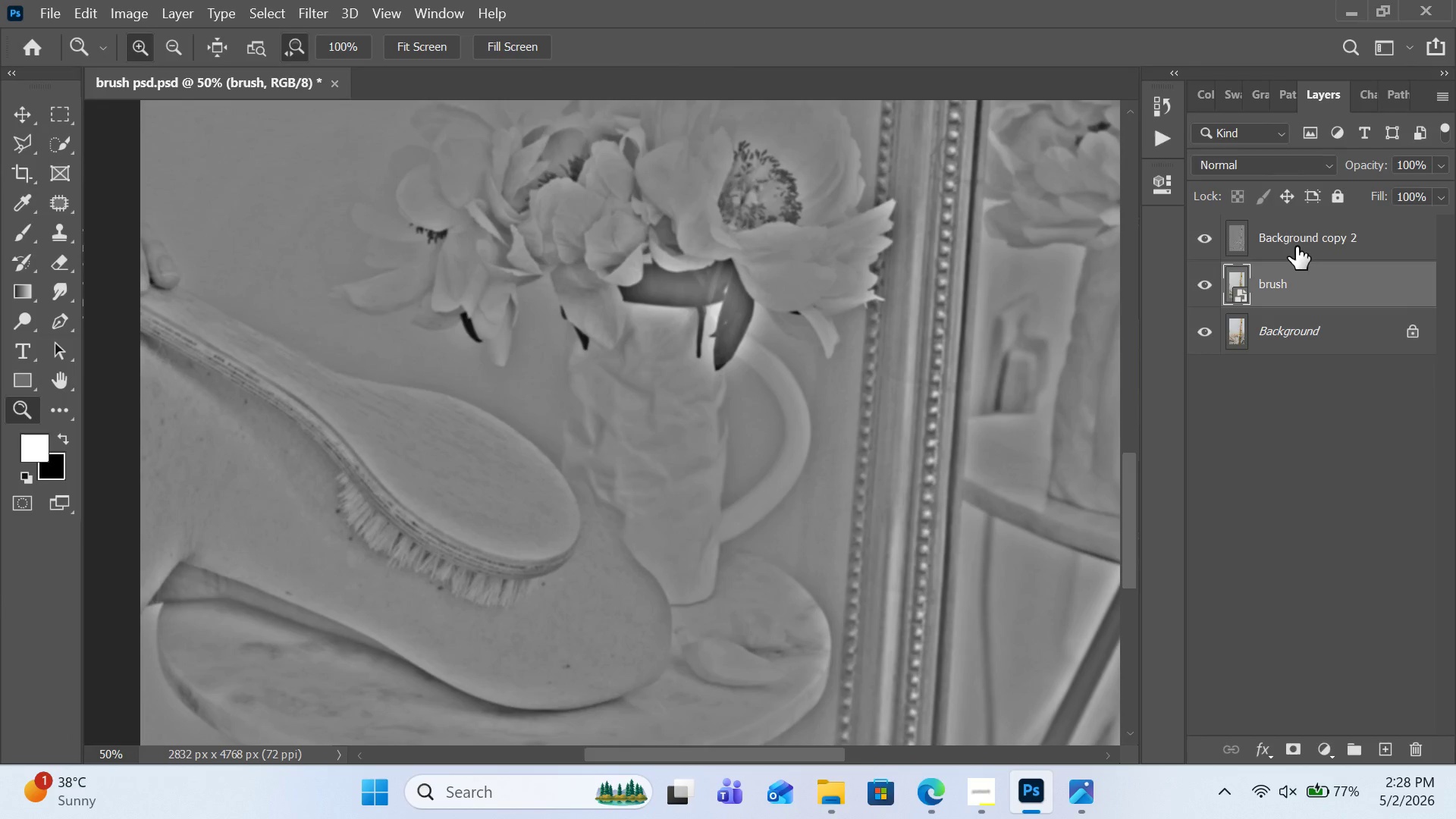 
left_click([1296, 246])
 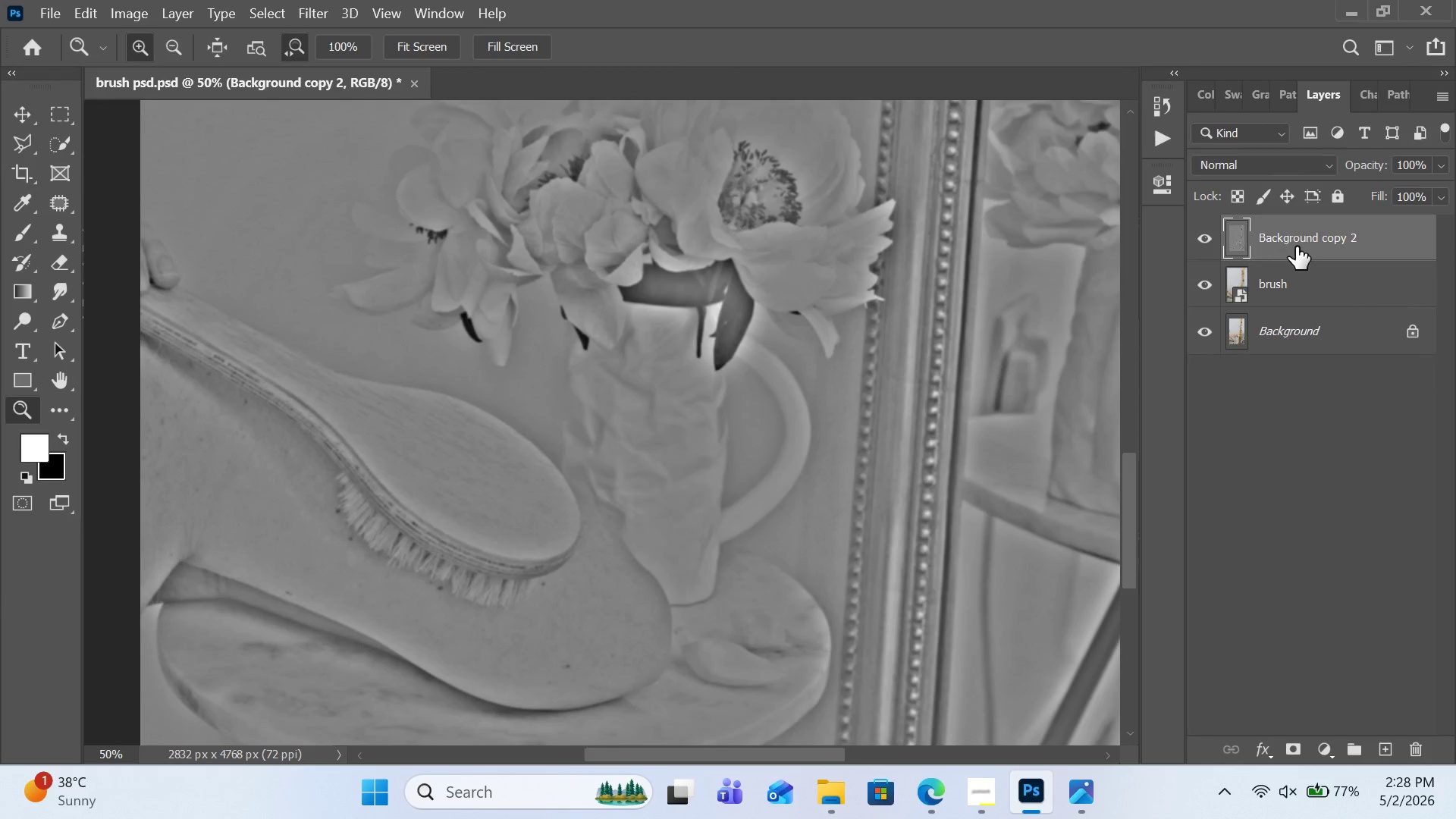 
key(Delete)
 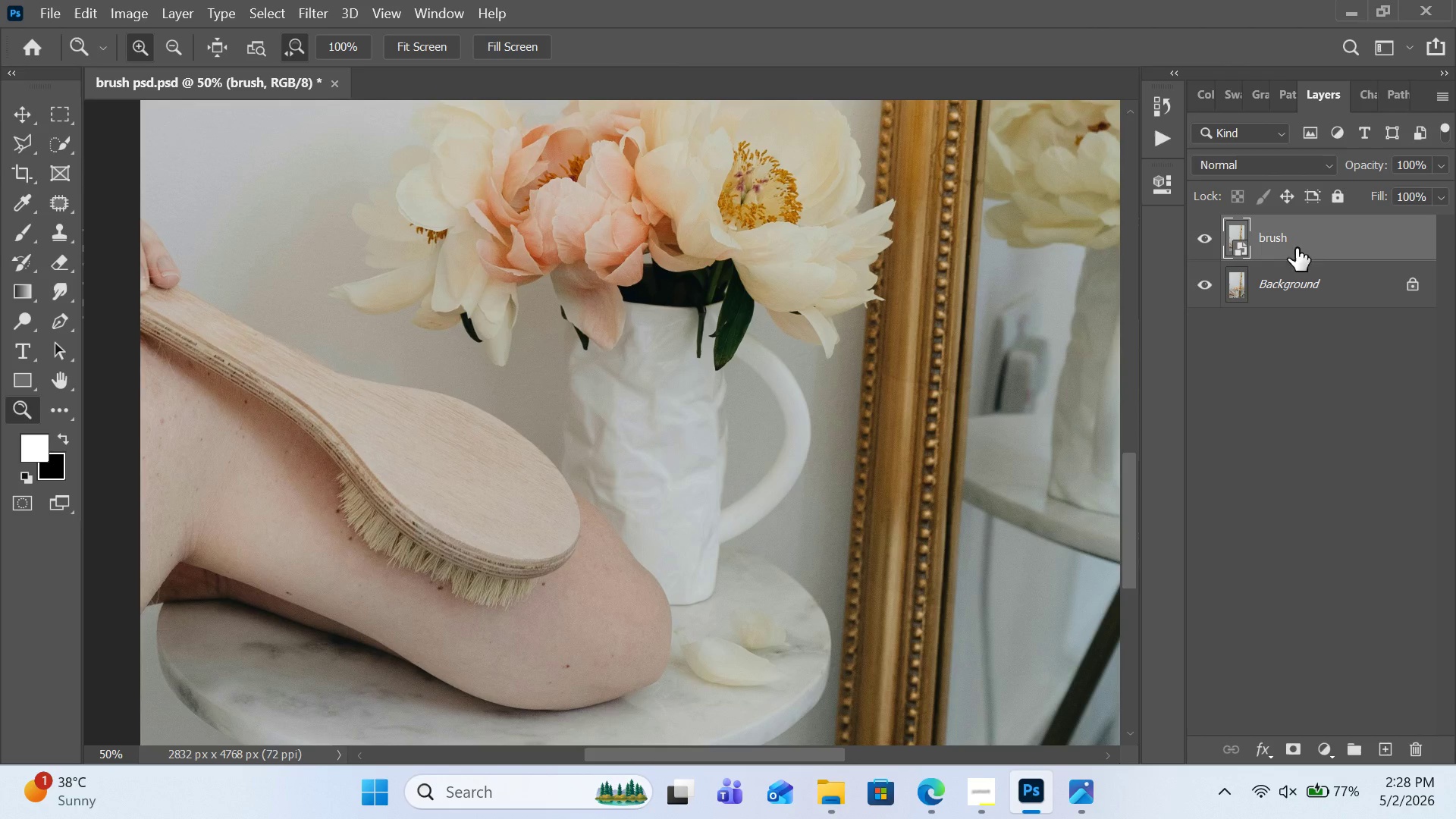 
double_click([1296, 248])
 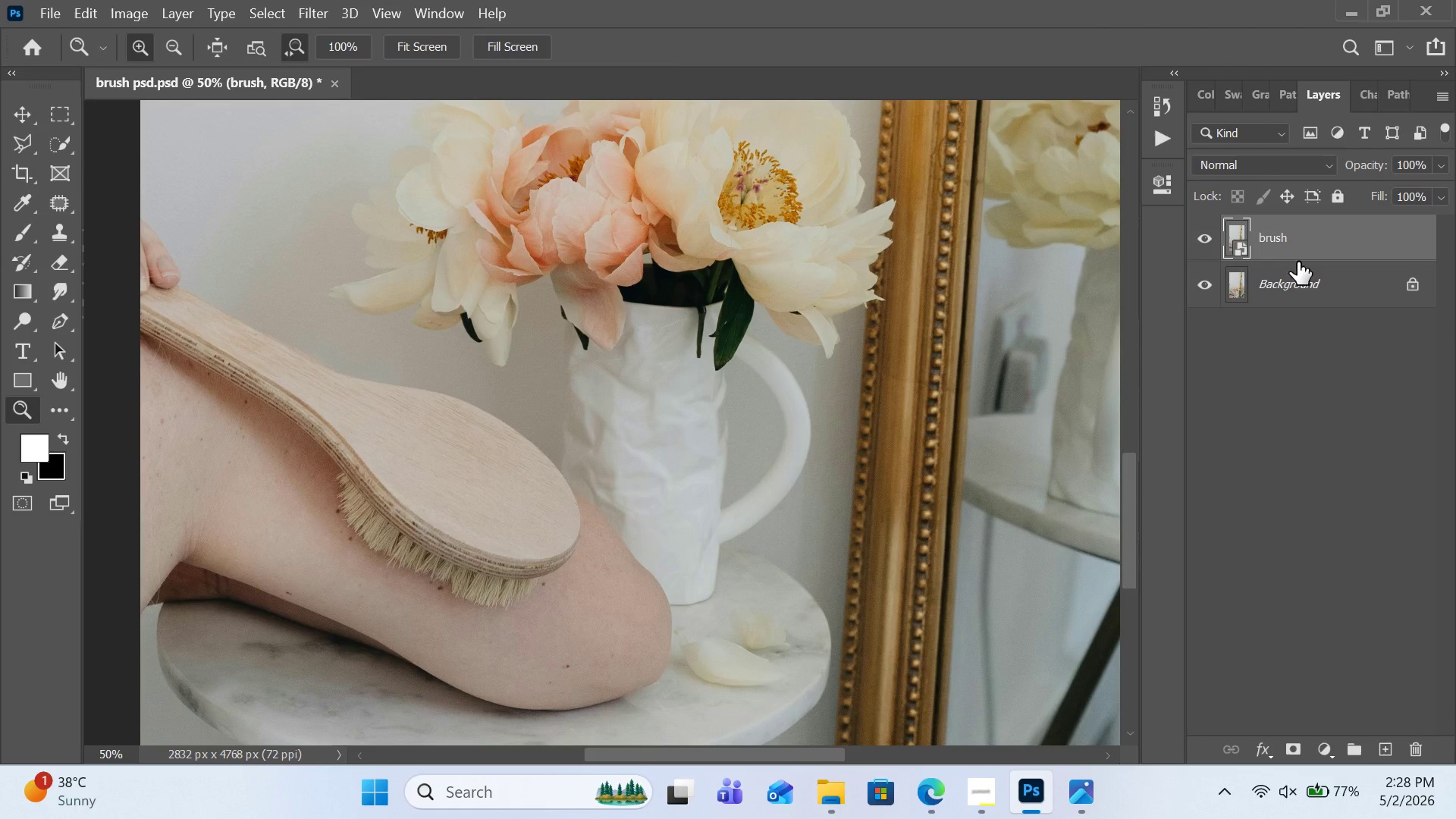 
left_click([1304, 290])
 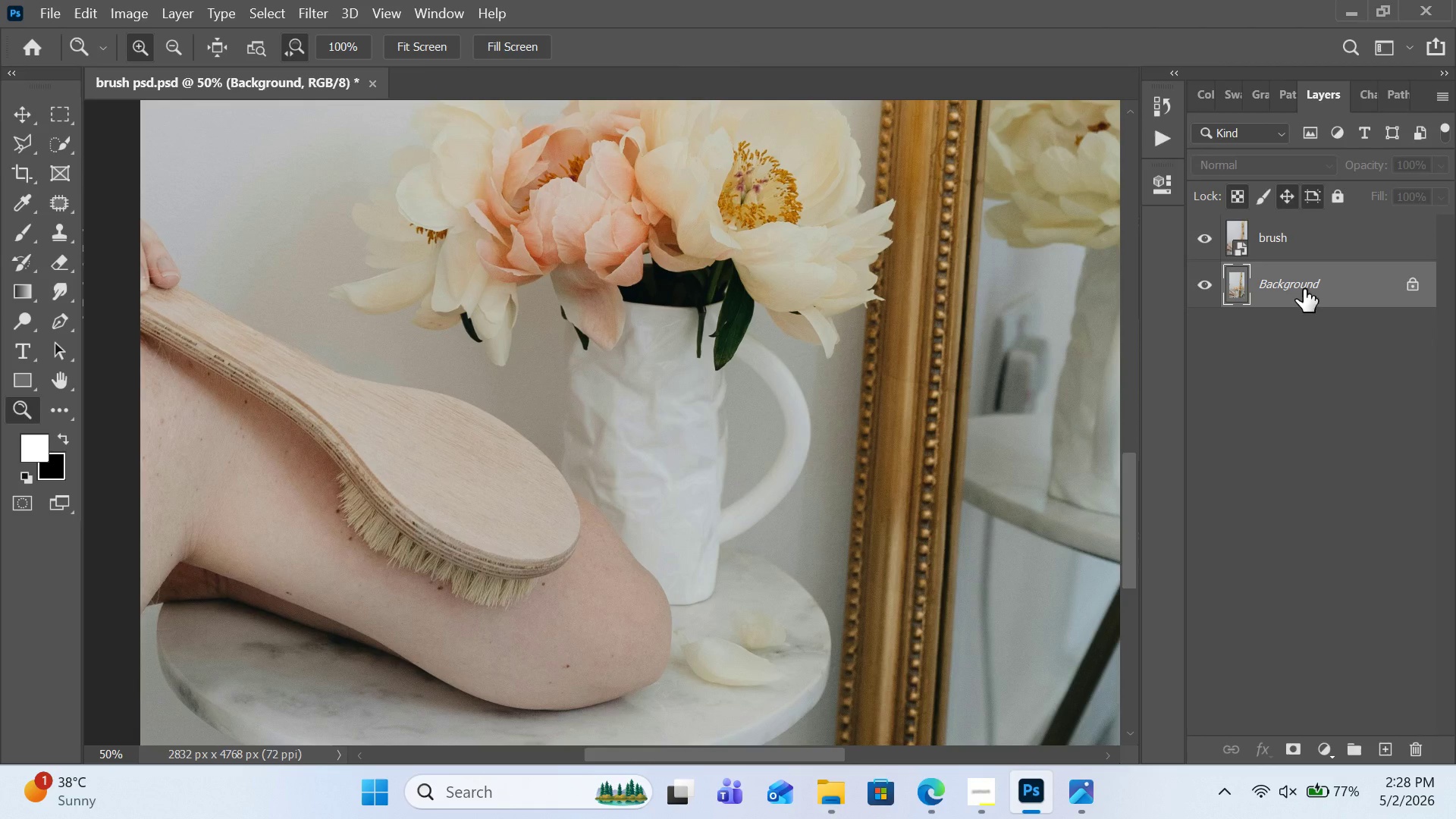 
right_click([1304, 289])
 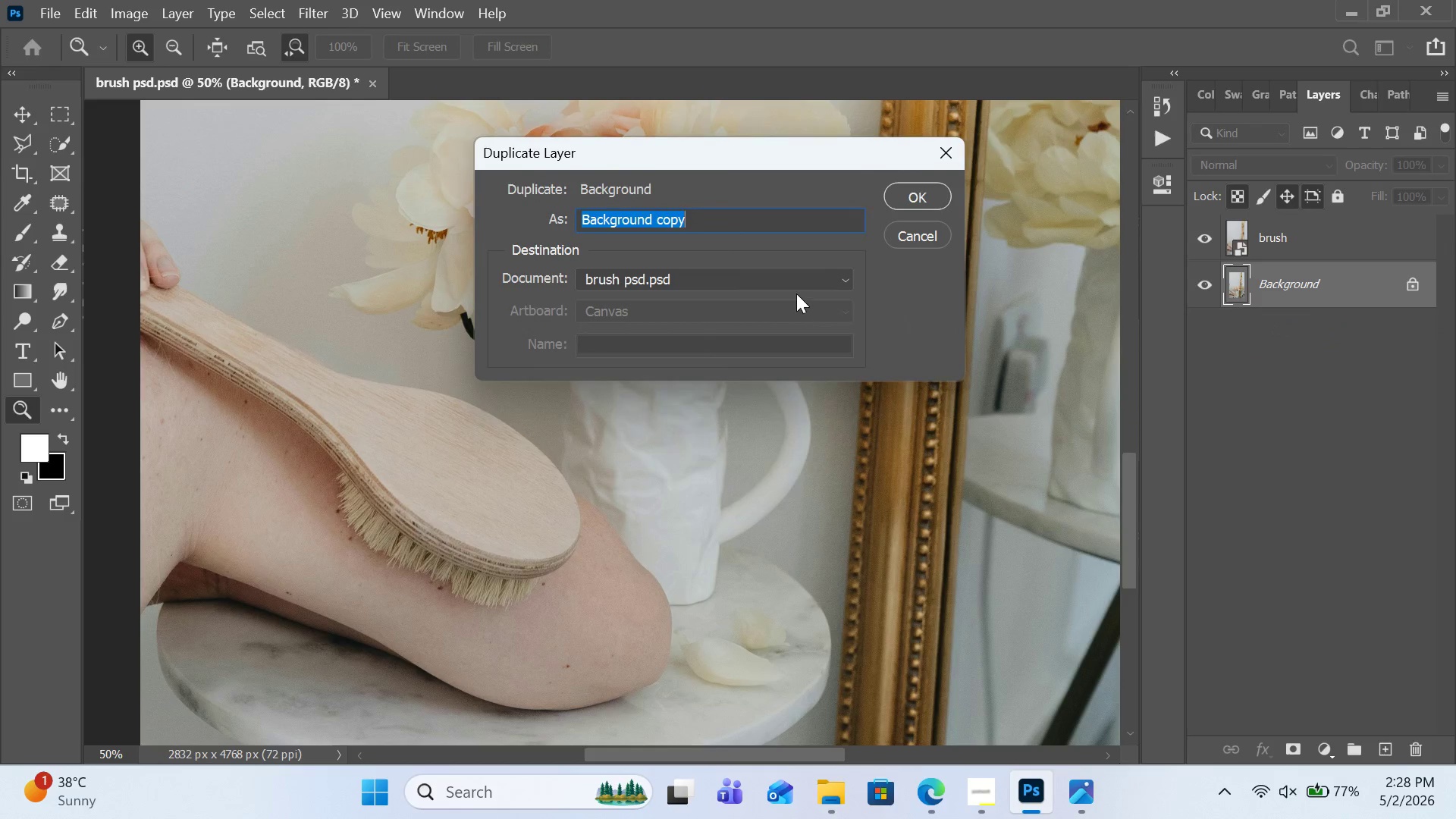 
wait(8.24)
 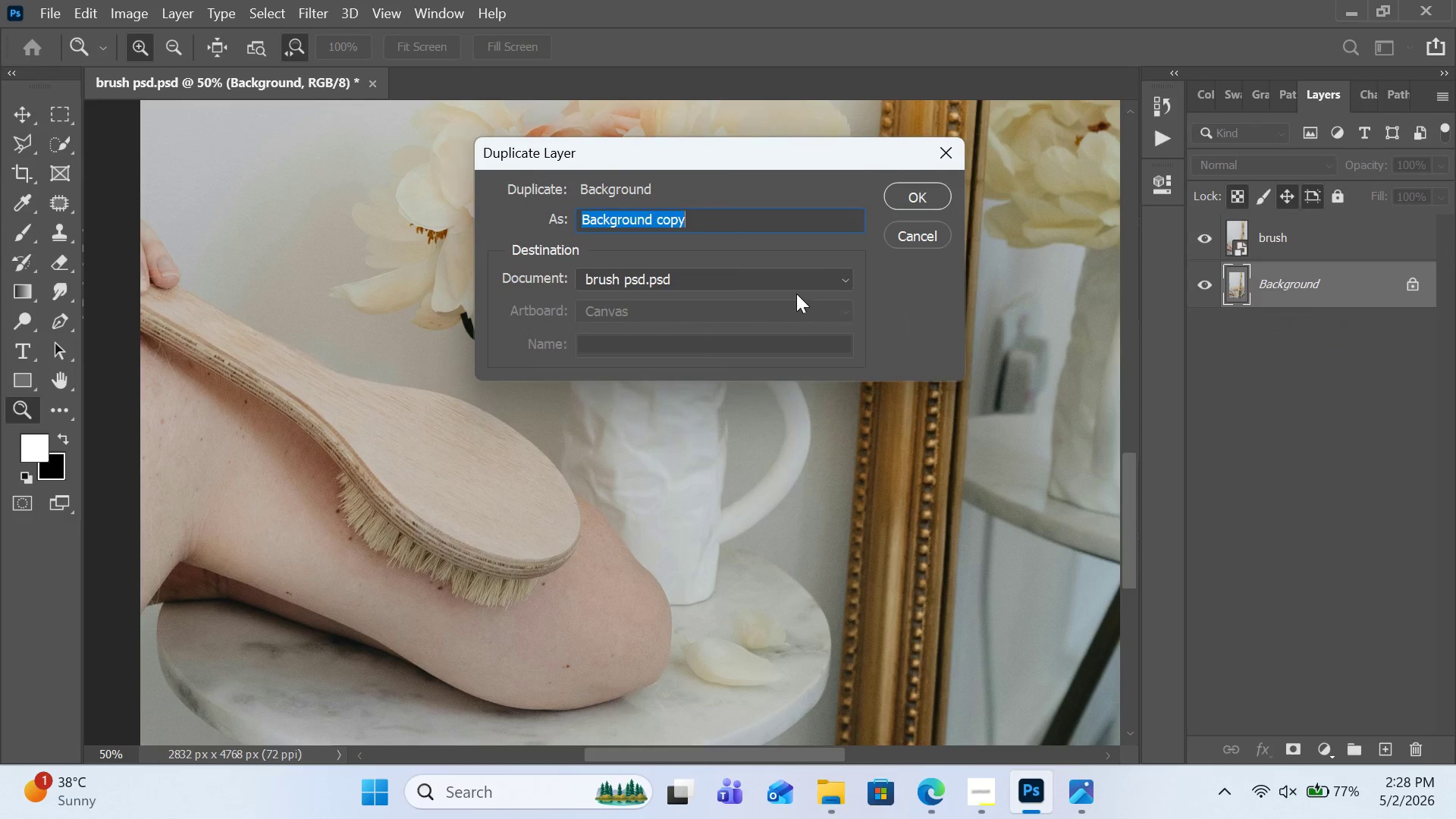 
left_click([800, 283])
 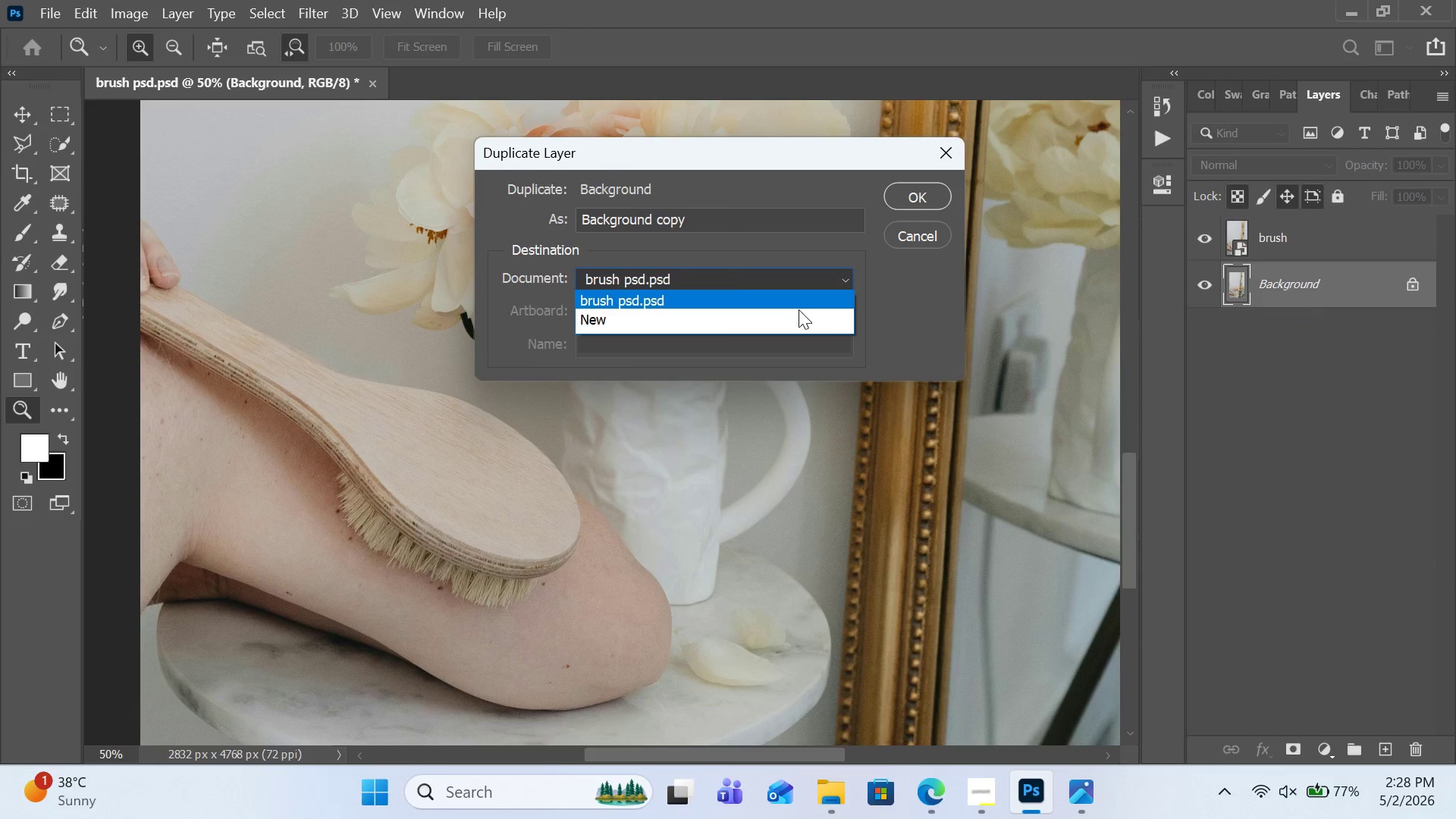 
left_click([790, 315])
 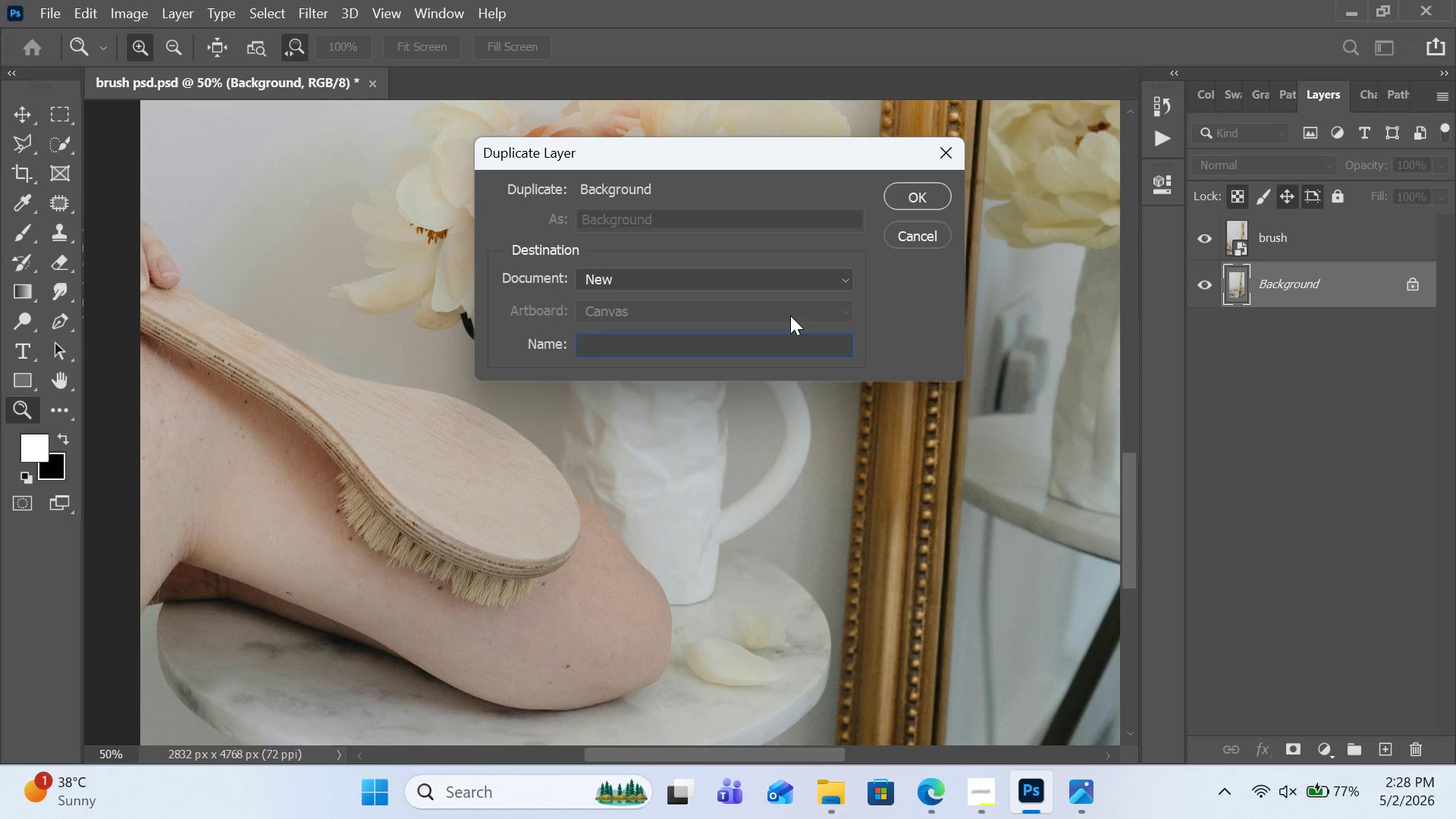 
type(displaysmnt)
 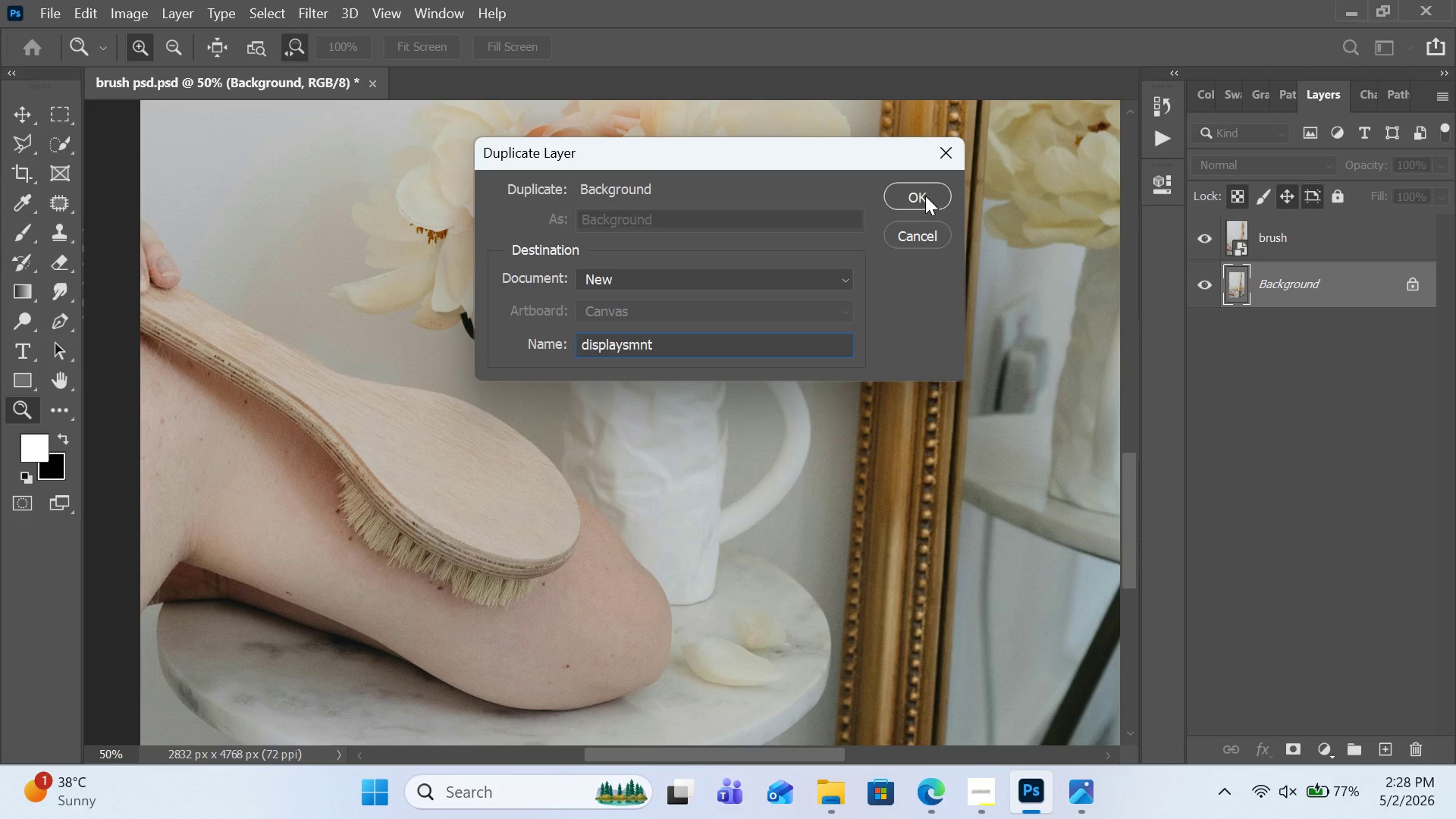 
left_click([925, 196])
 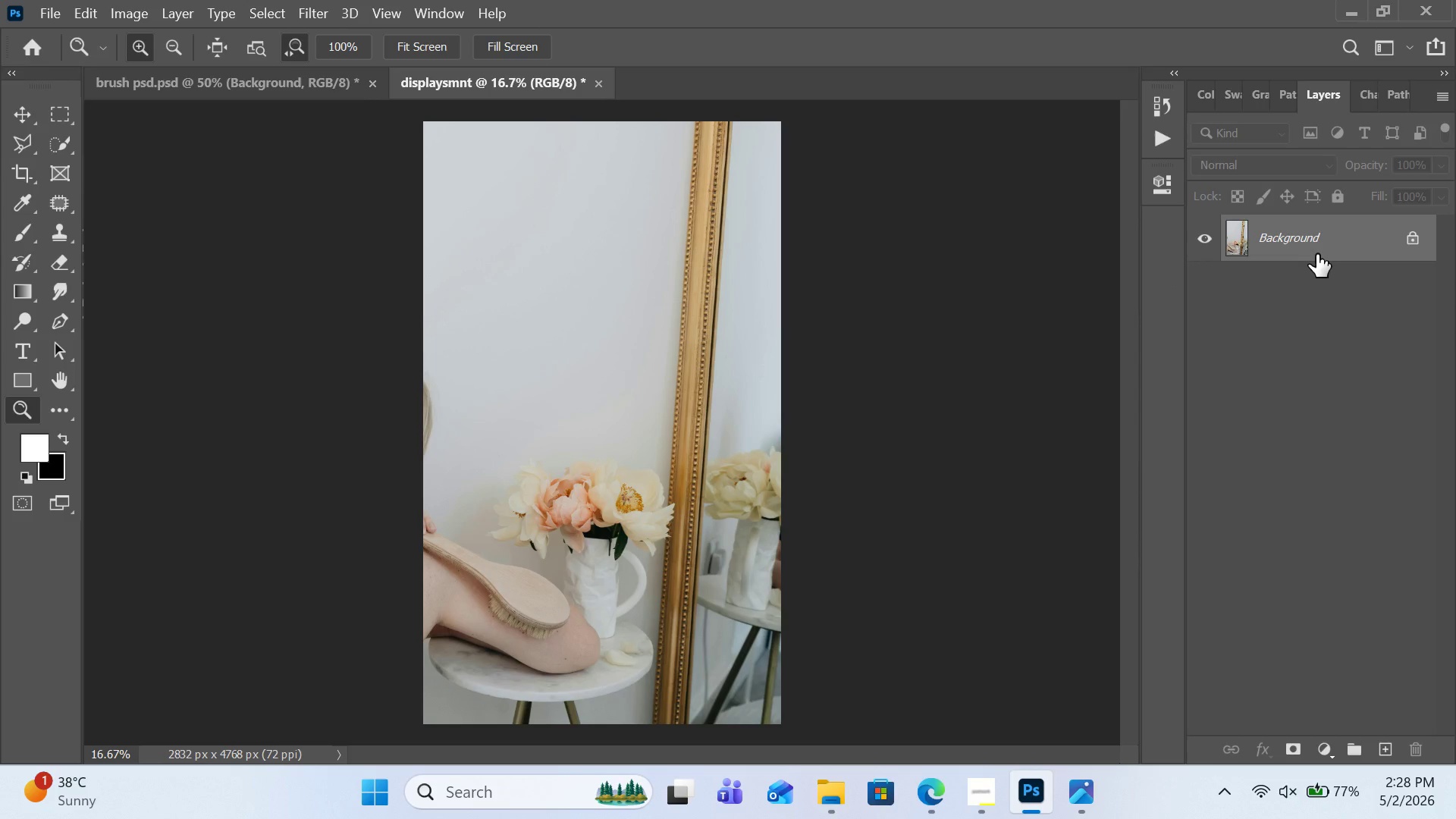 
double_click([1418, 242])
 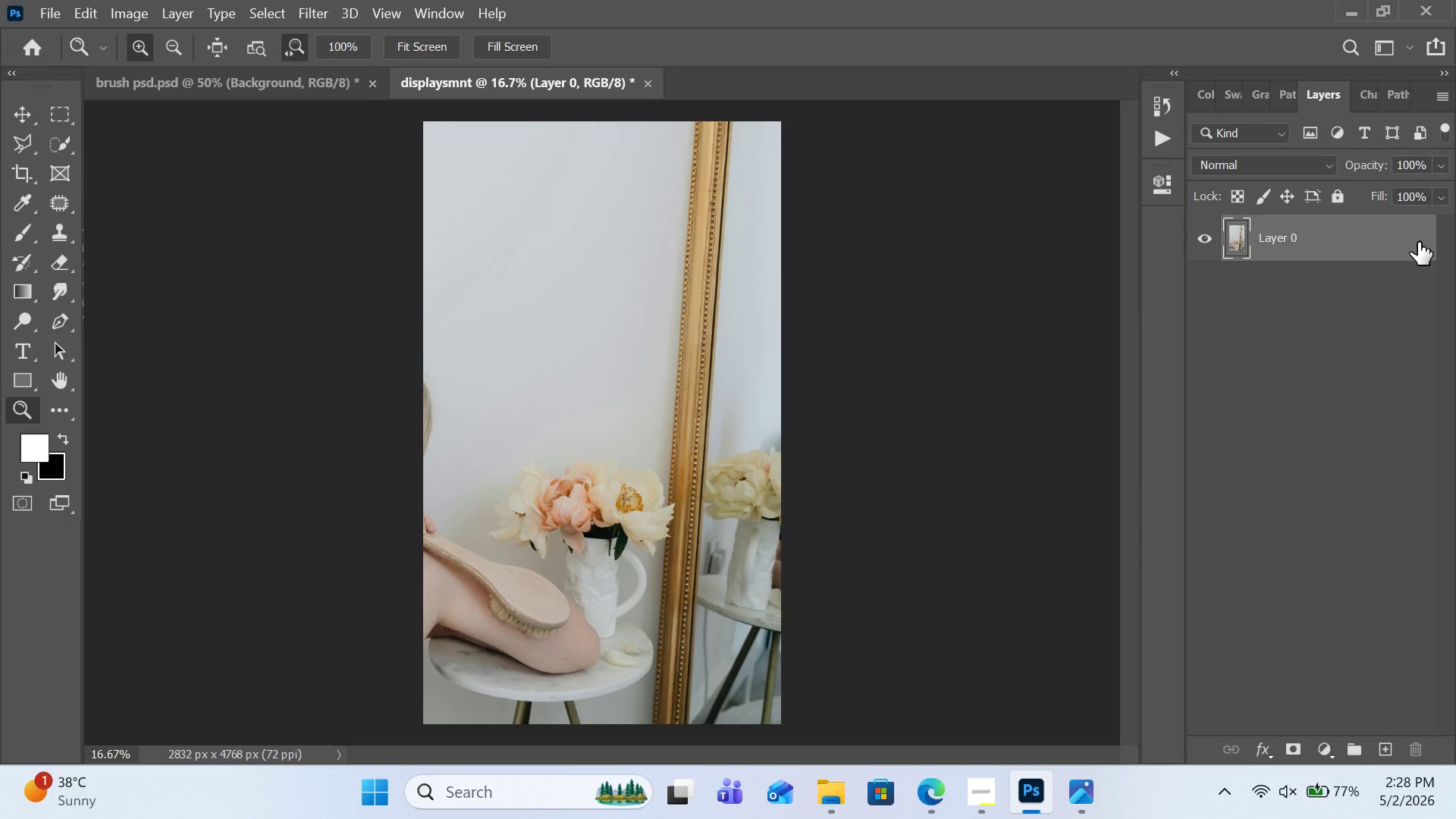 
triple_click([1418, 242])
 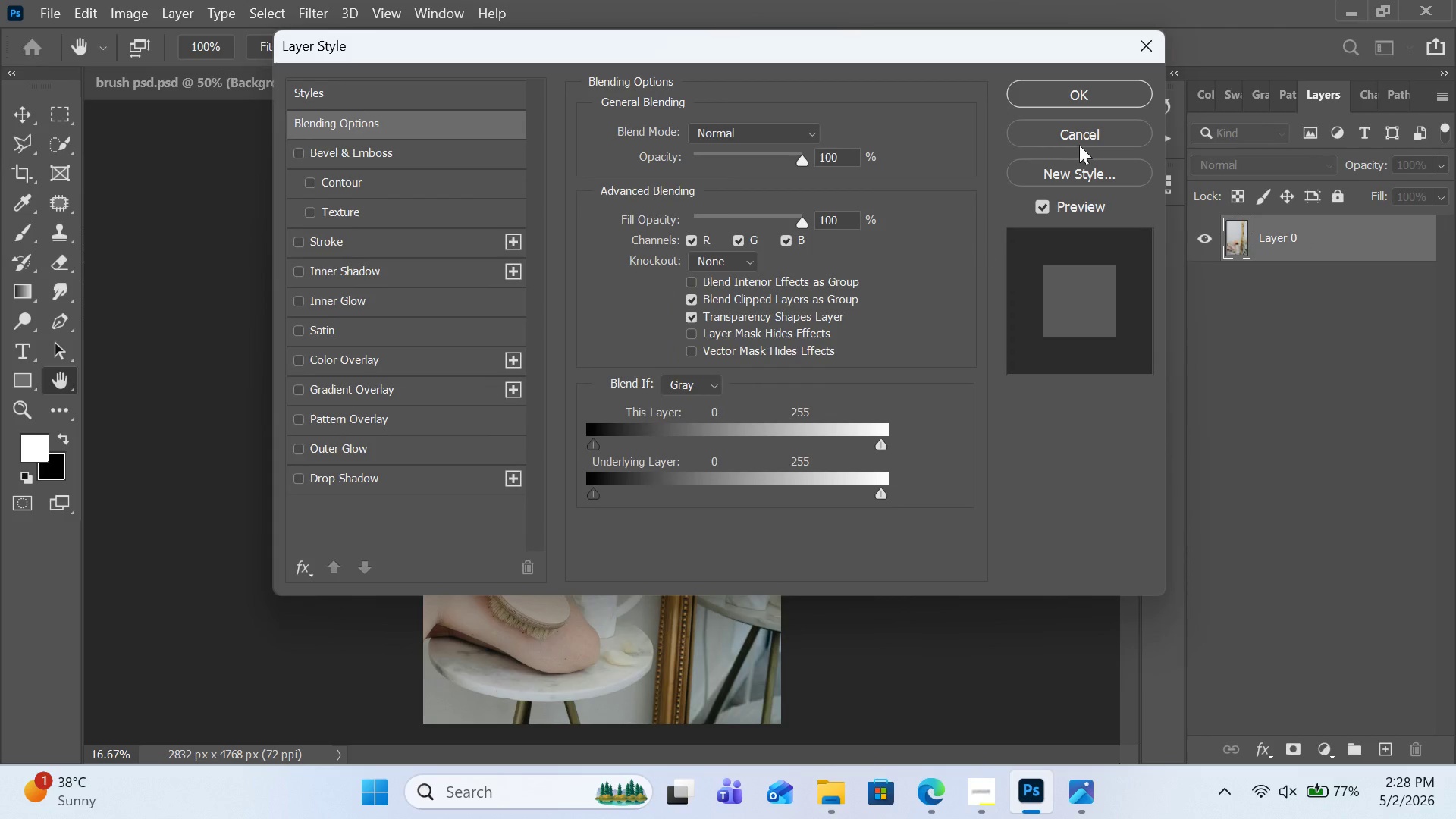 
left_click([1081, 135])
 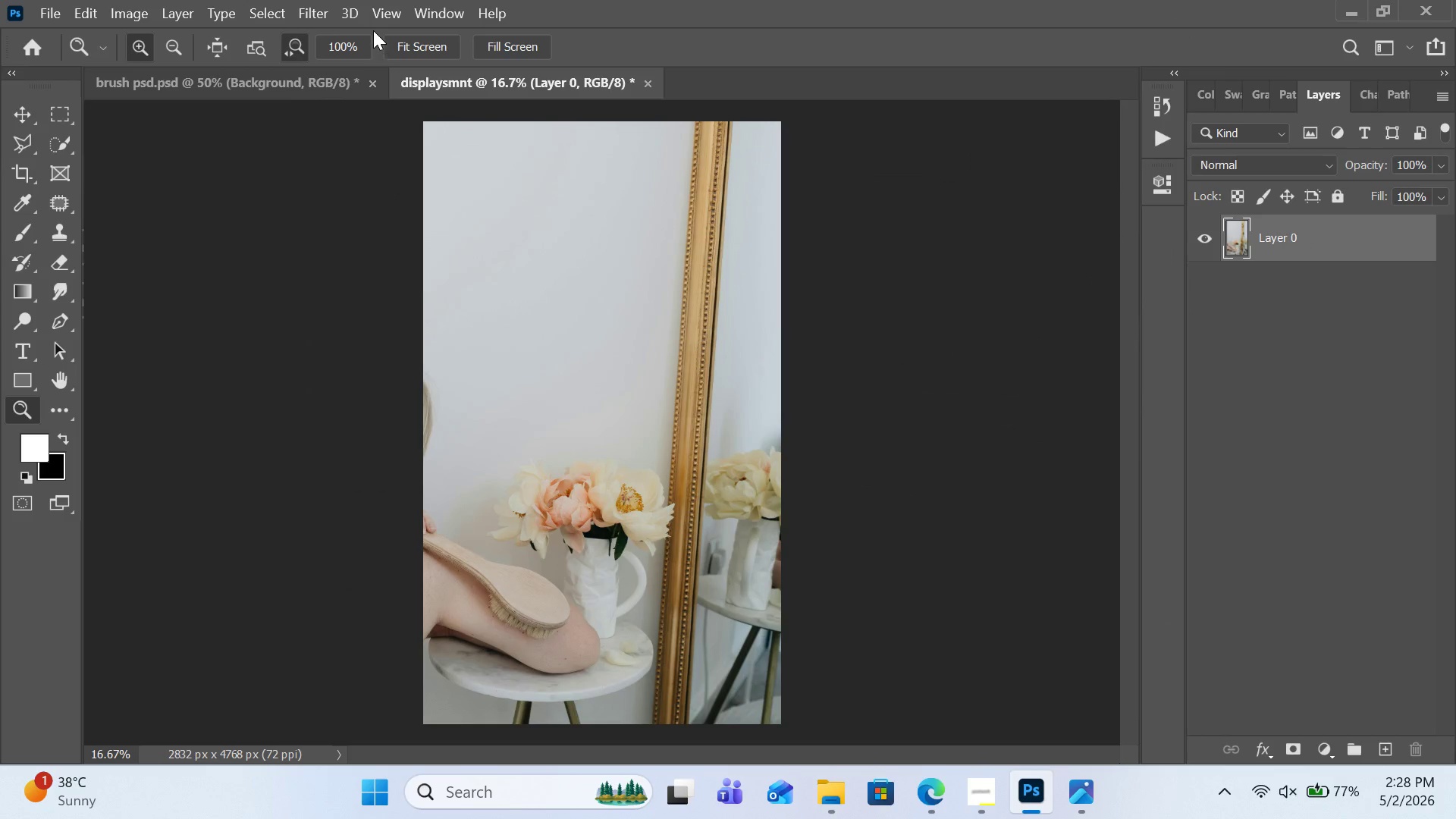 
left_click([314, 20])
 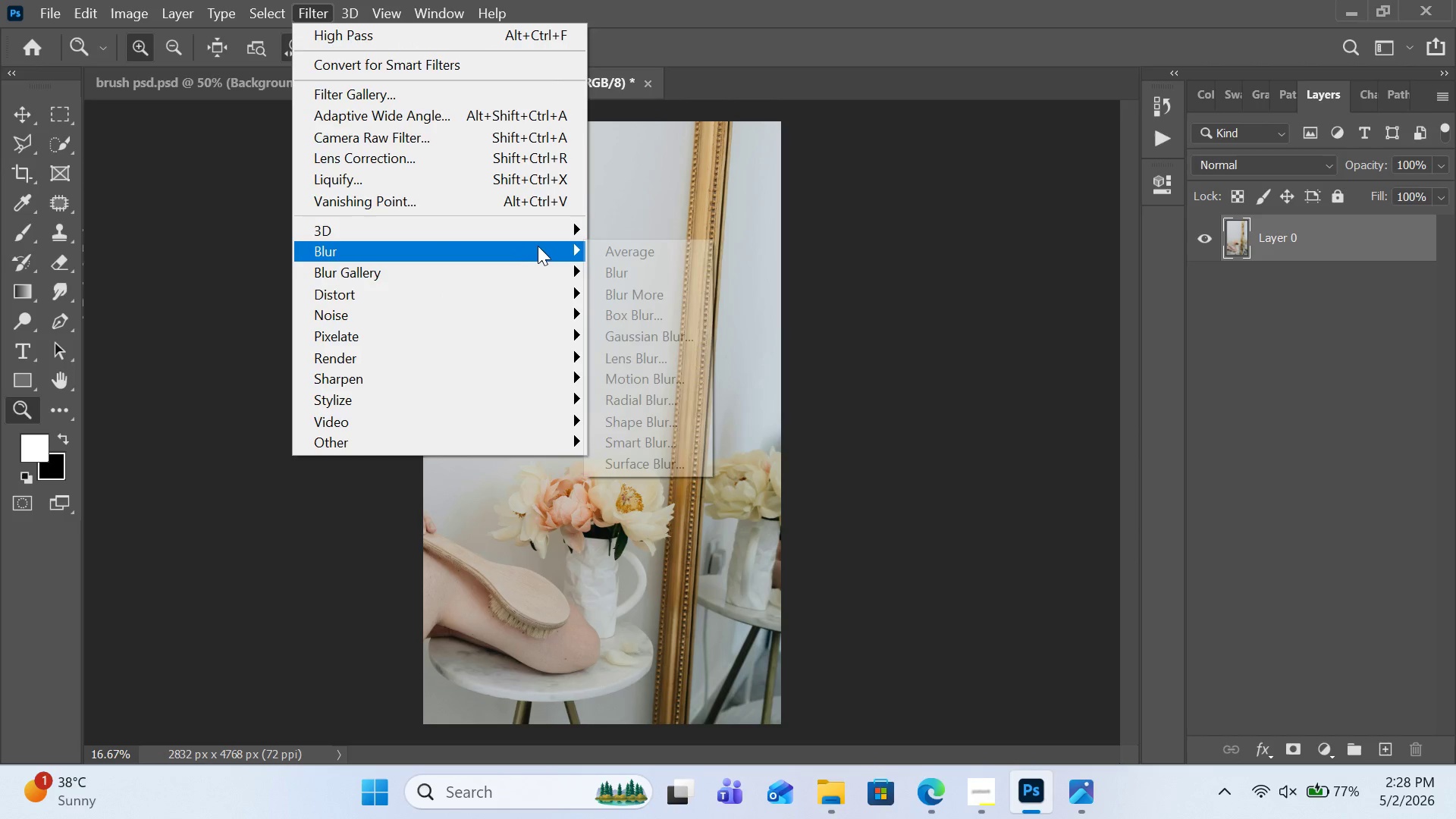 
left_click([675, 328])
 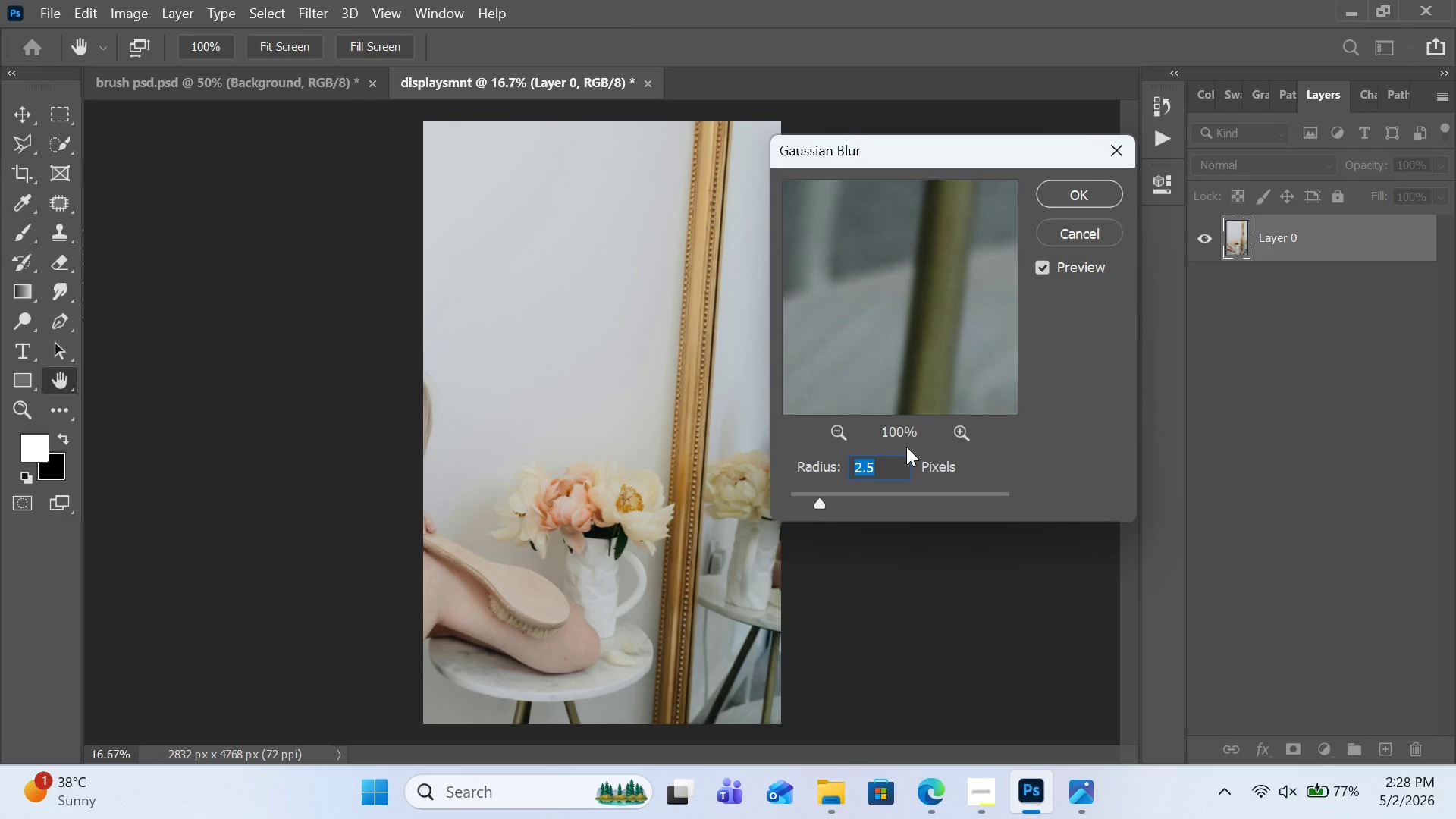 
left_click_drag(start_coordinate=[899, 337], to_coordinate=[934, 249])
 